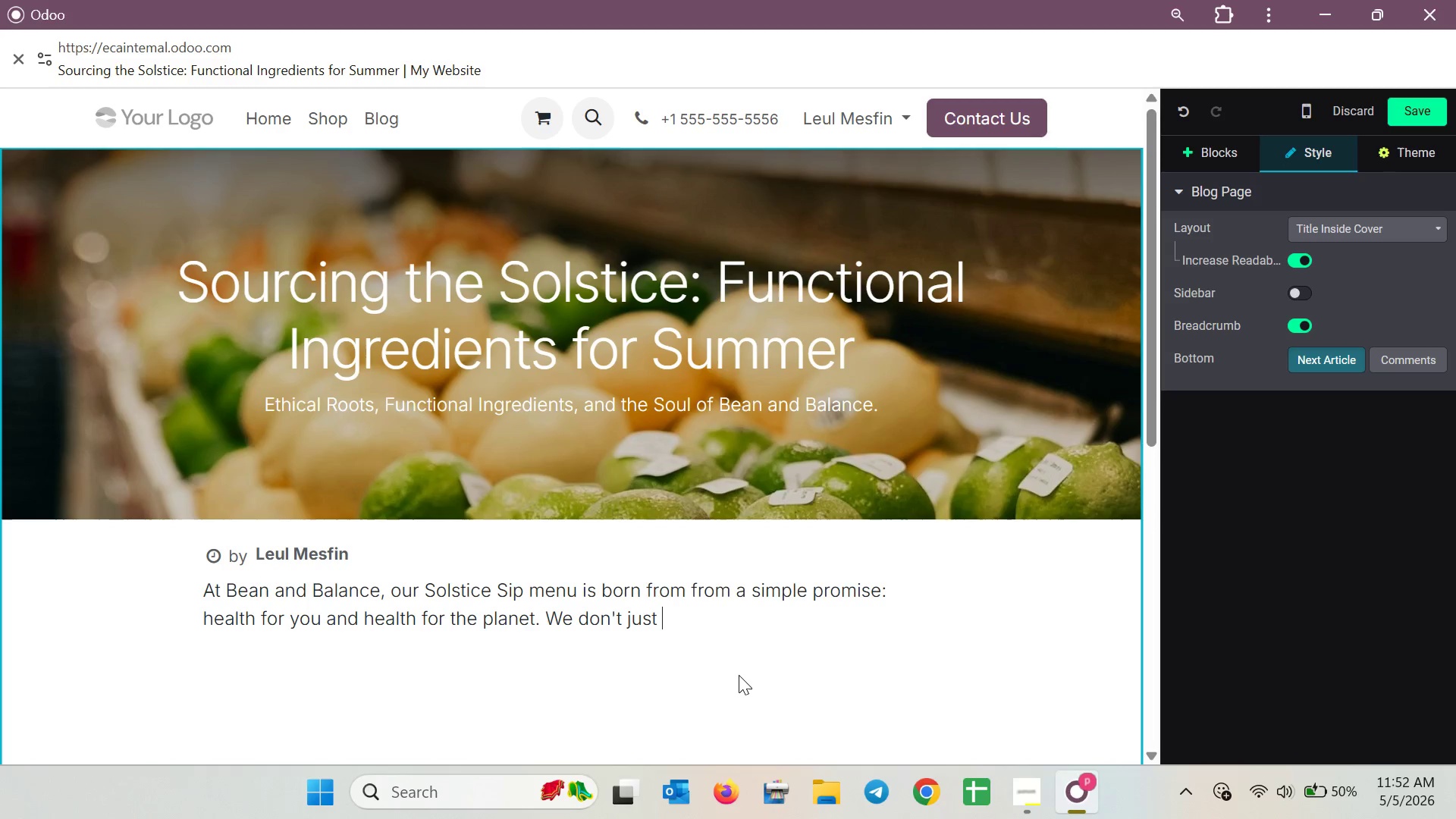 
left_click([883, 411])
 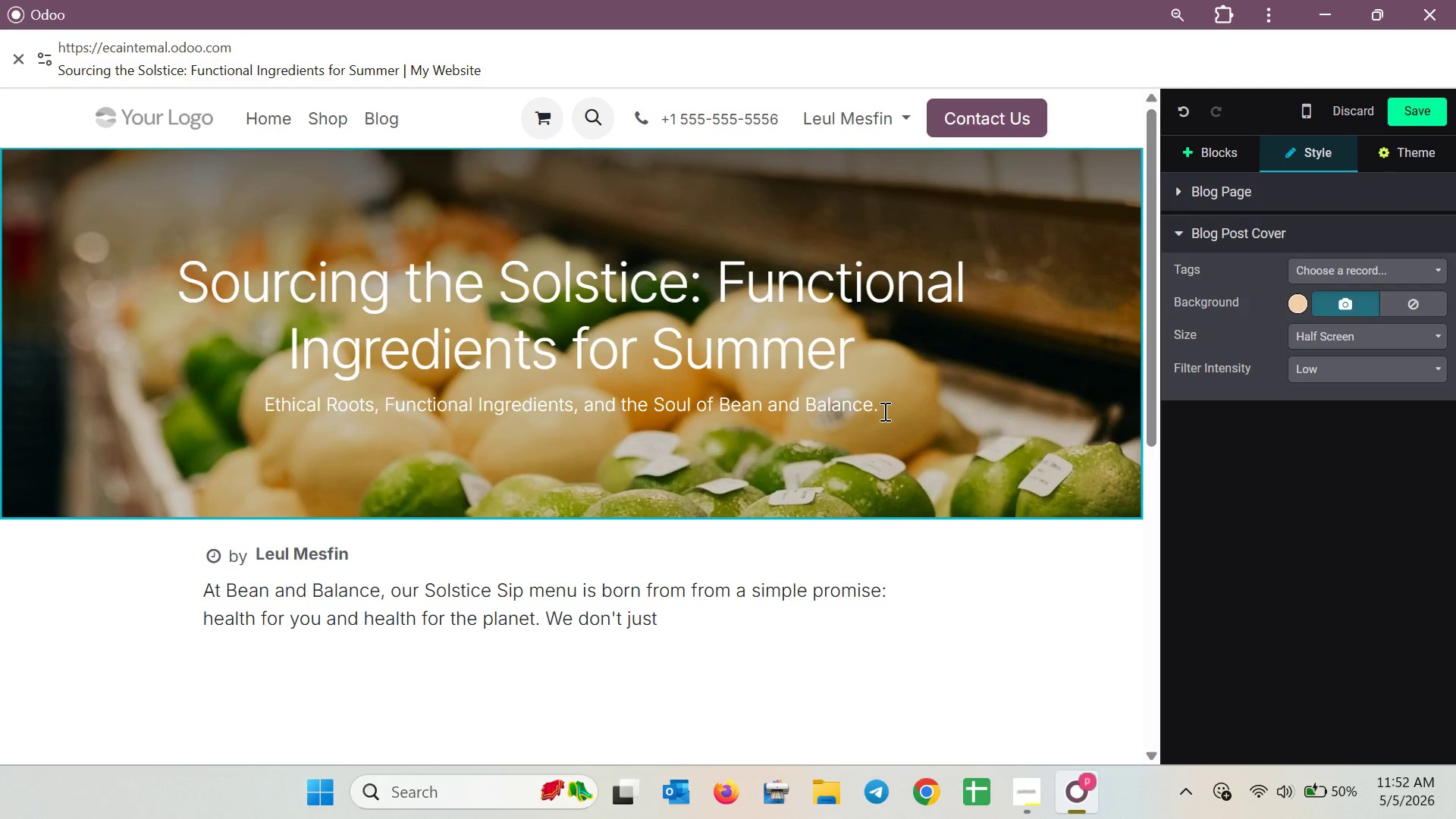 
wait(5.08)
 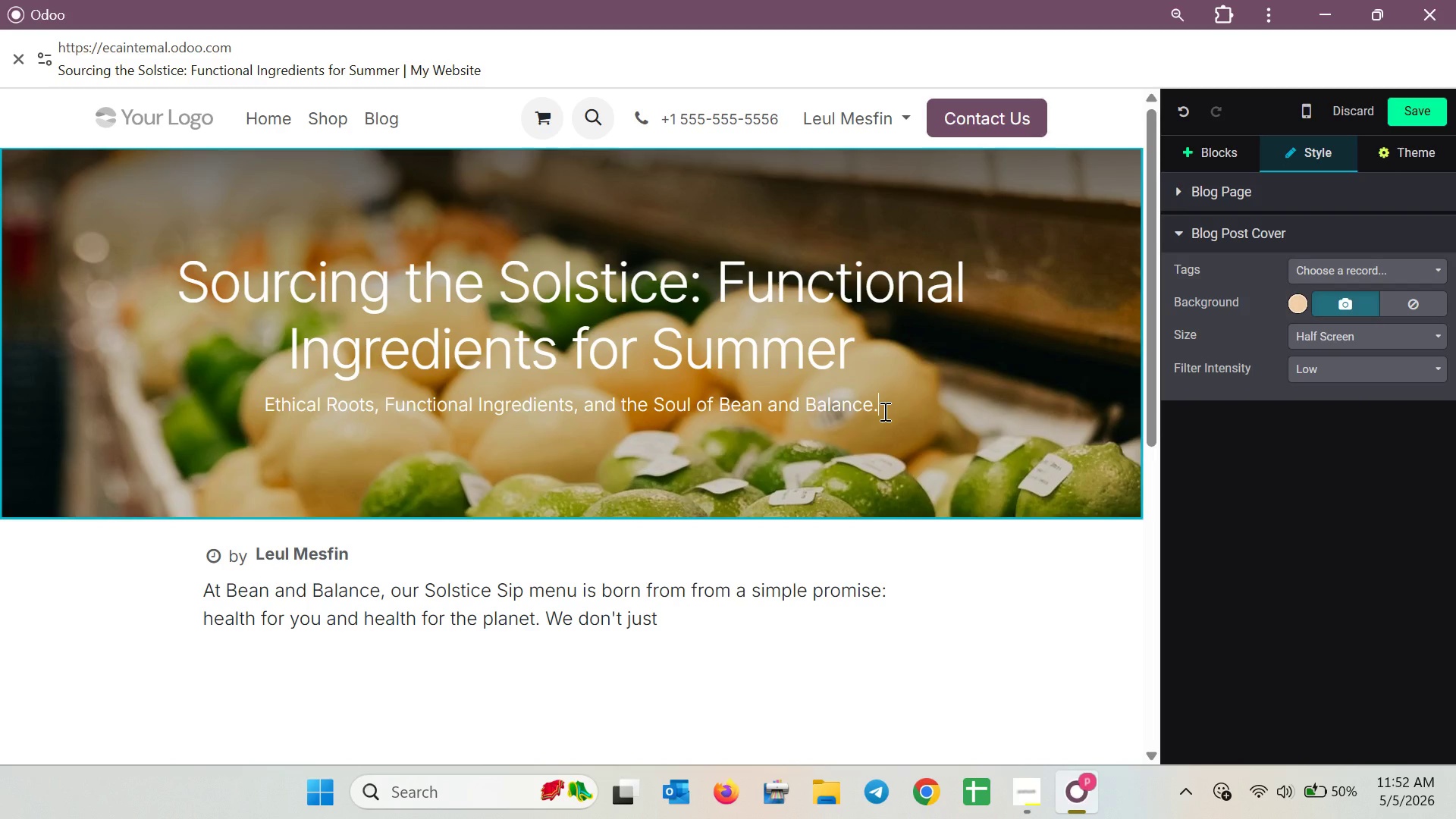 
left_click([746, 628])
 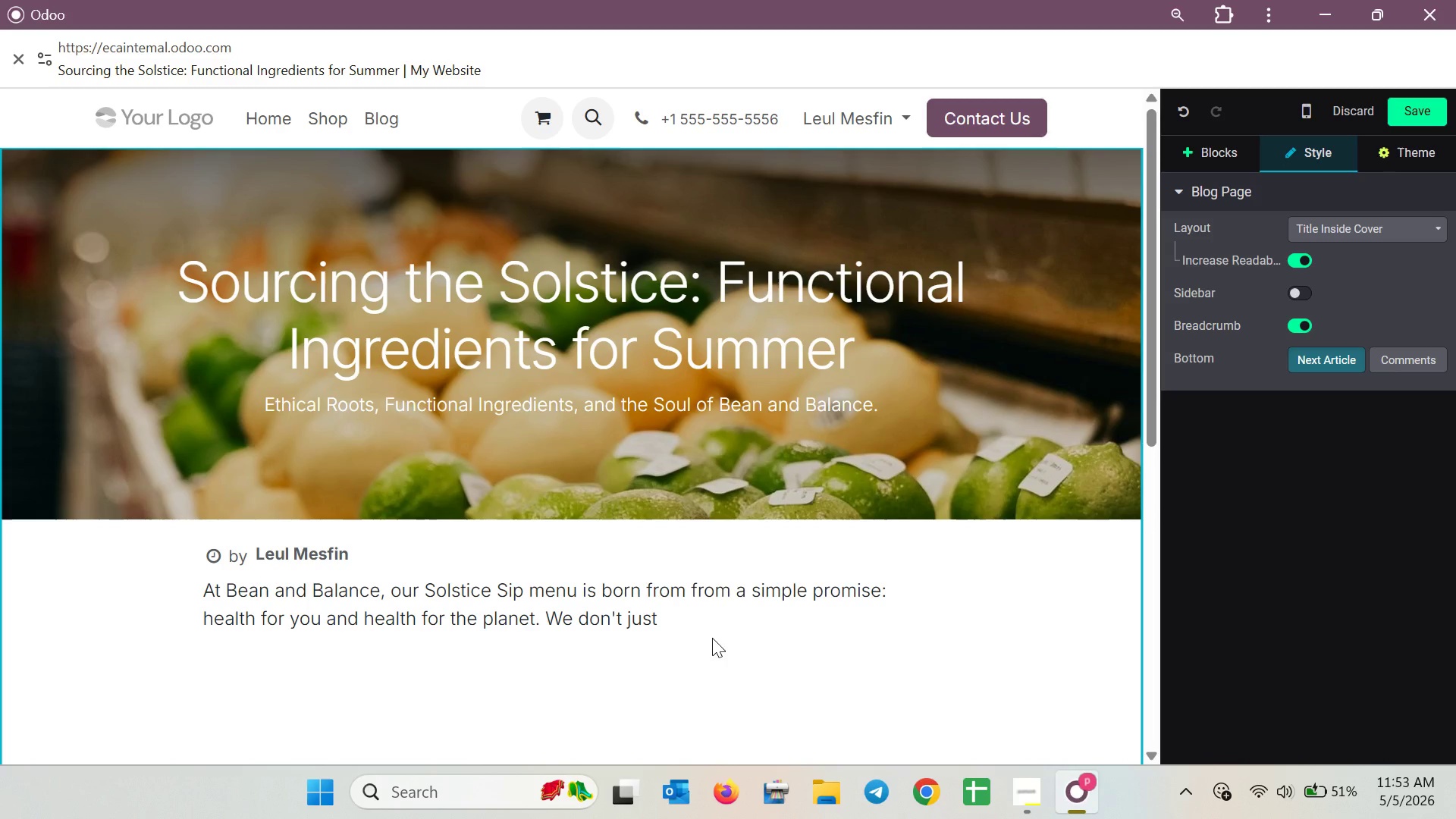 
wait(41.69)
 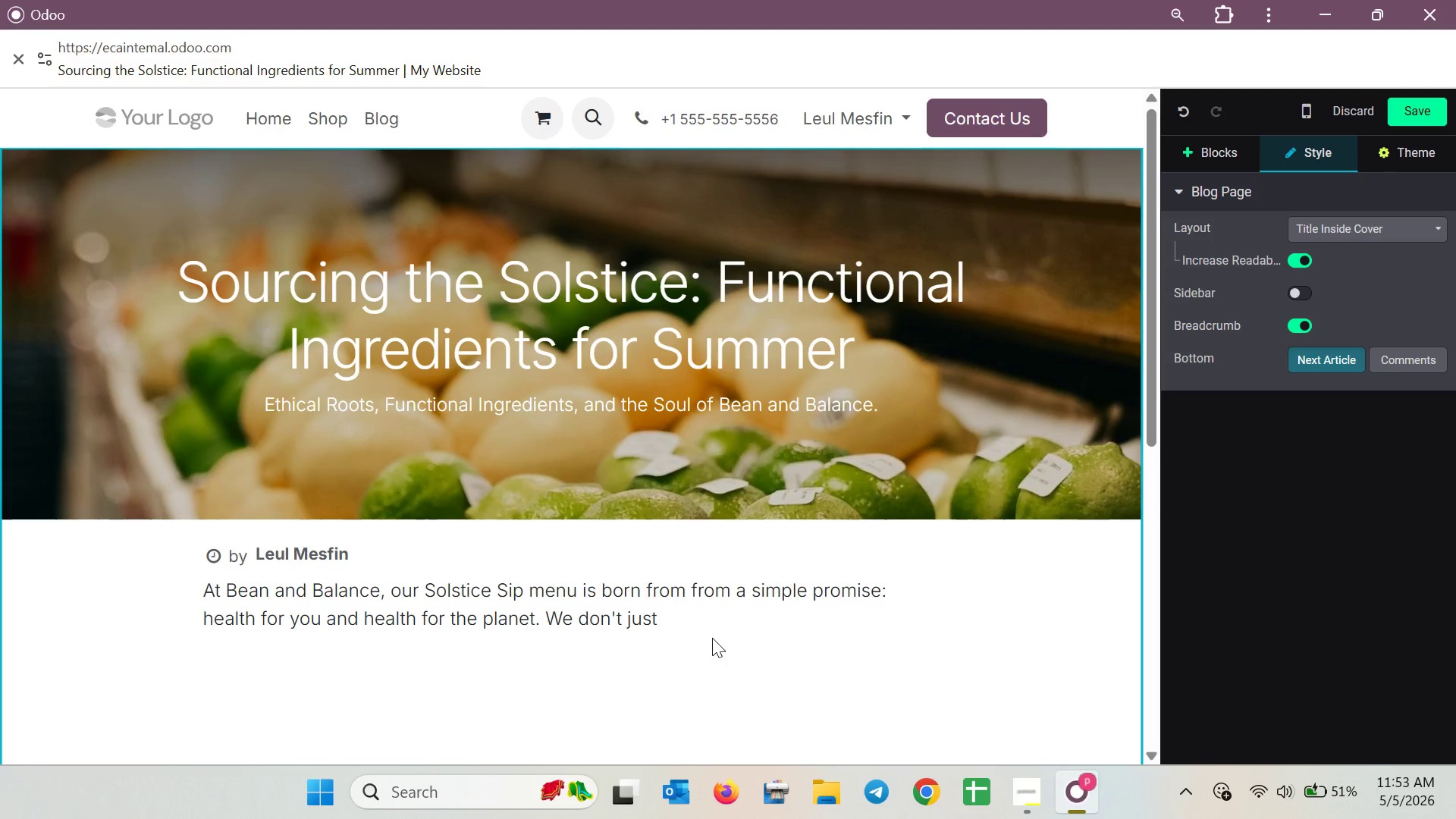 
type(sou)
 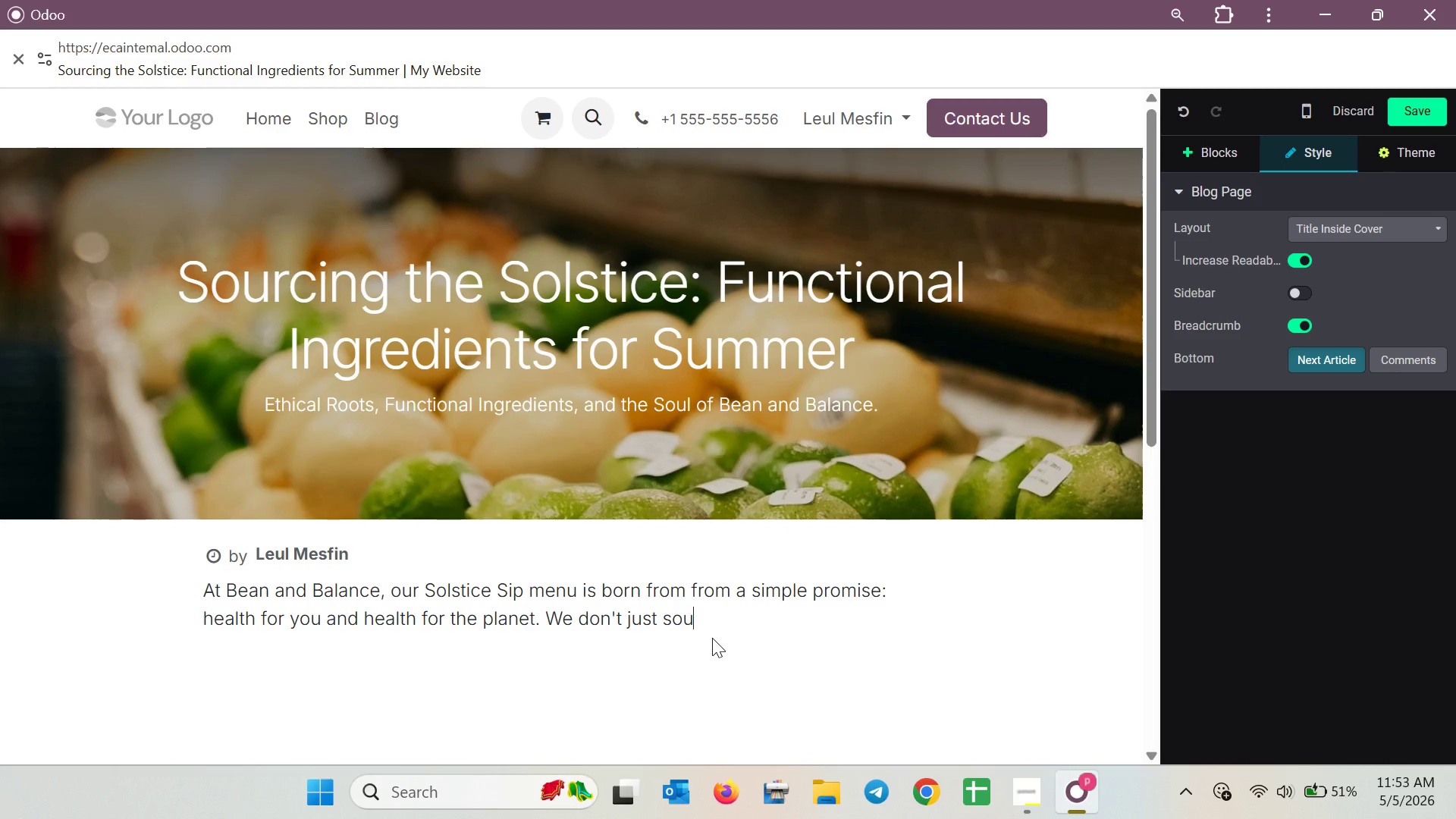 
type(rce ingredin)
 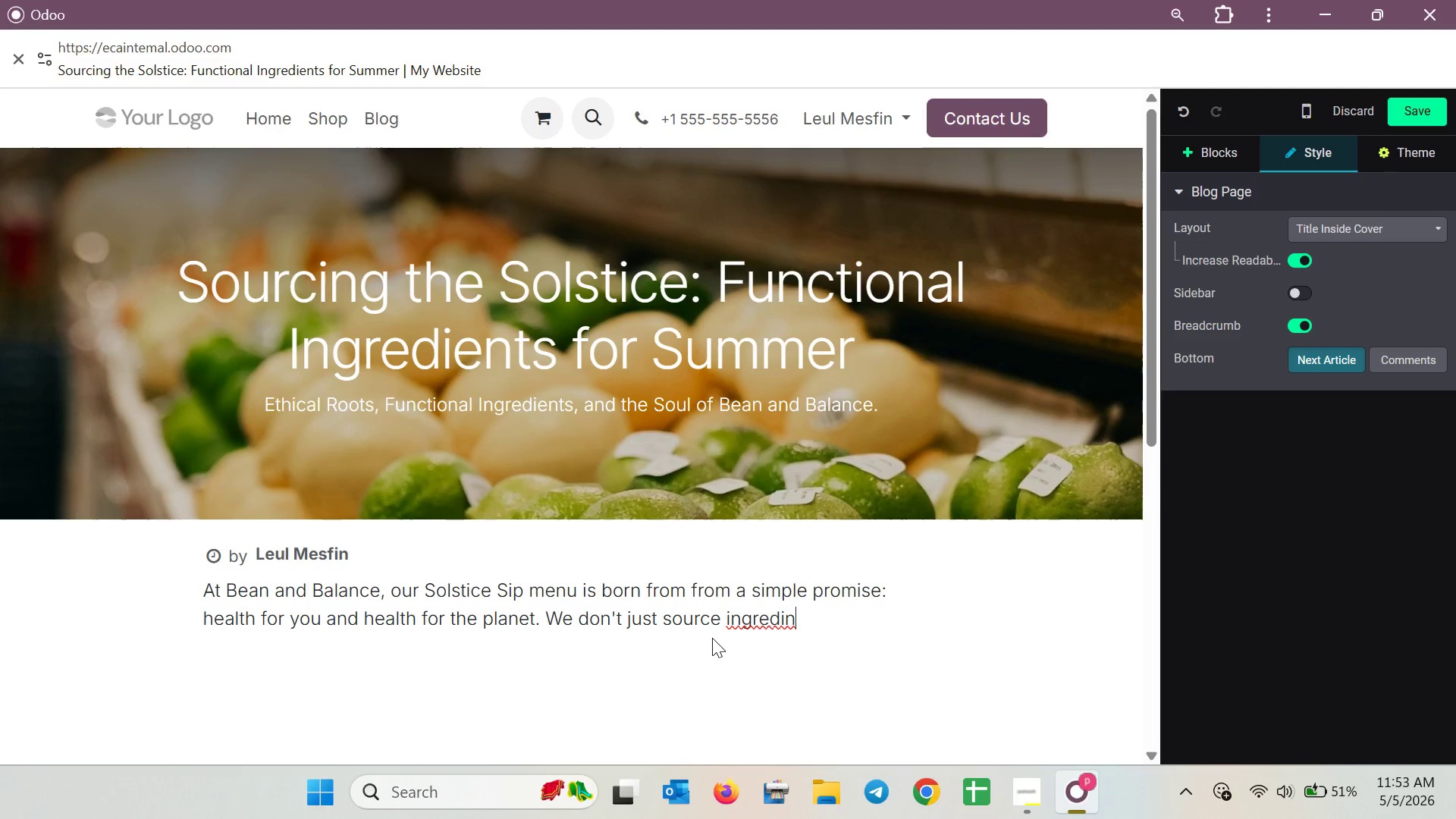 
key(Backspace)
 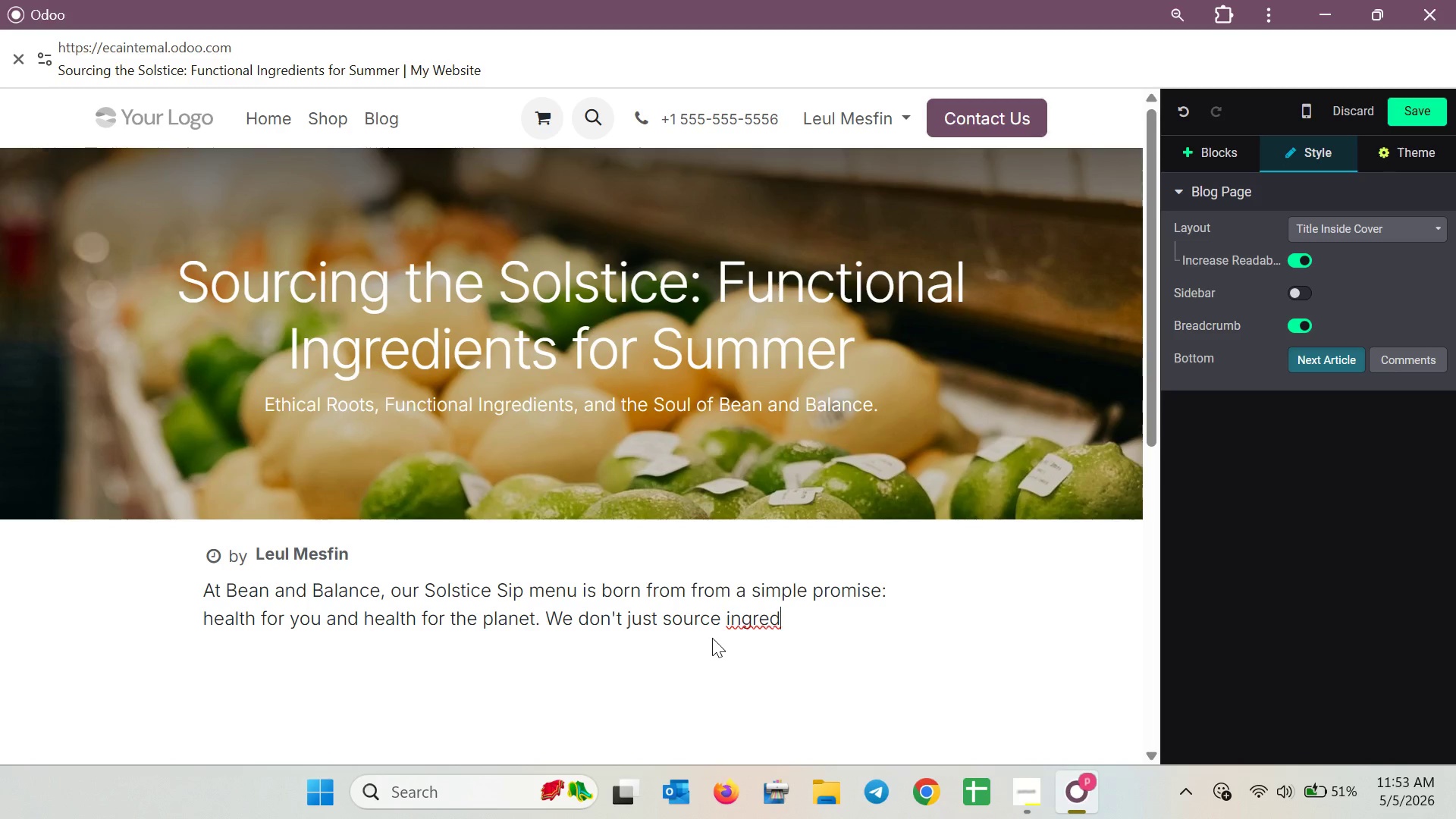 
key(Backspace)
 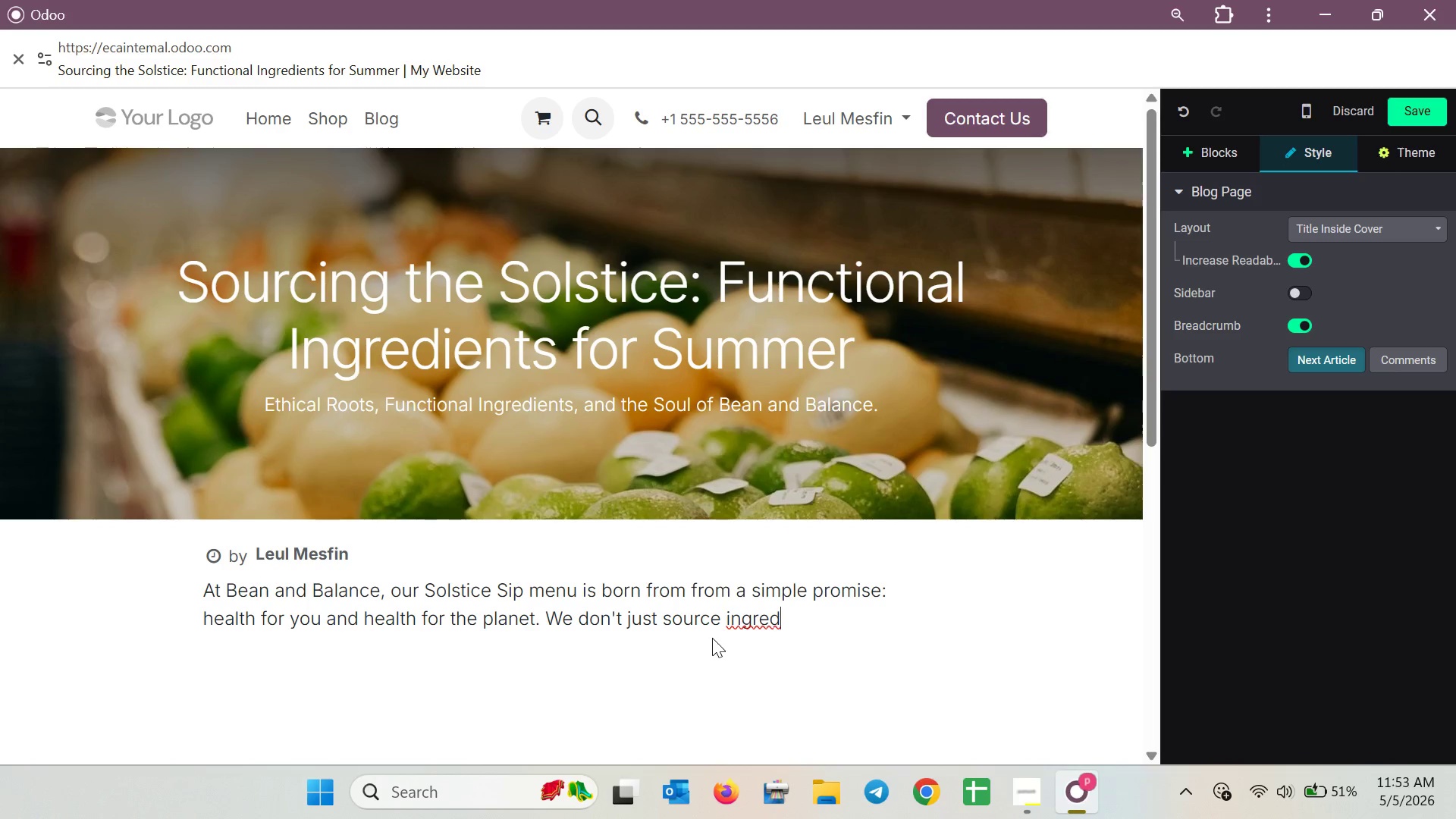 
key(I)
 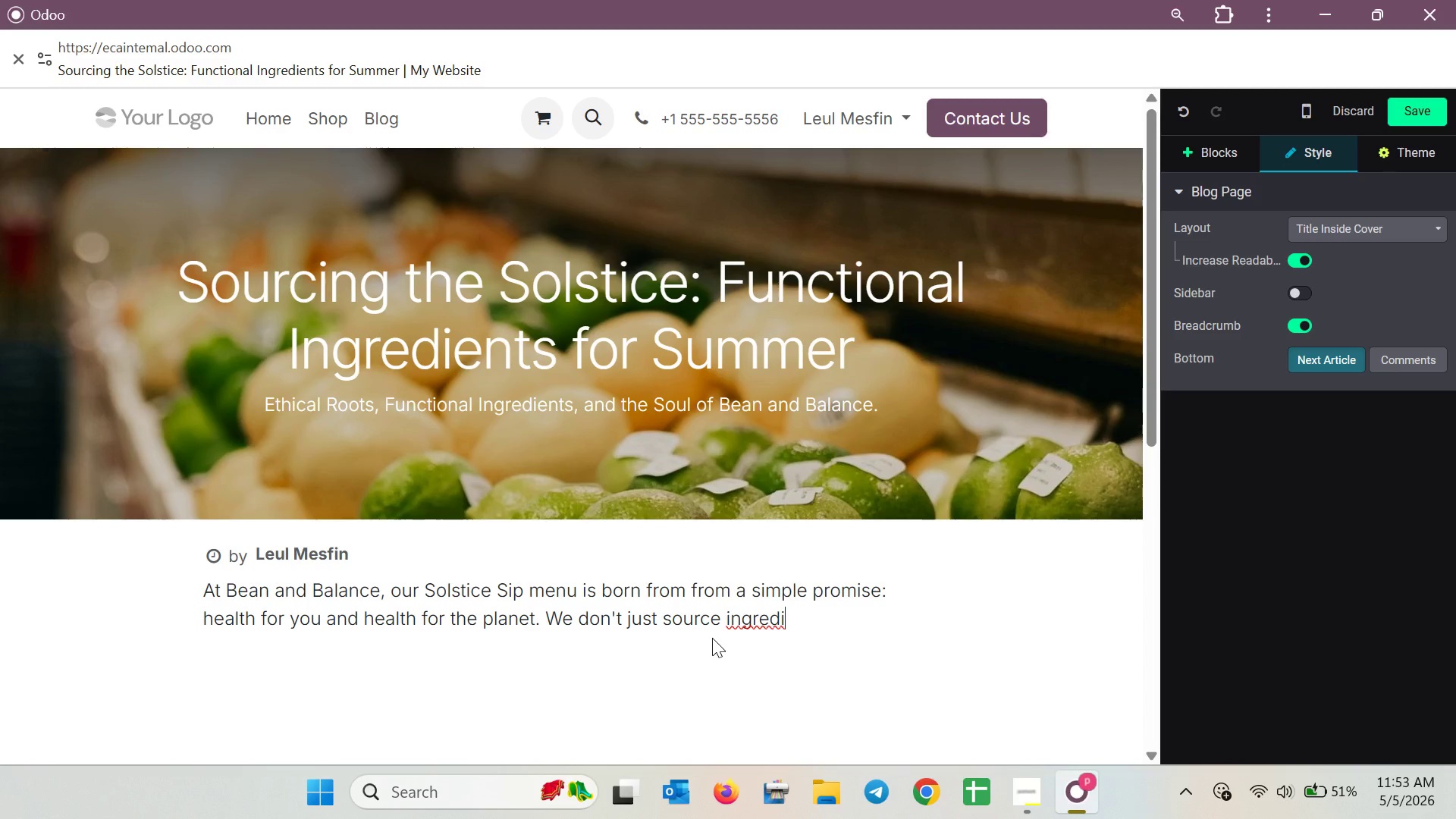 
type(ents:)
key(Backspace)
type(; we )
 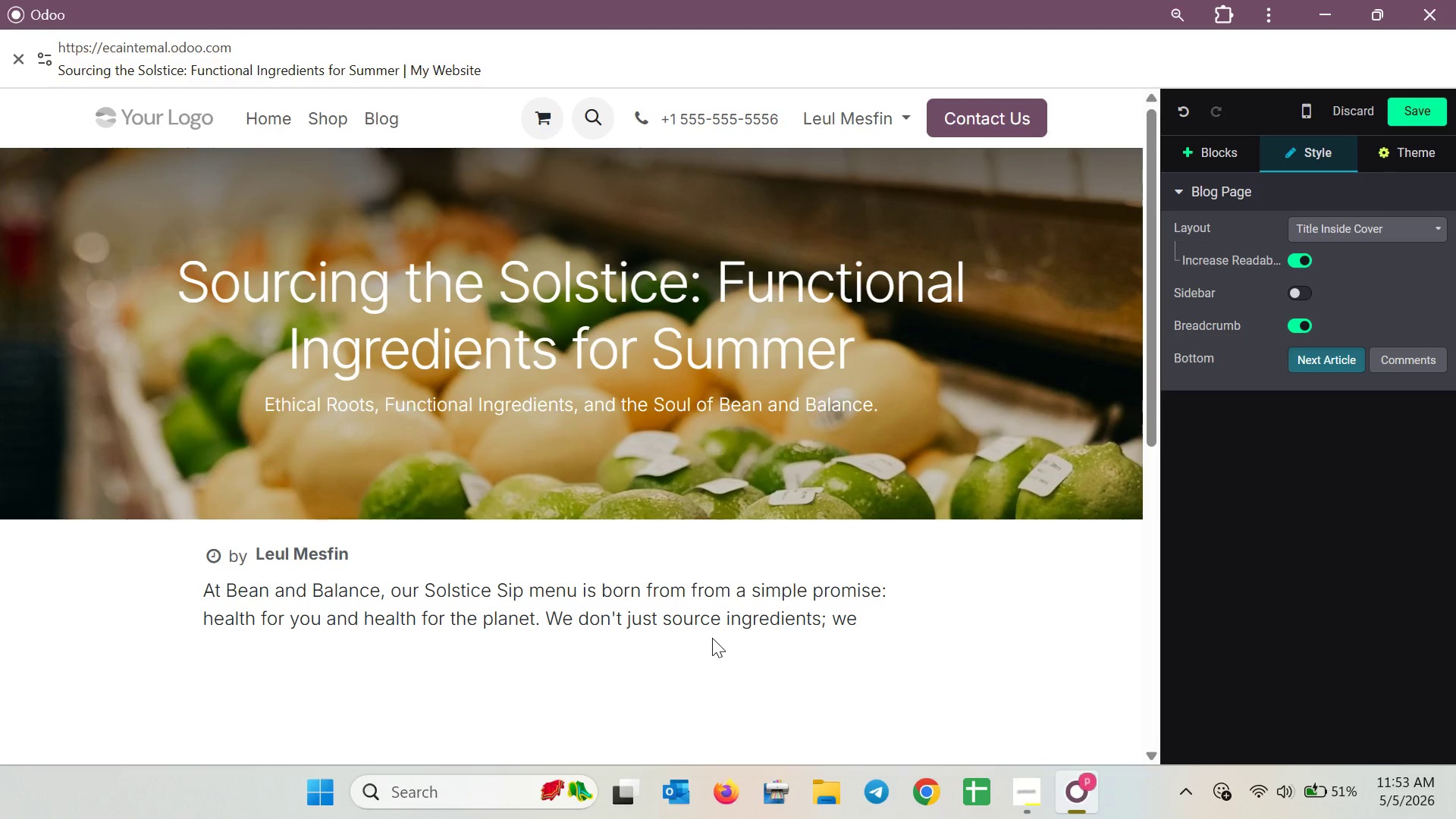 
wait(7.62)
 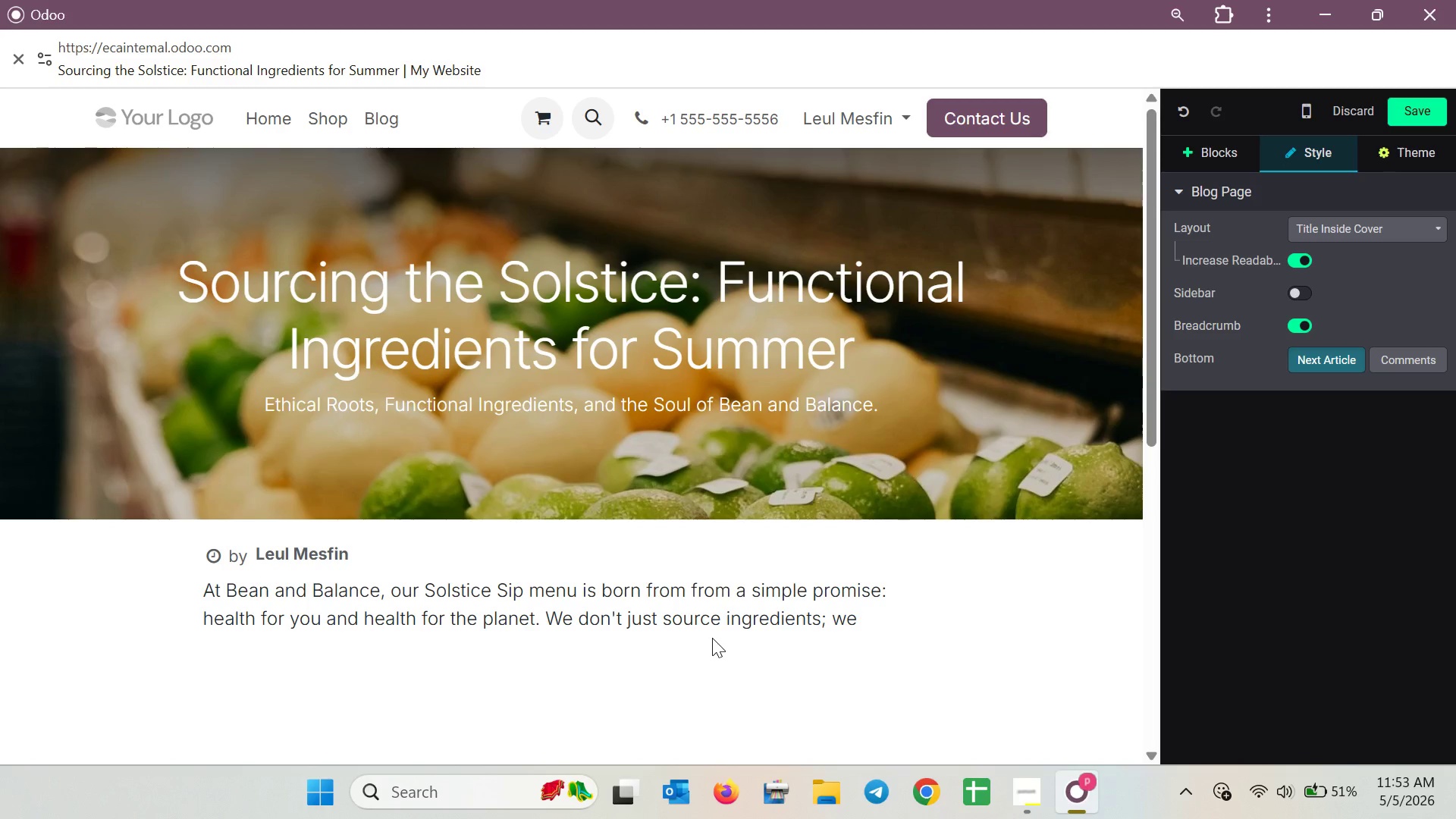 
type(source stories )
key(Backspace)
type(. )
 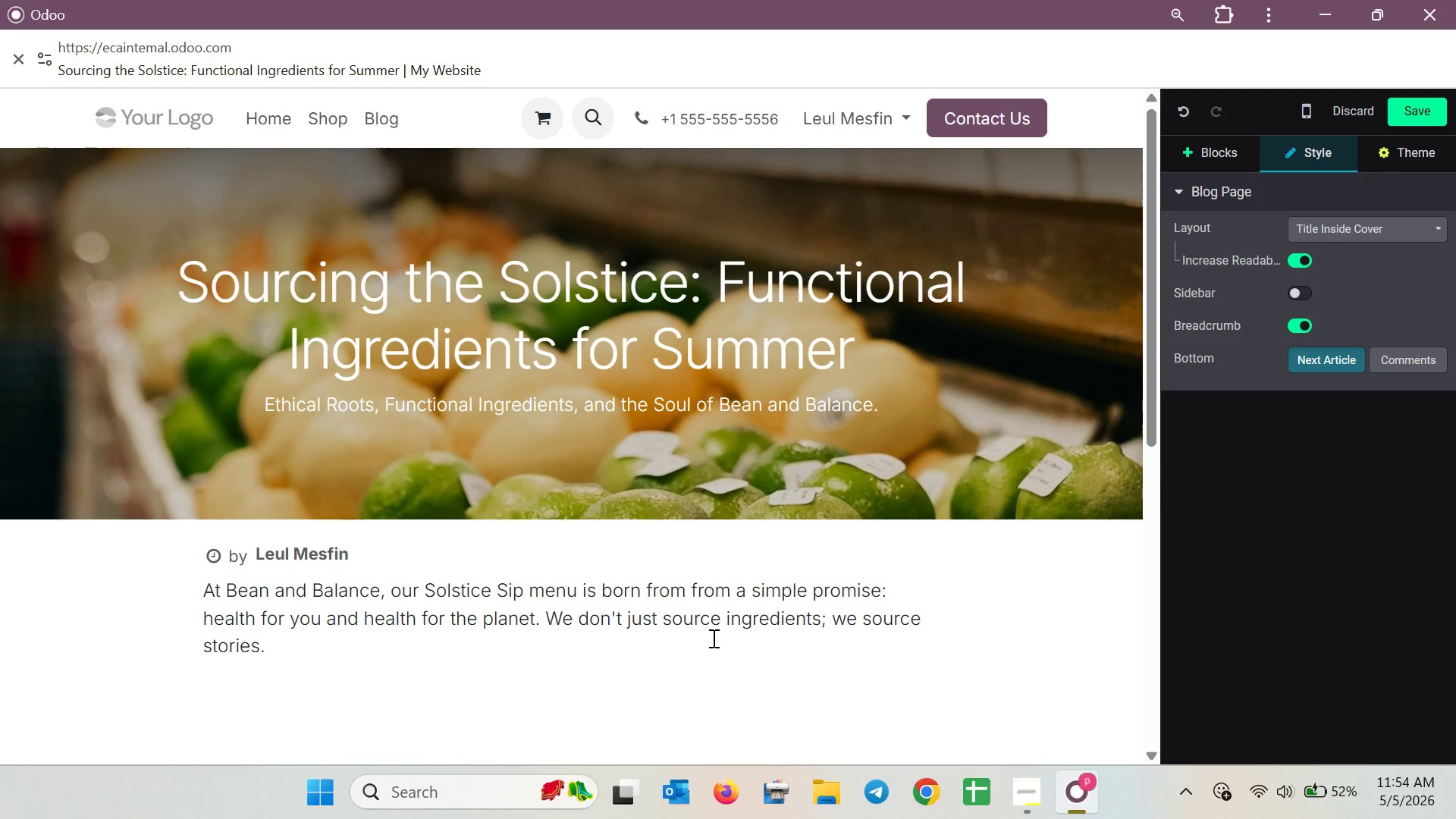 
type(From )
 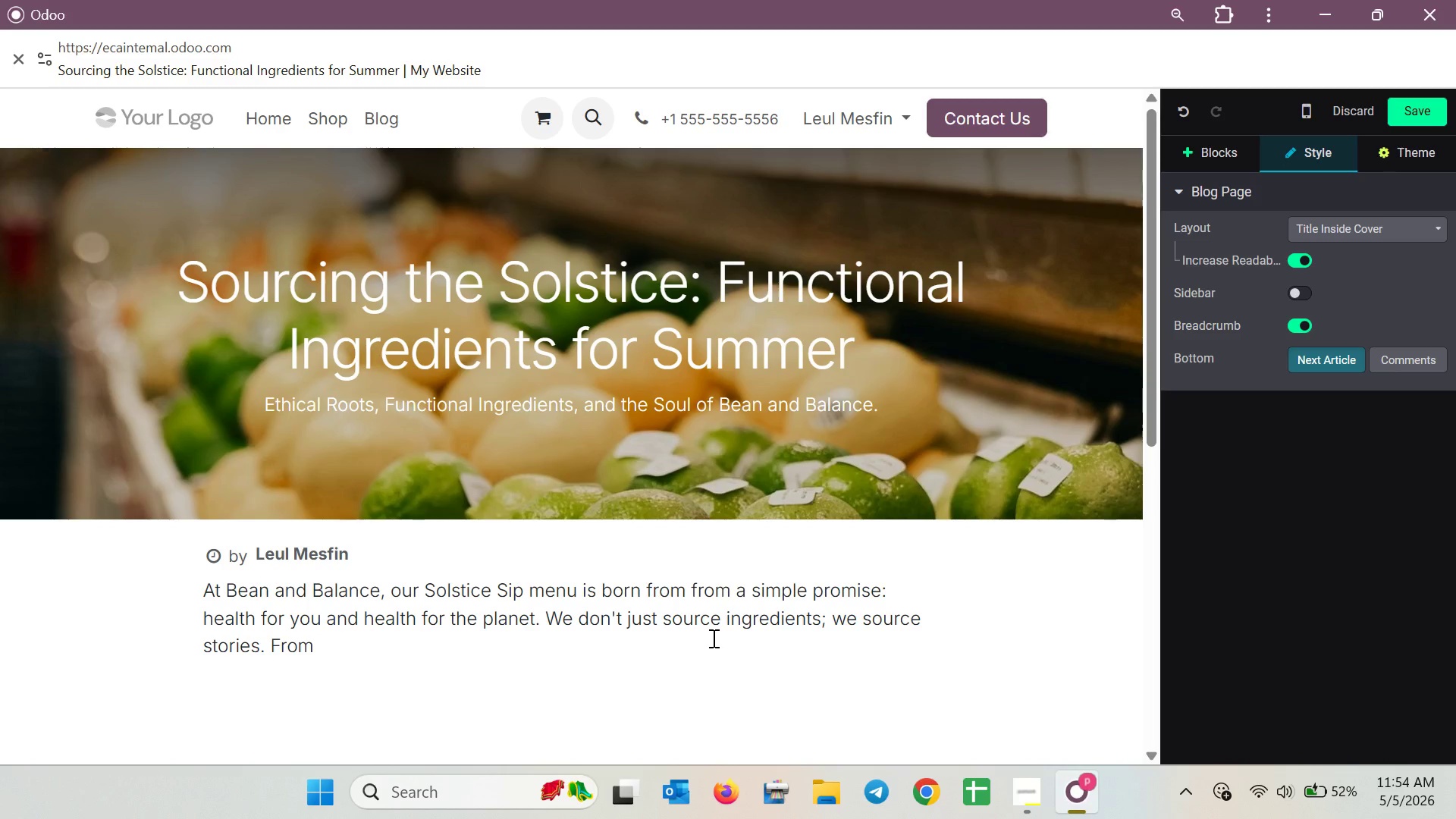 
wait(5.42)
 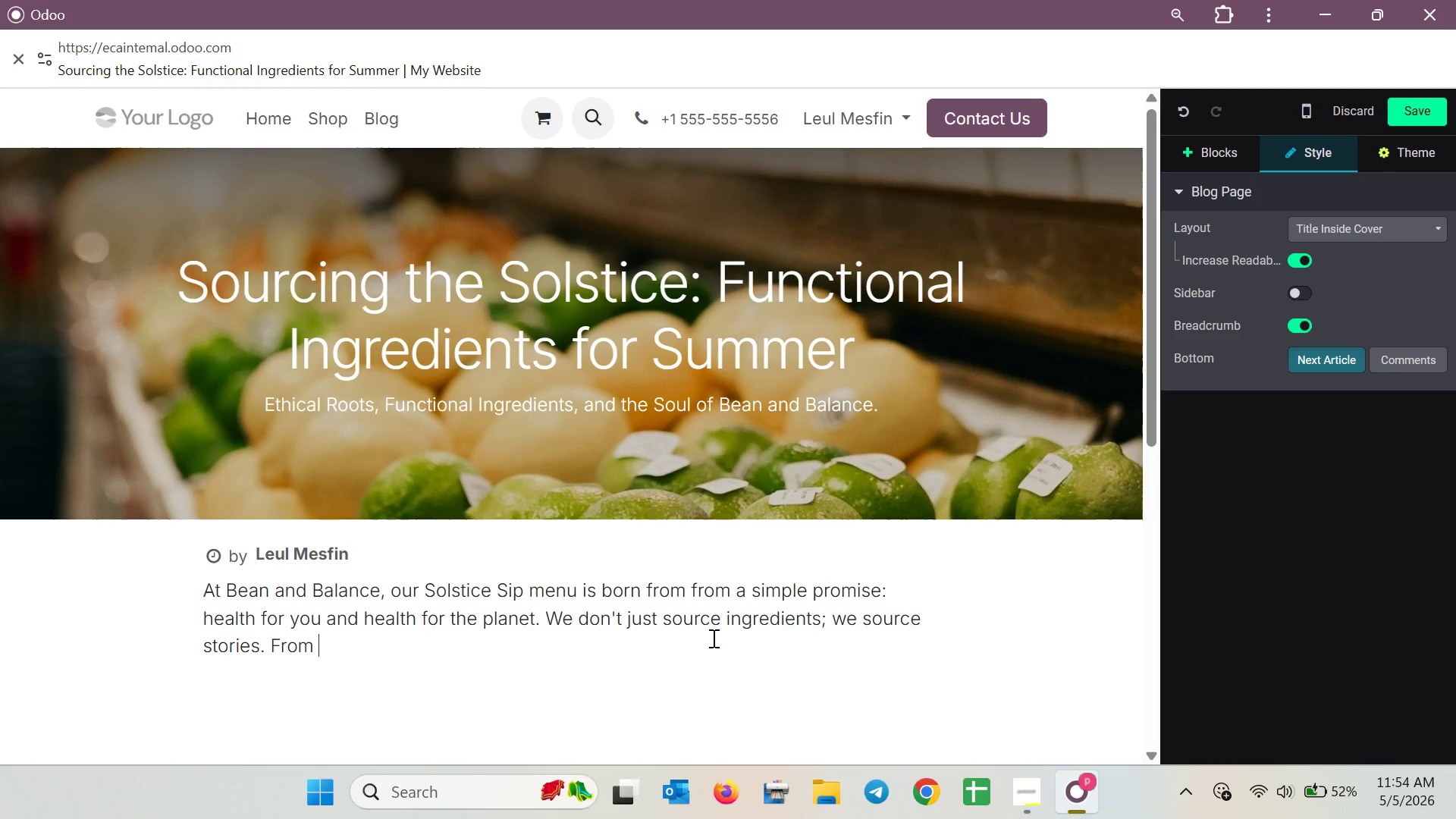 
type(our )
 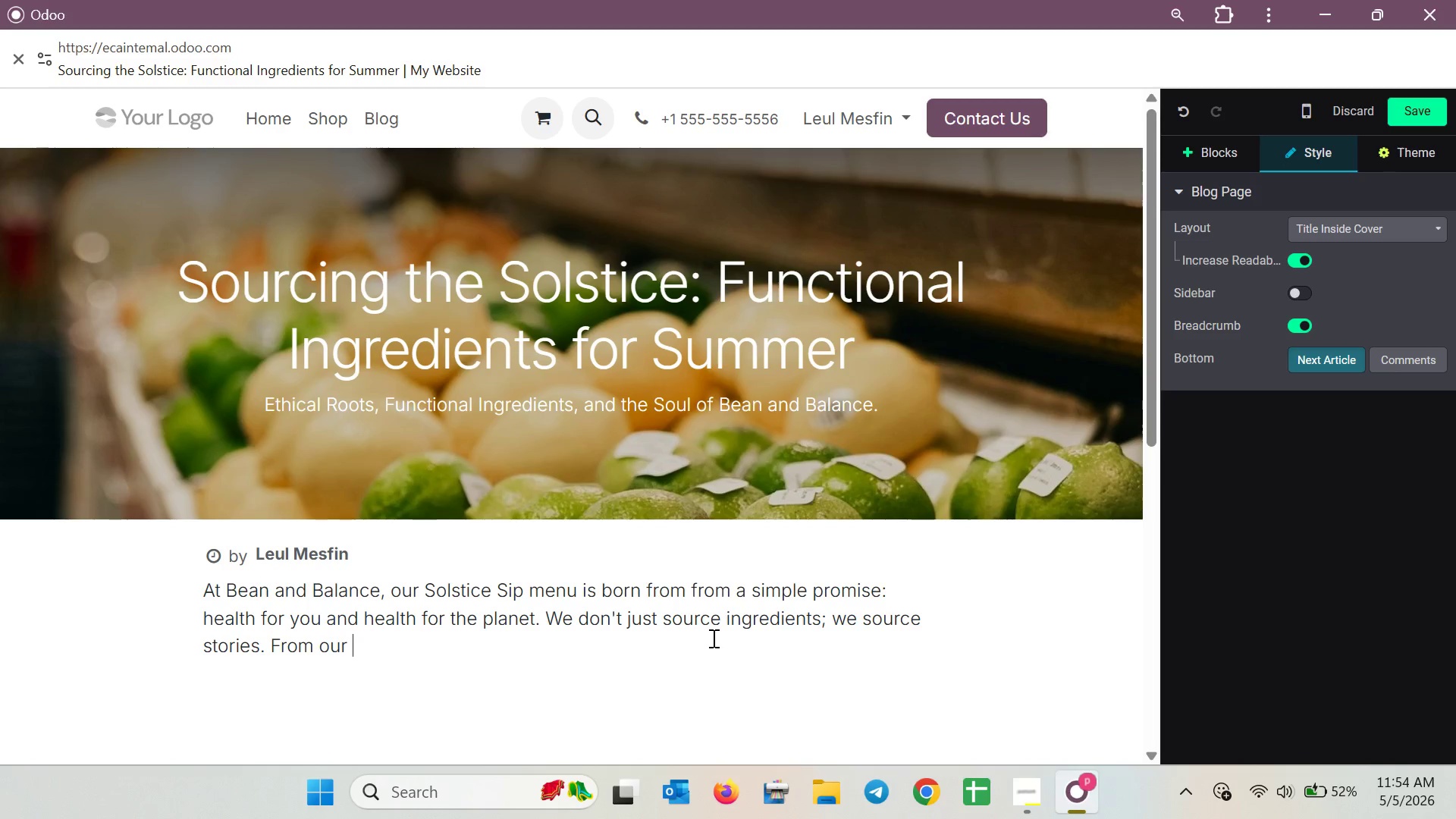 
type(cer)
 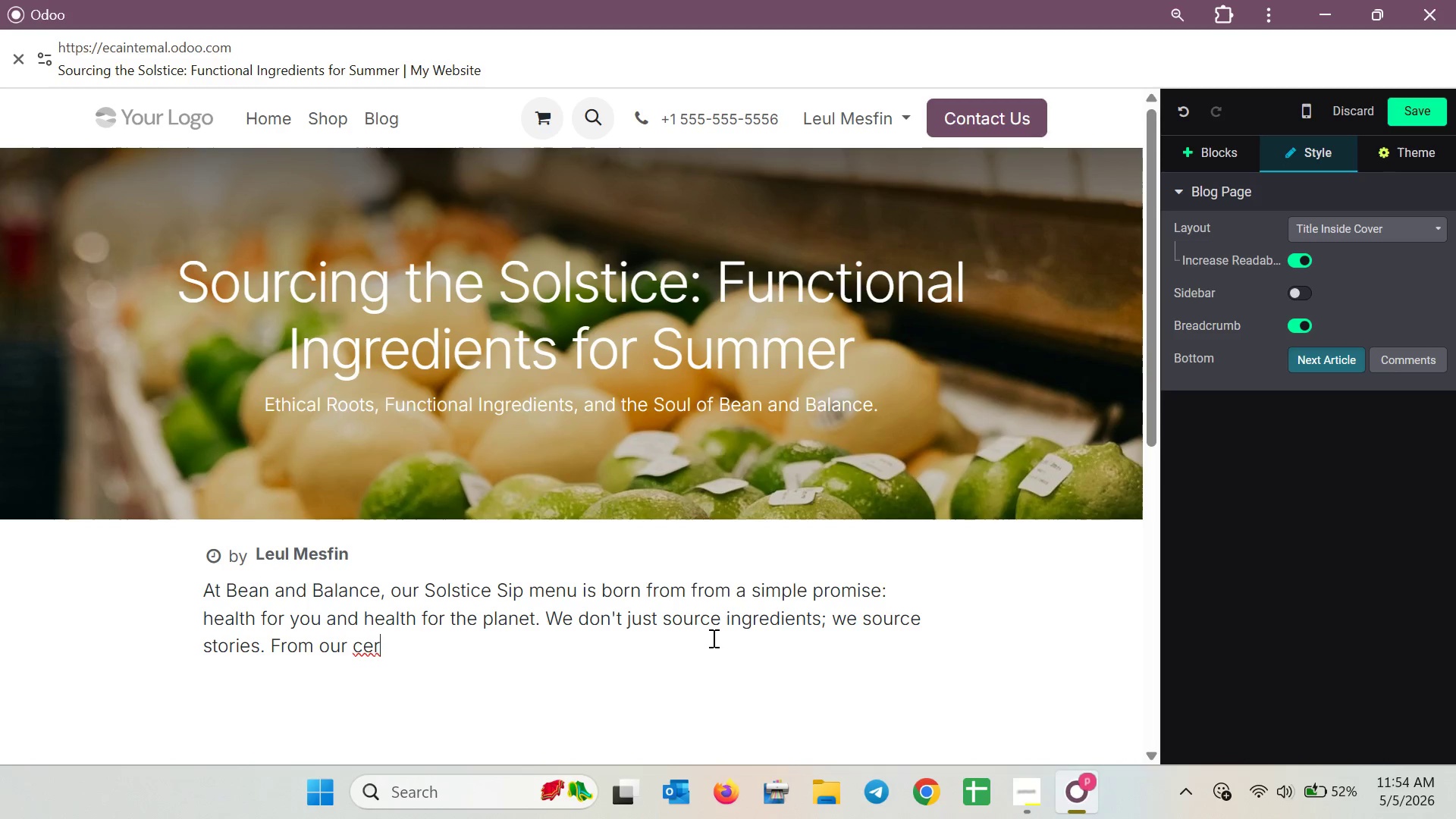 
type(emonial )
 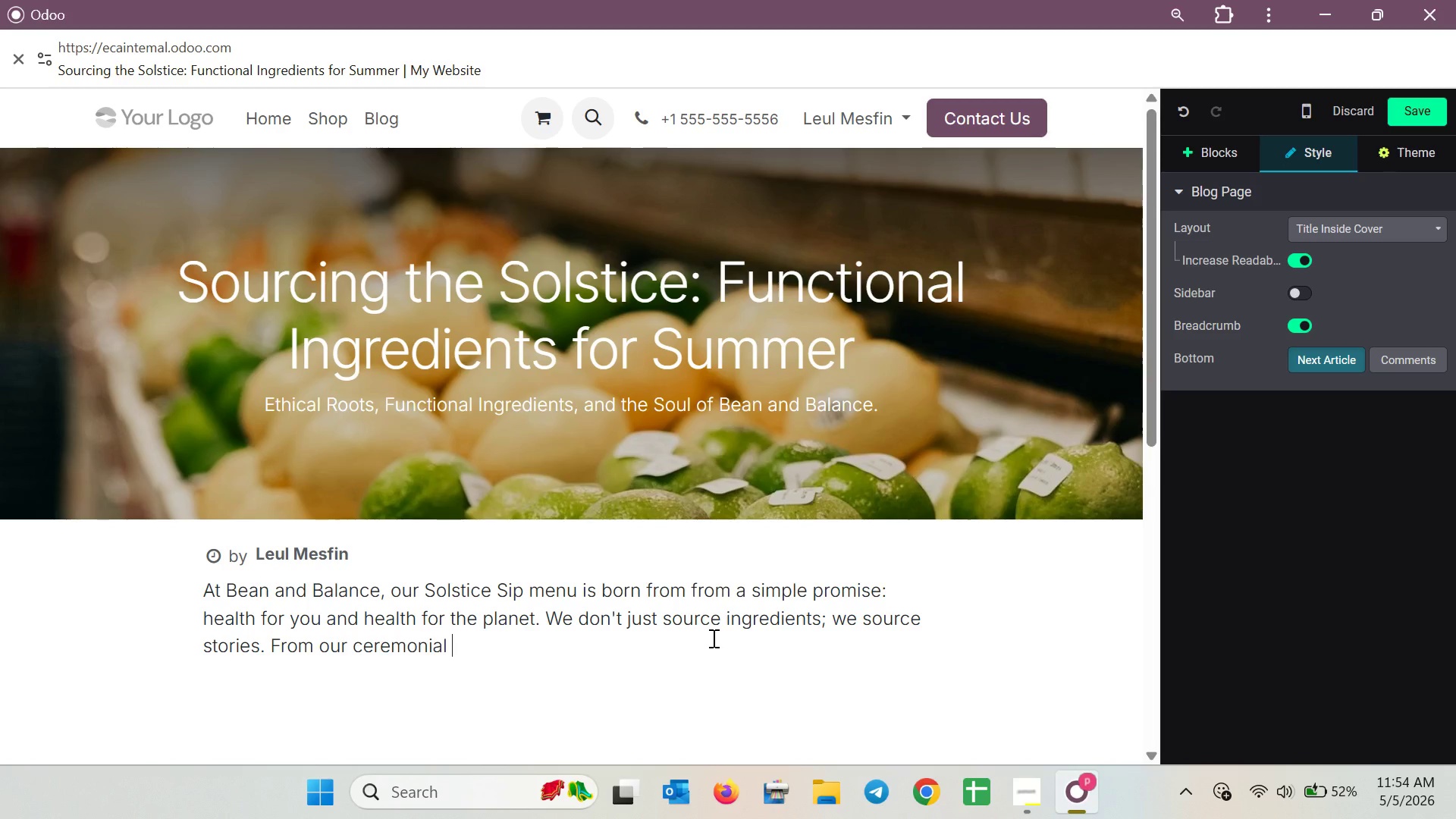 
wait(10.41)
 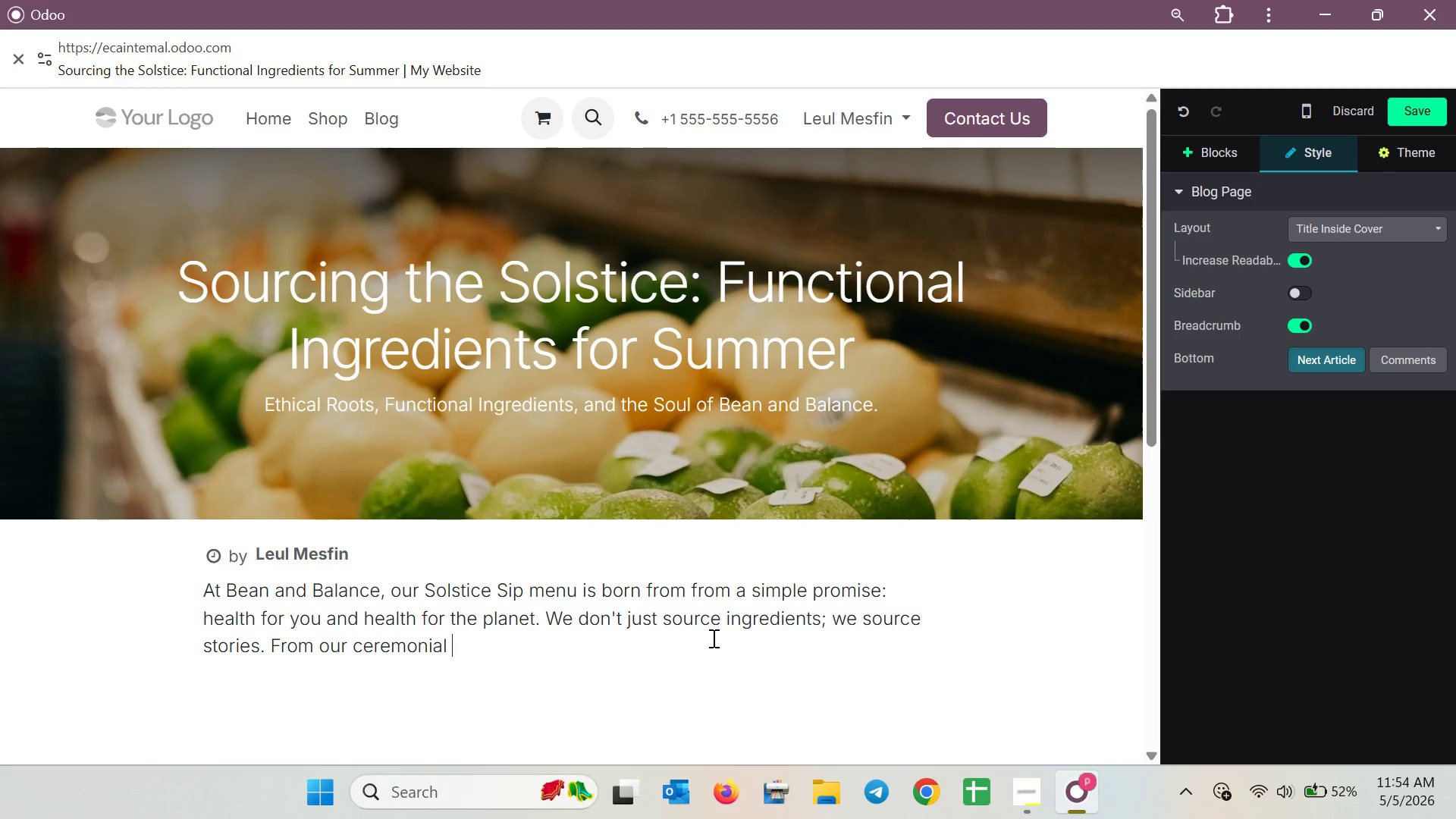 
key(Backspace)
 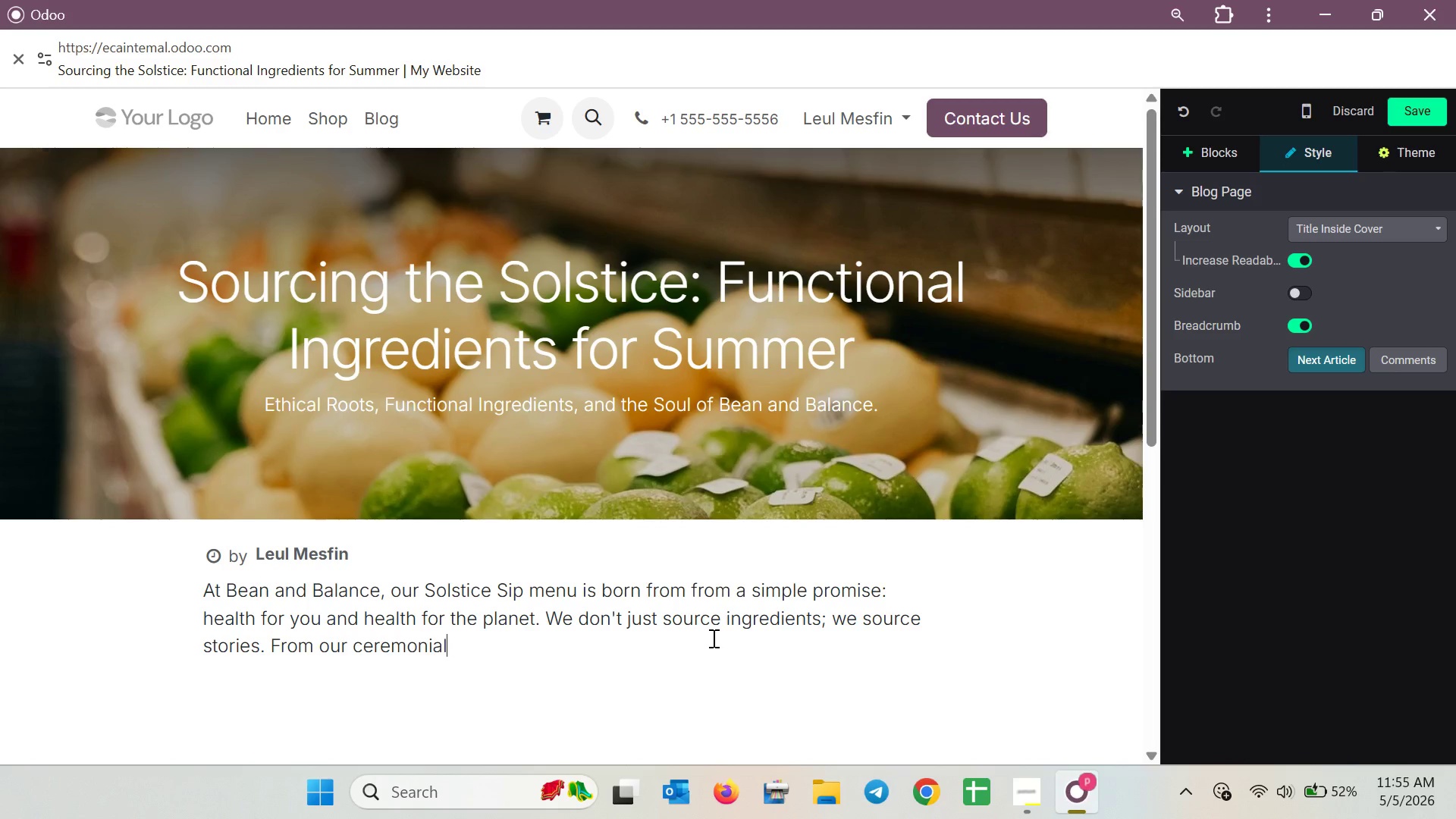 
key(Minus)
 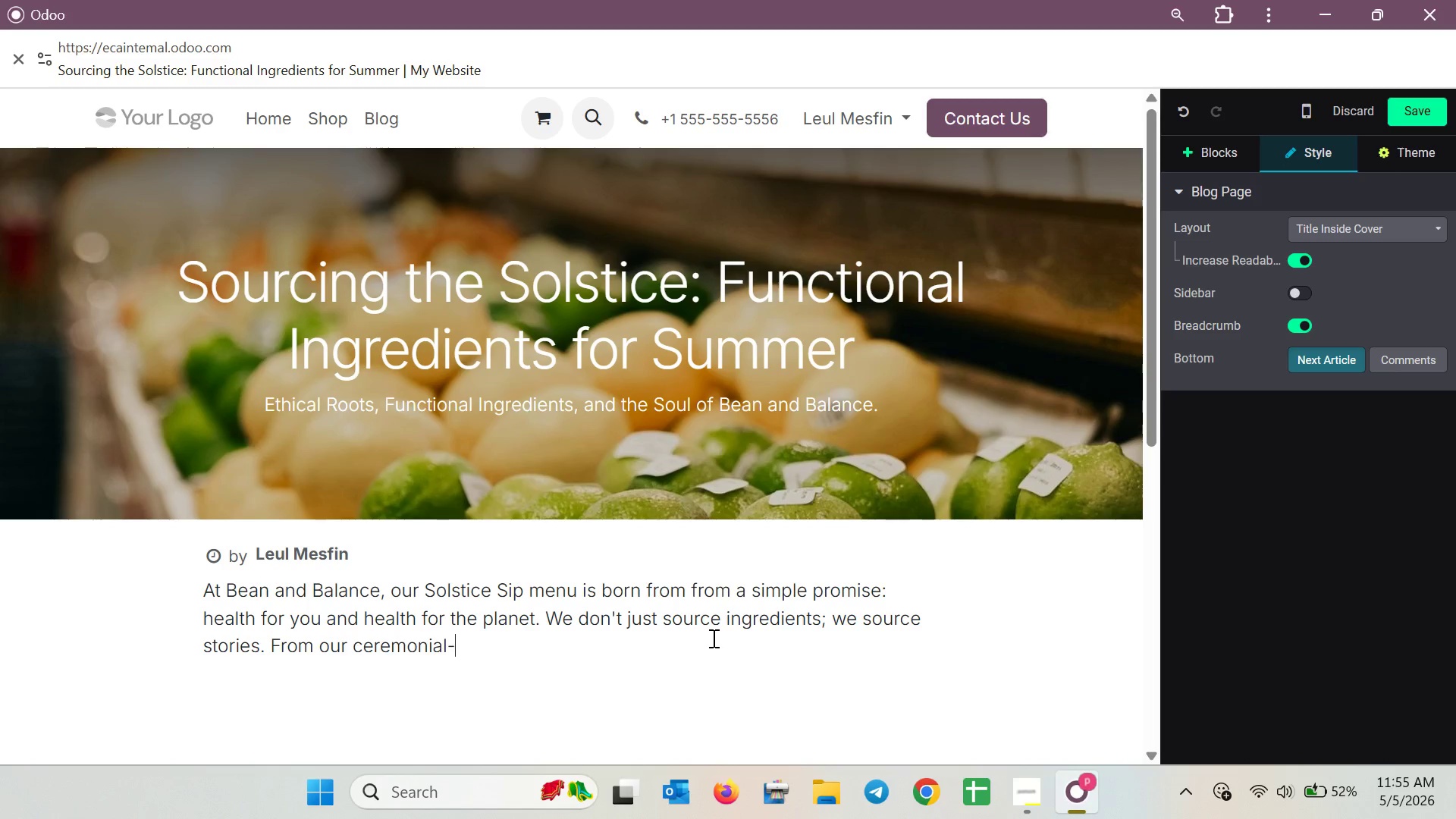 
key(G)
 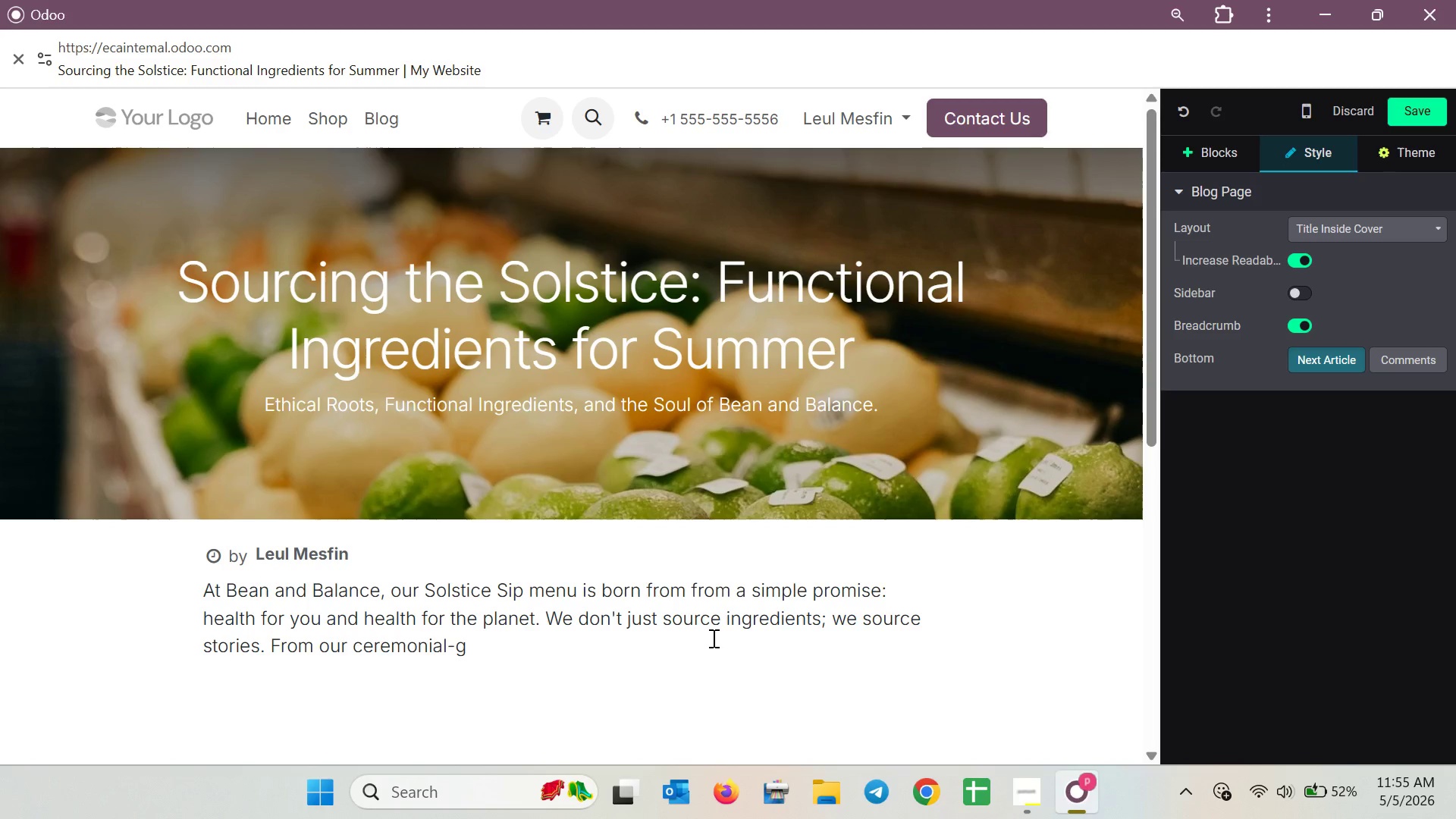 
type(rade matcha to our organ)
 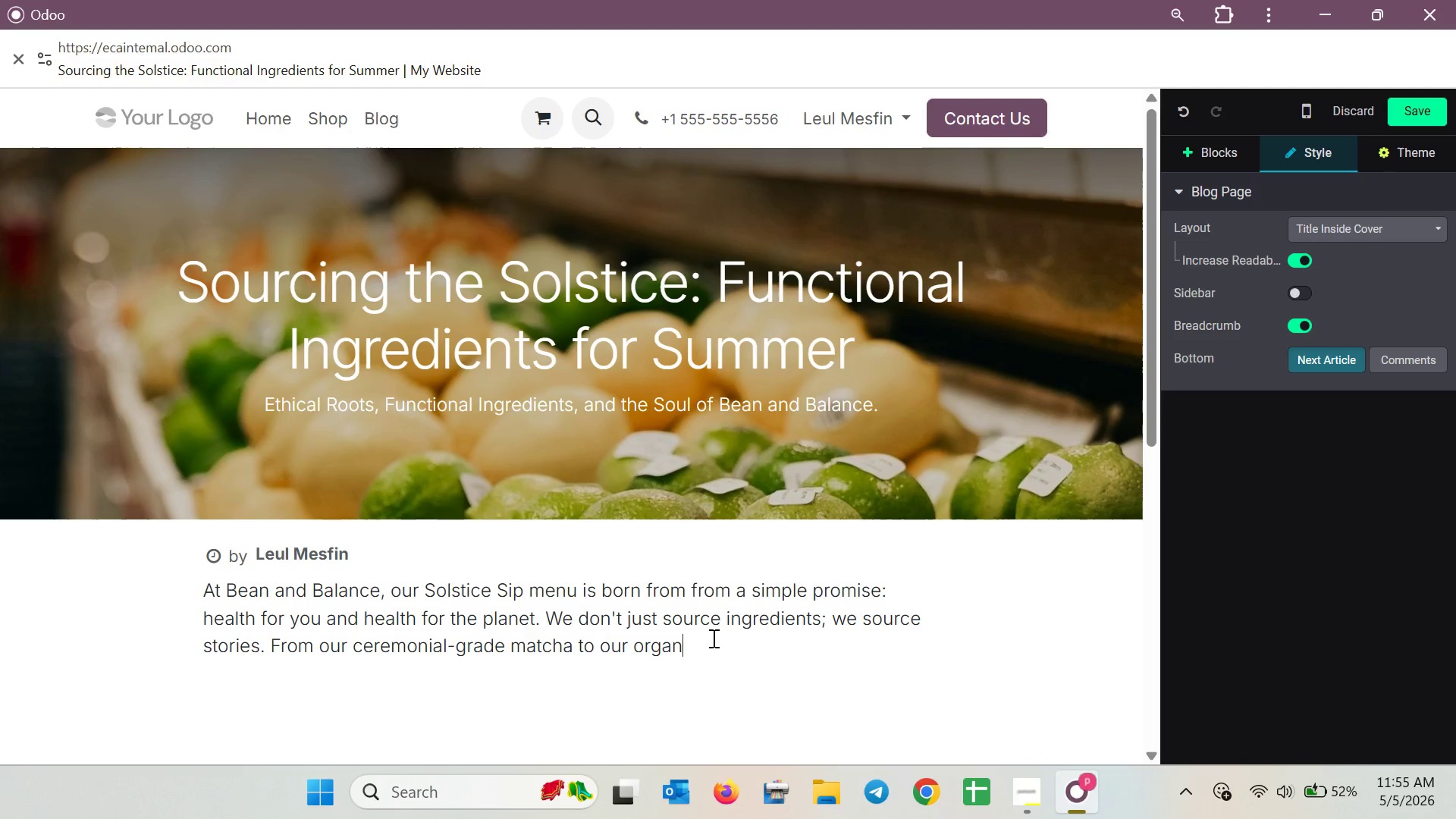 
type(ic turmeric , )
key(Backspace)
key(Backspace)
key(Backspace)
type(, )
 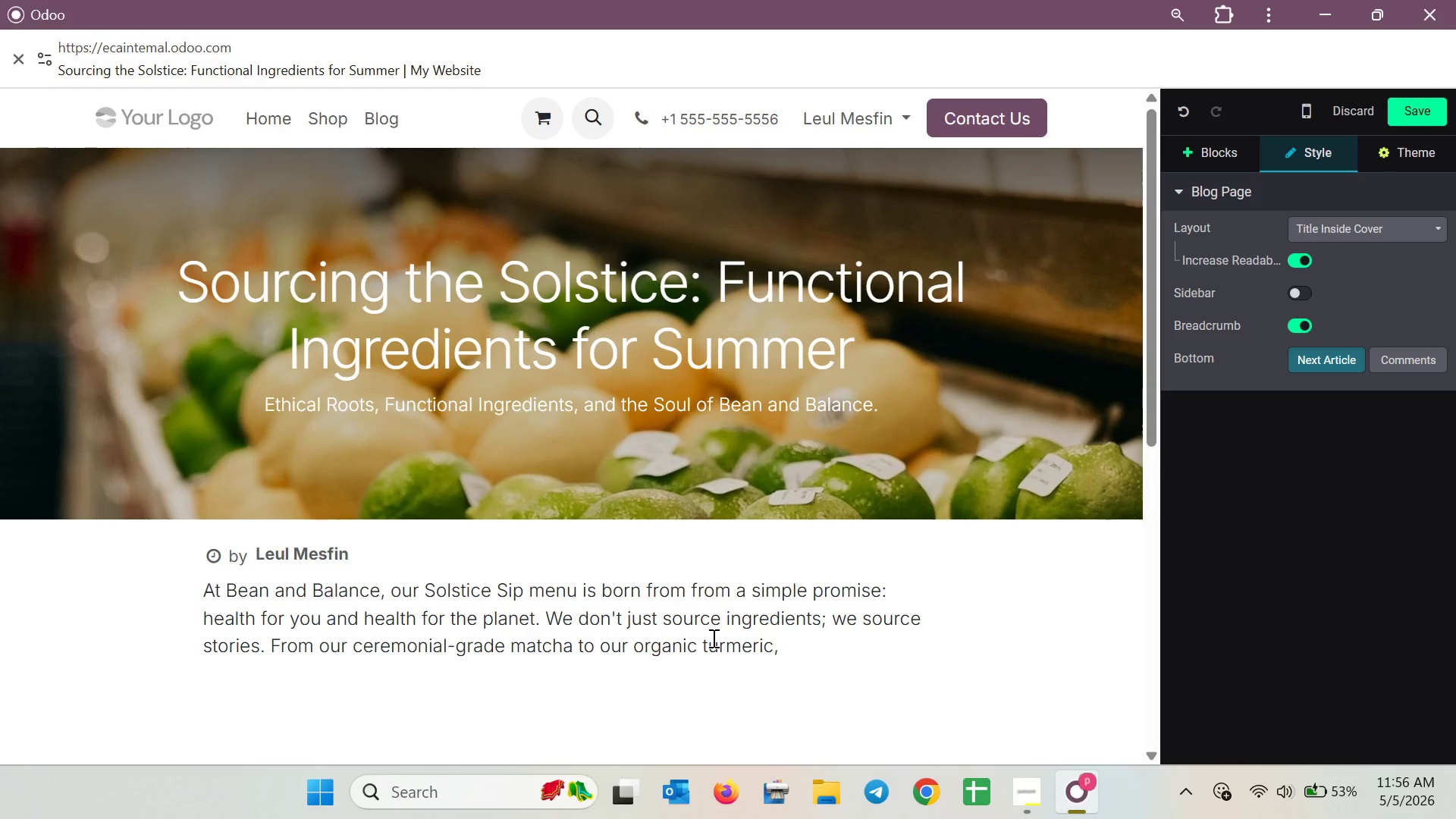 
wait(18.41)
 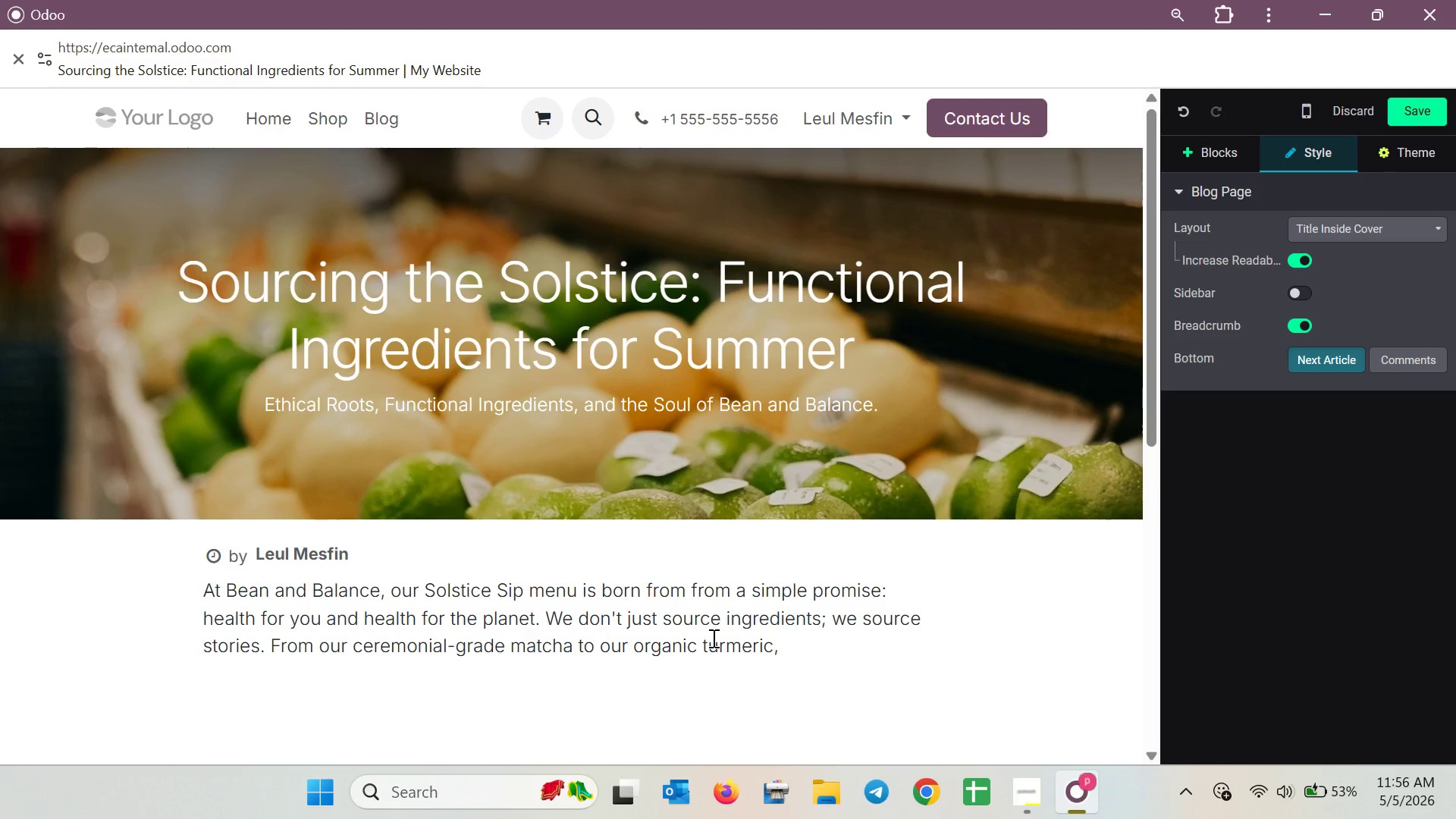 
type(evert)
key(Backspace)
type(y )
 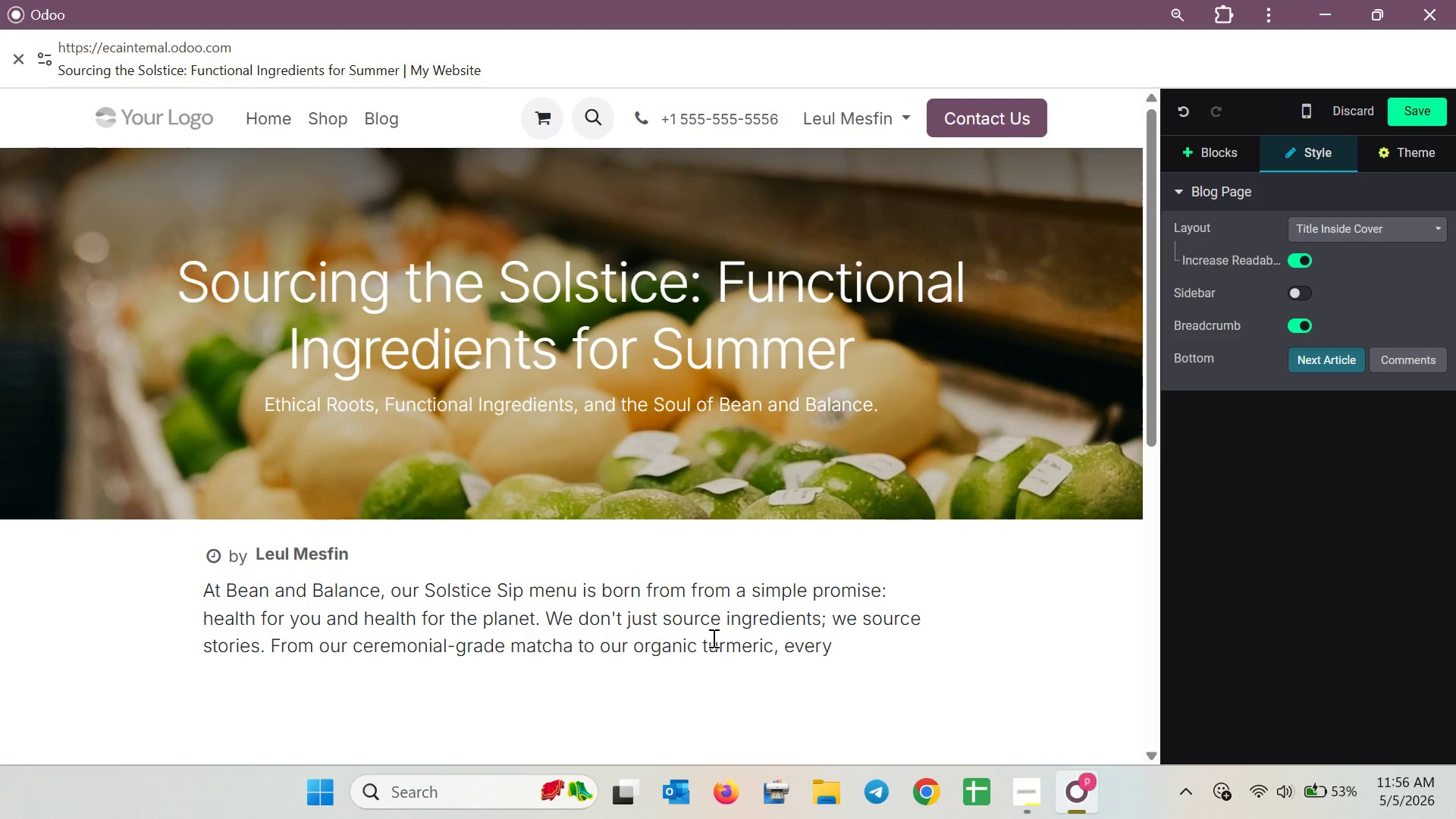 
wait(15.09)
 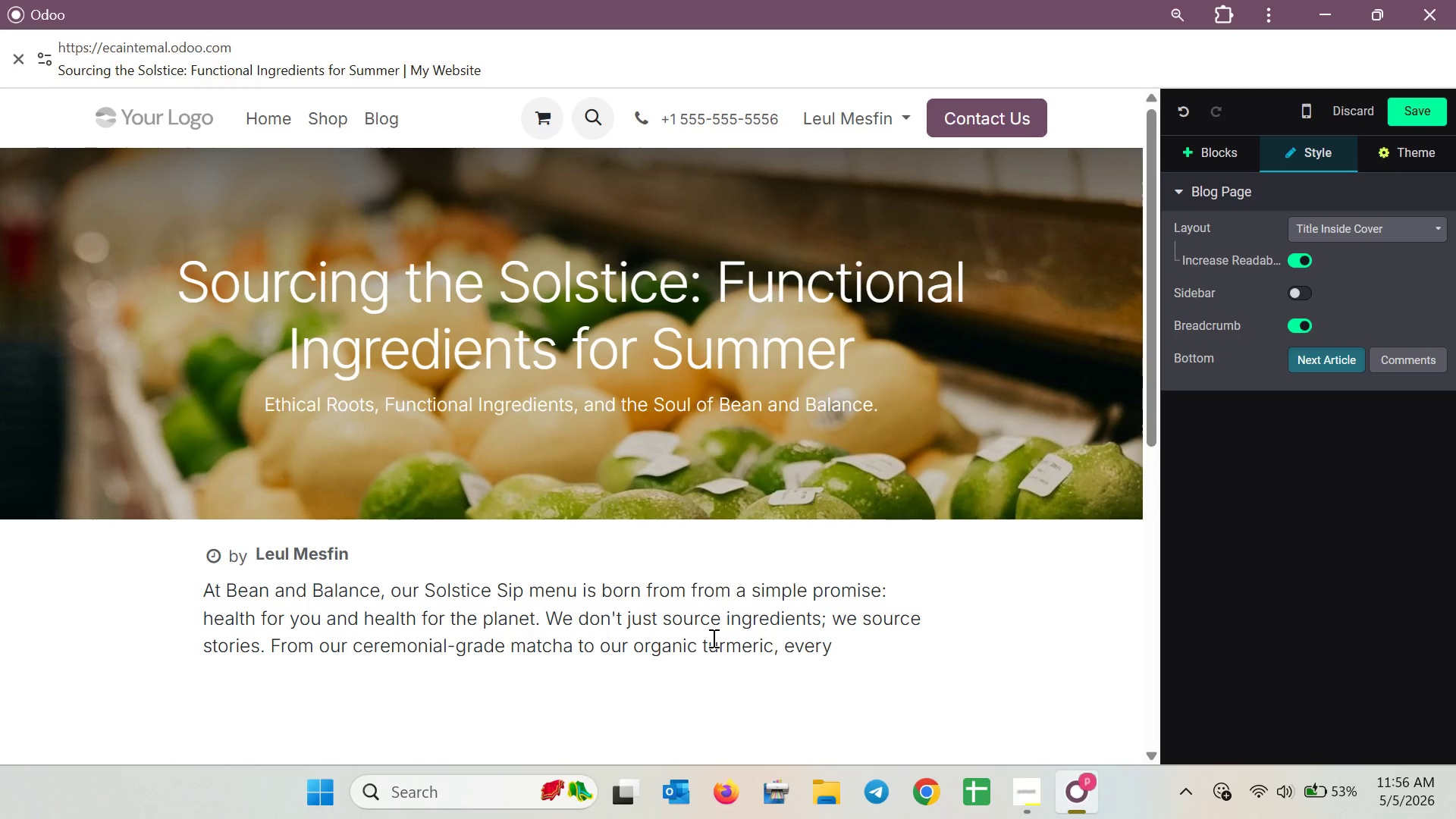 
type(element is ethical )
key(Backspace)
type(ly )
 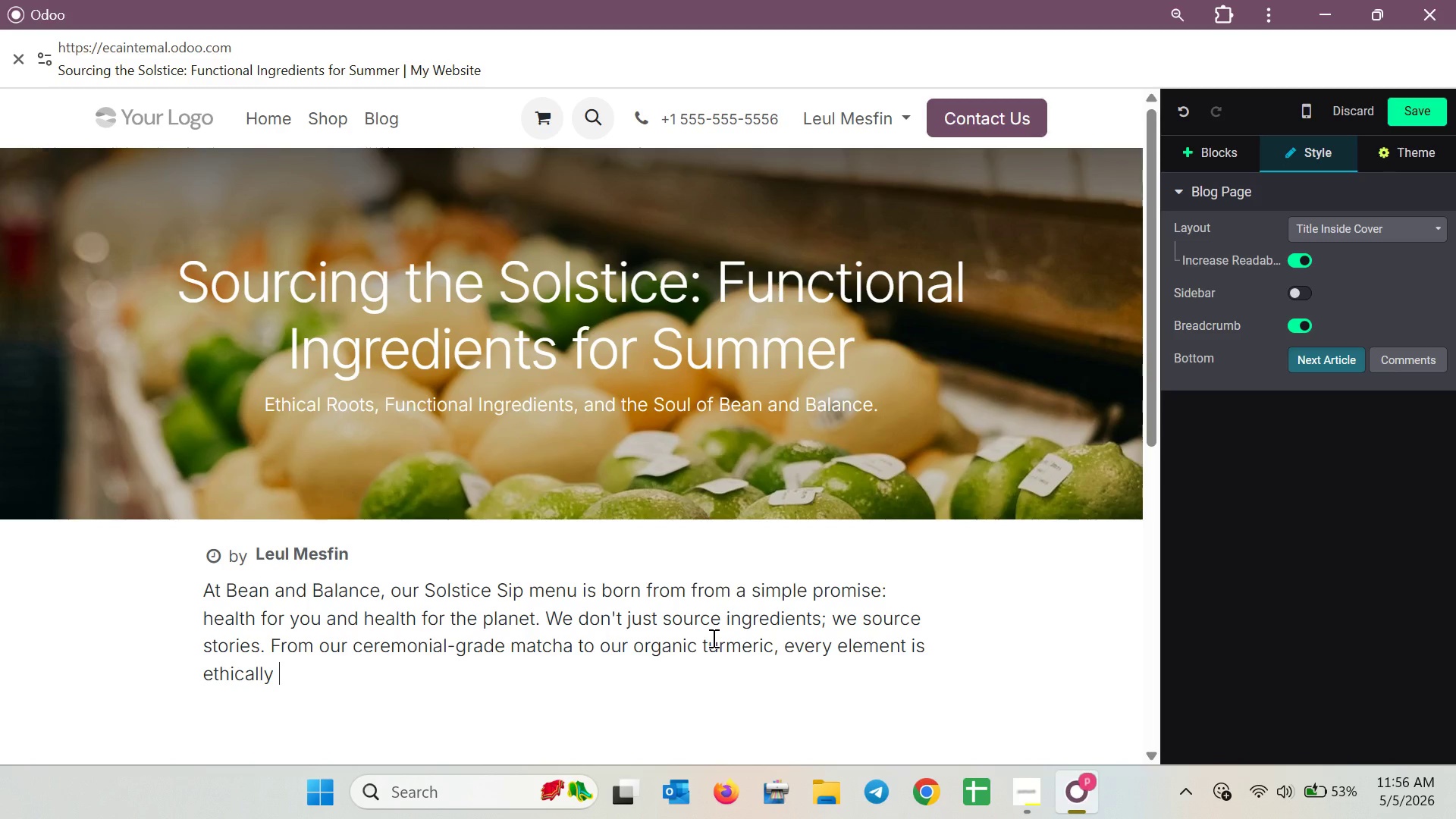 
wait(7.41)
 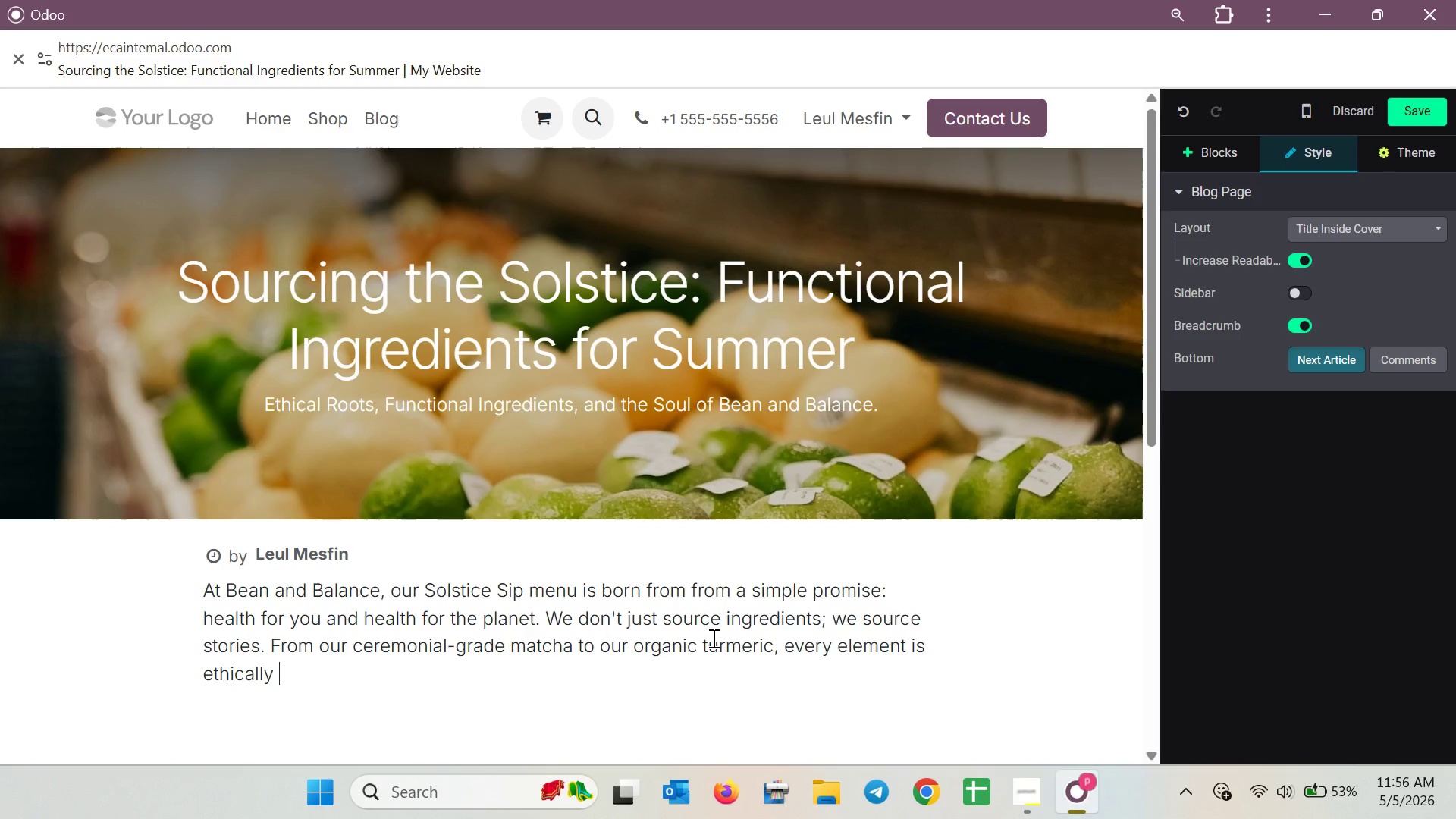 
type(traded and s)
 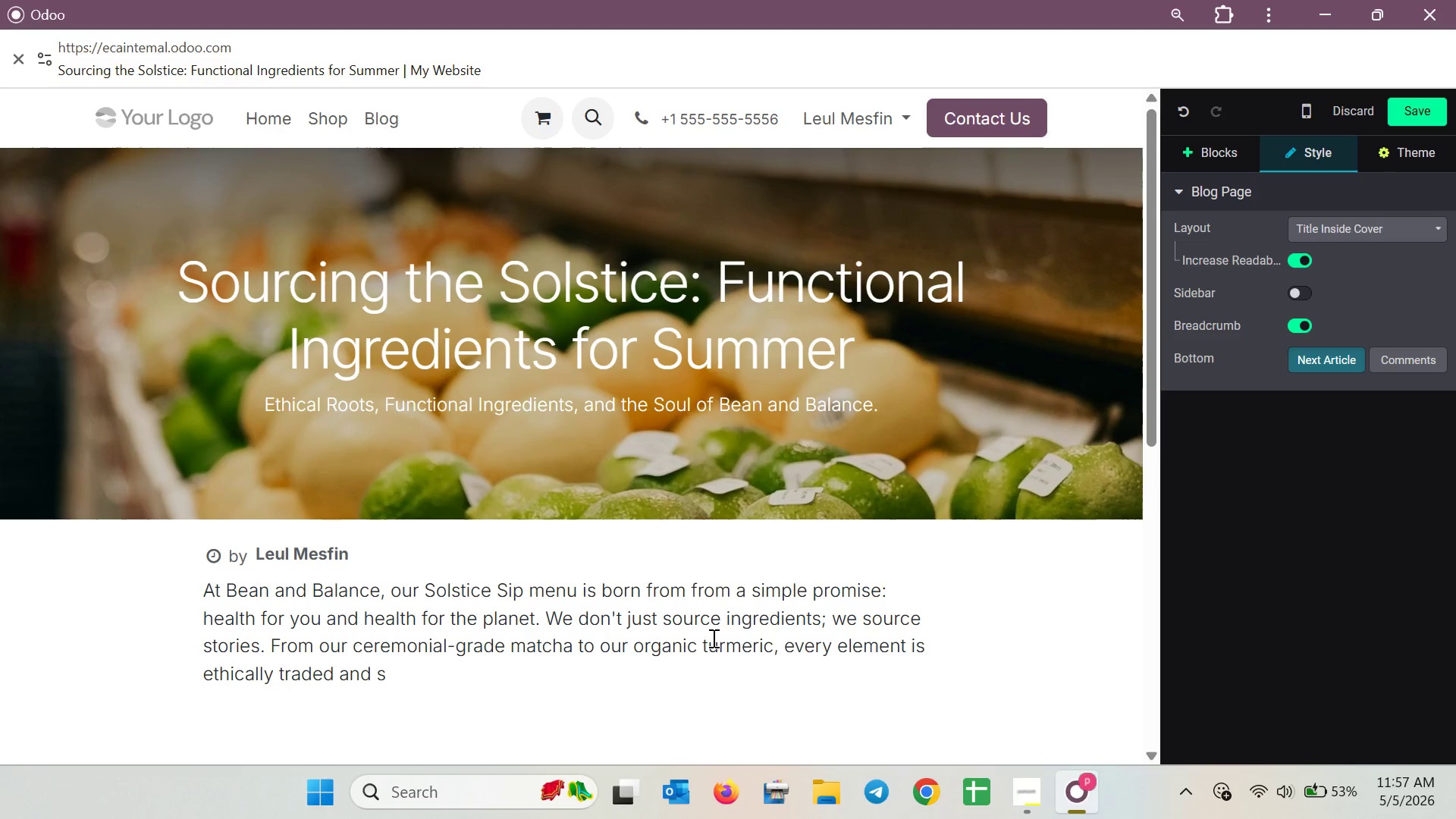 
wait(7.8)
 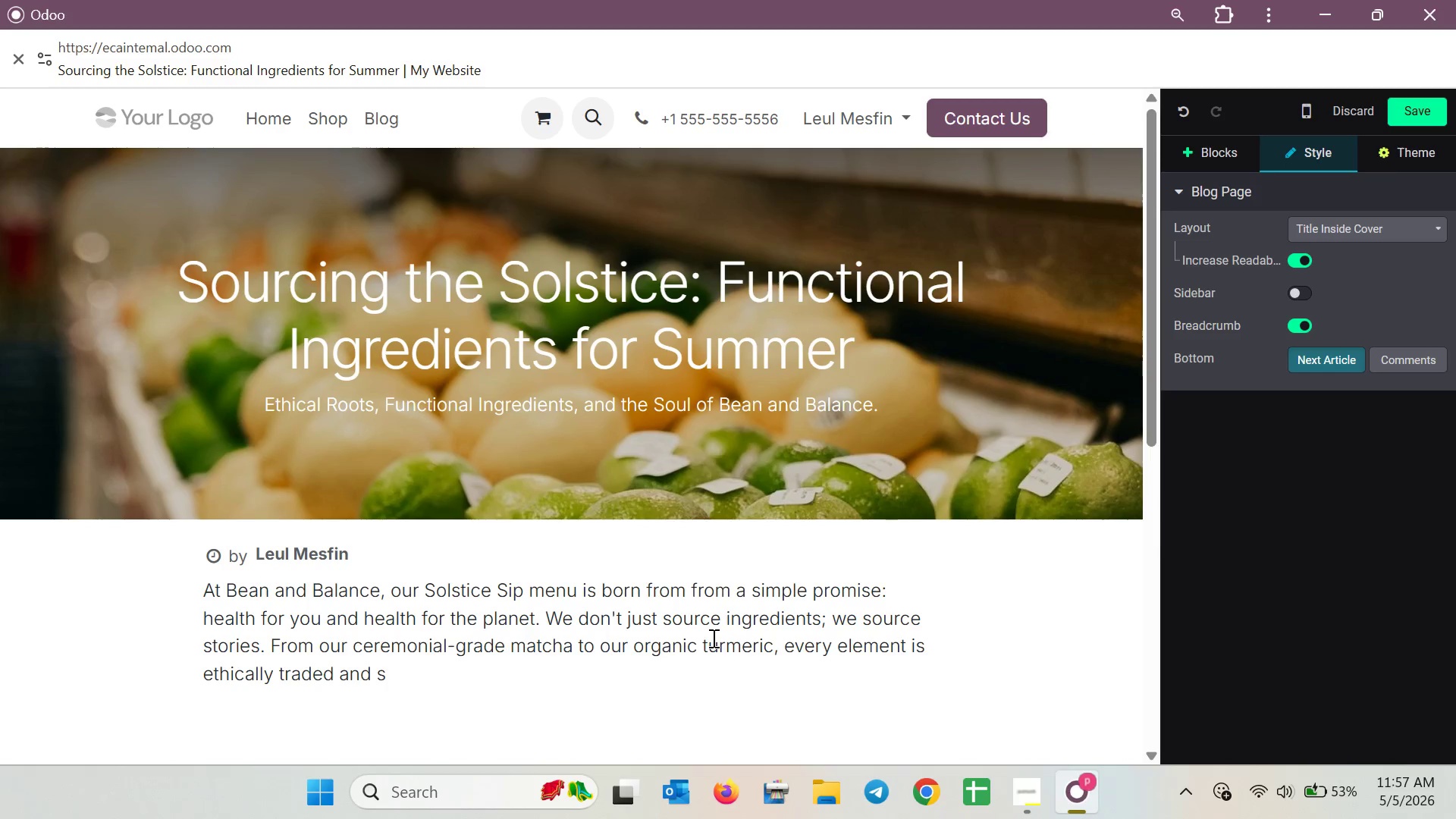 
left_click([337, 552])
 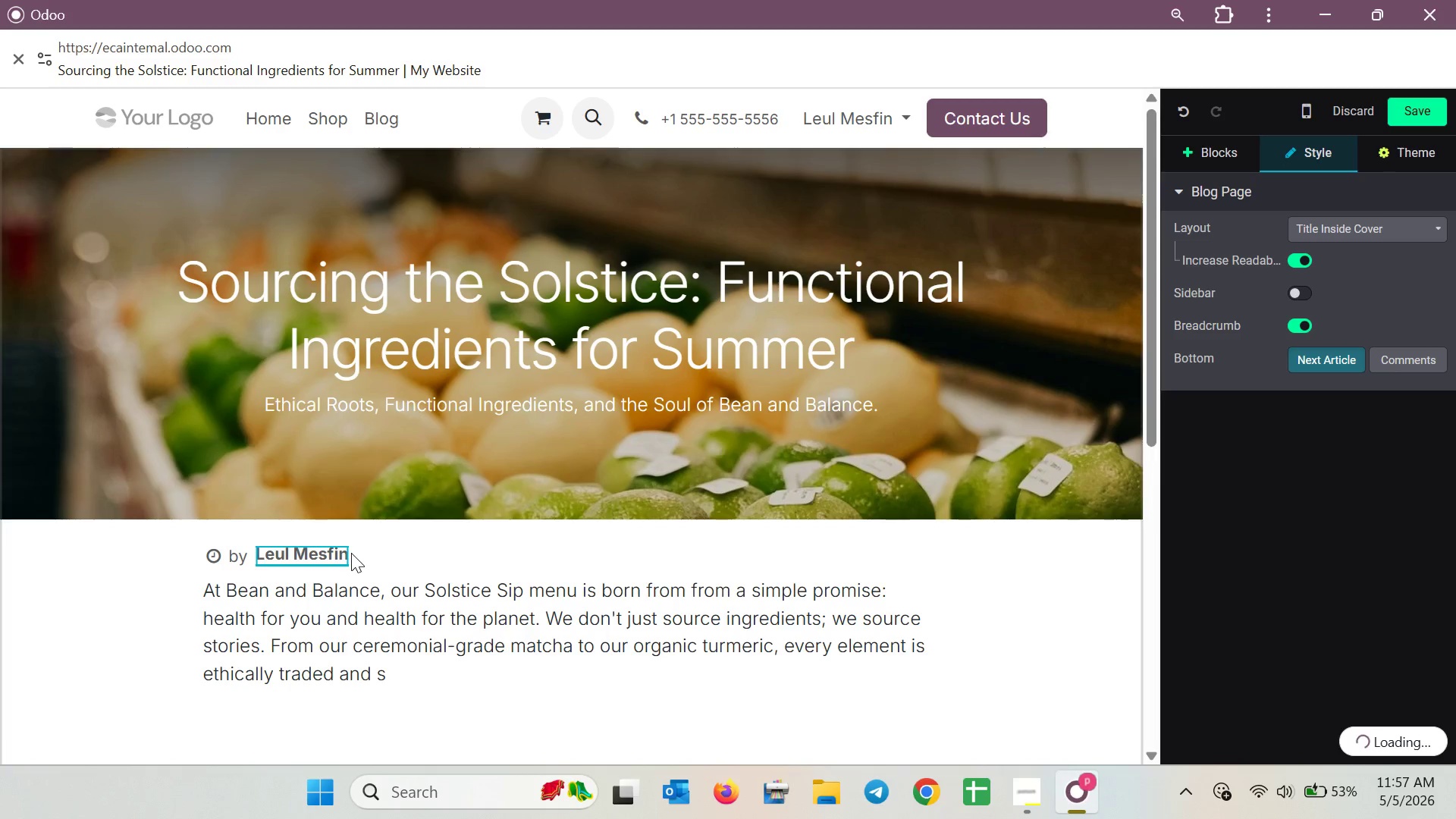 
left_click_drag(start_coordinate=[341, 555], to_coordinate=[323, 555])
 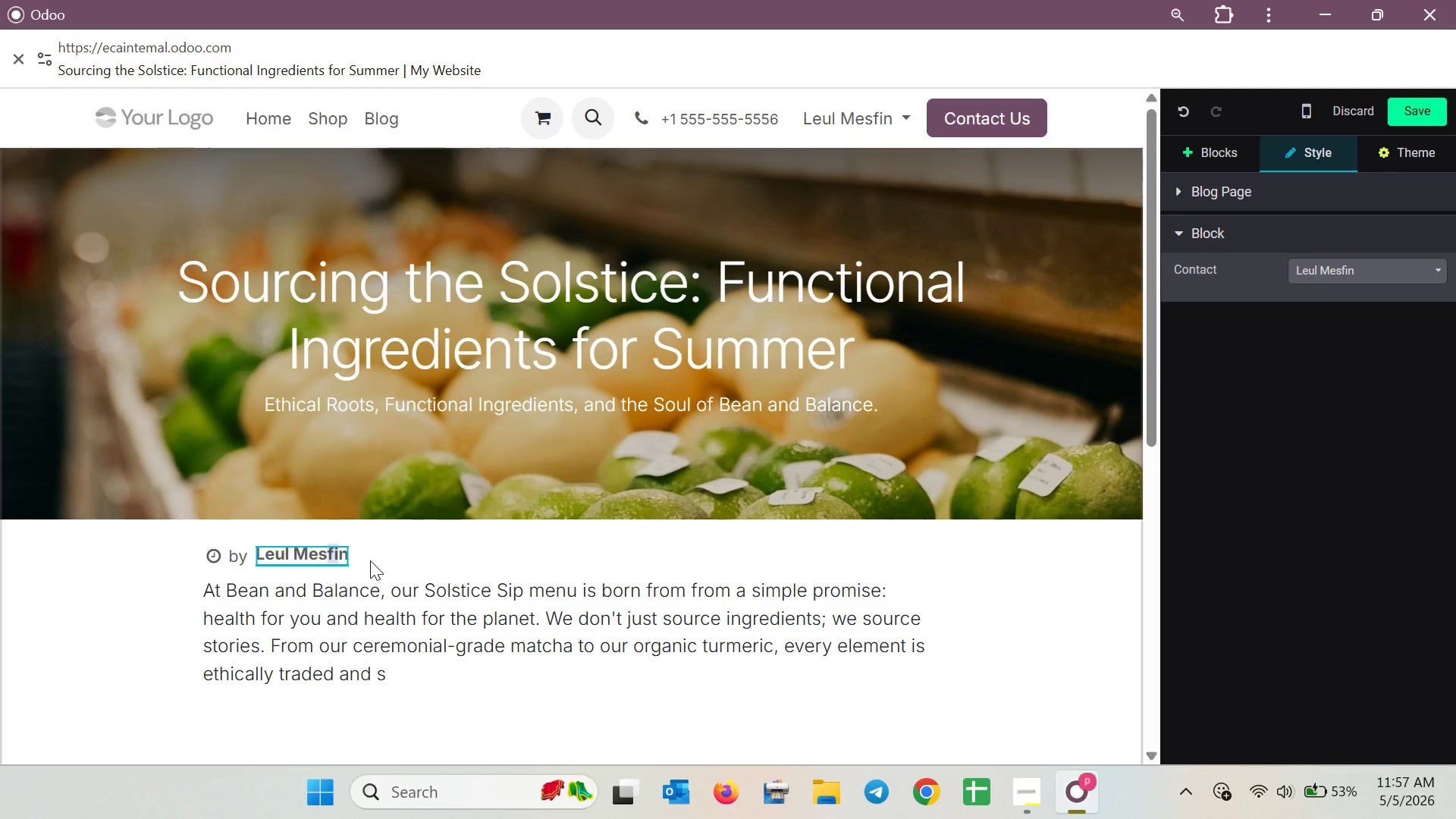 
key(Backspace)
 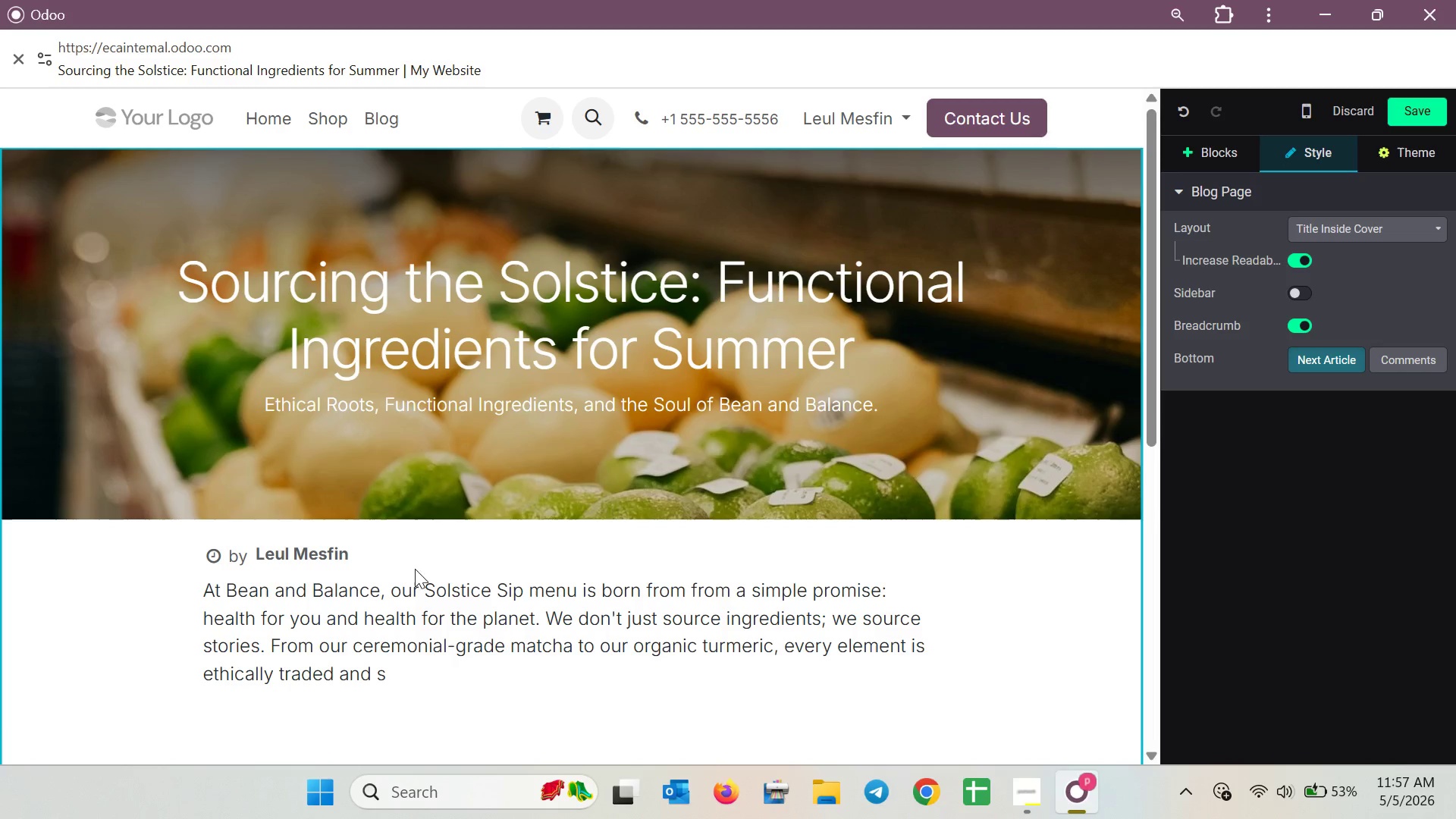 
left_click([448, 684])
 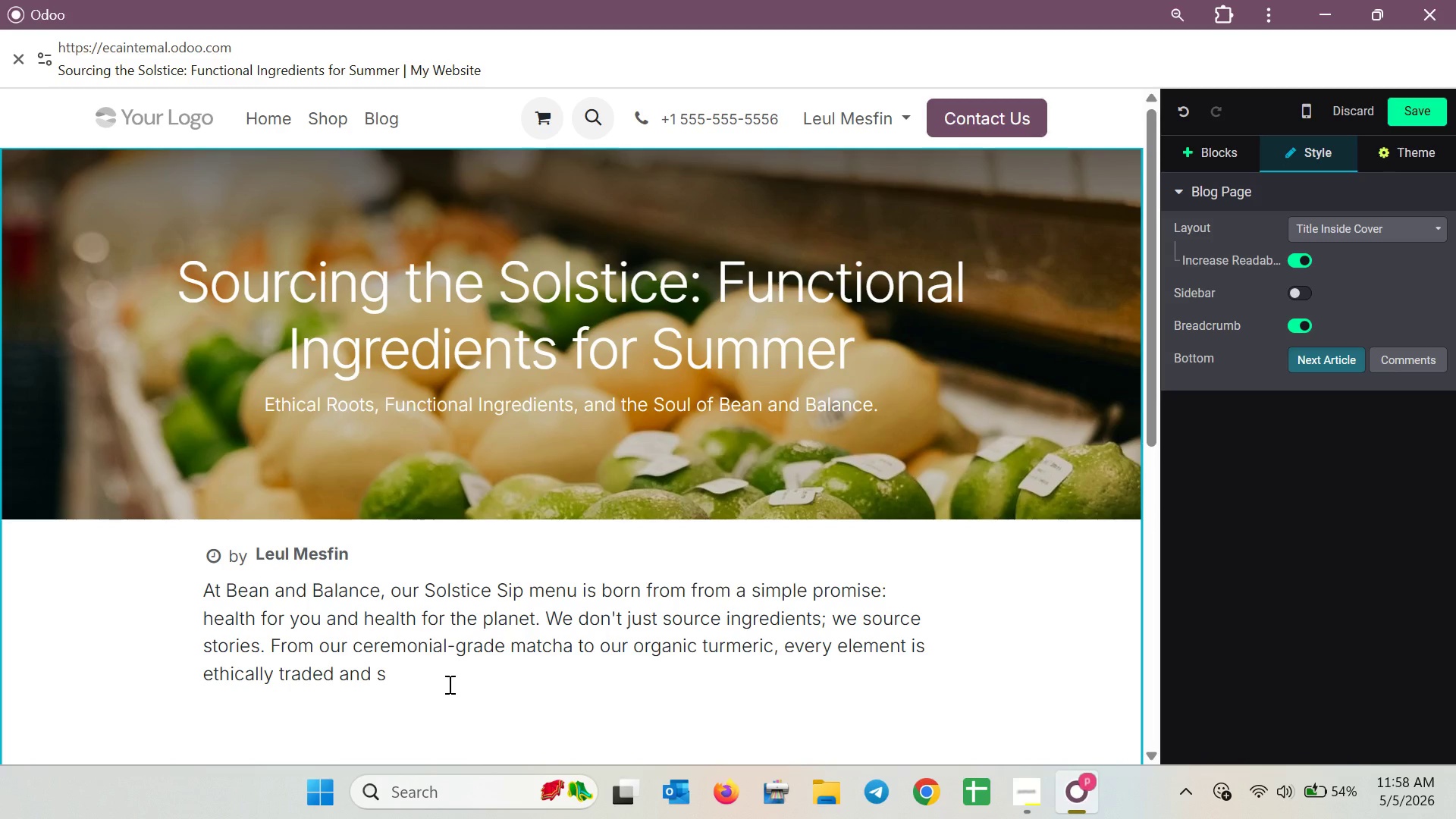 
wait(52.39)
 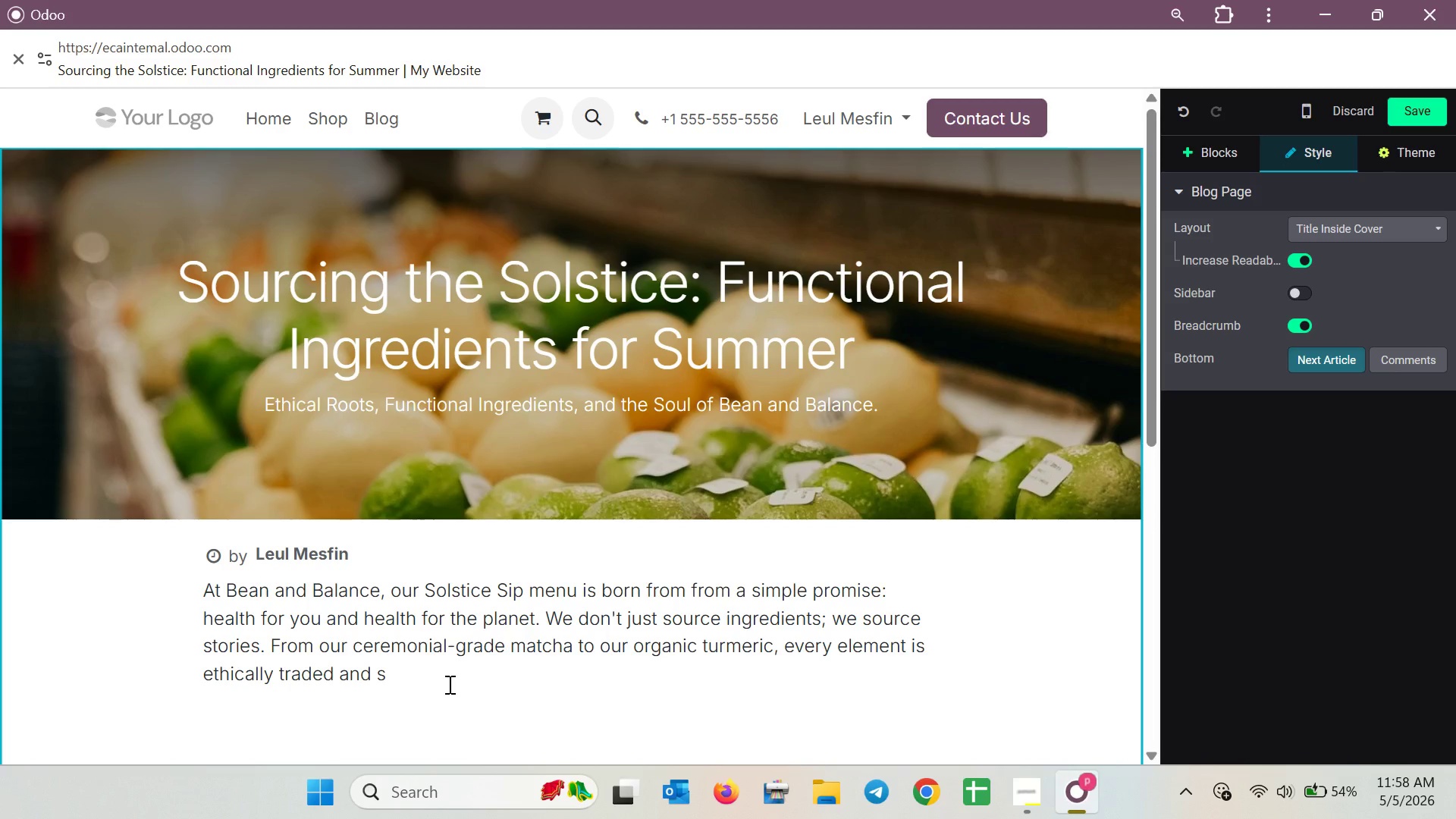 
type(ustainably grown.)
 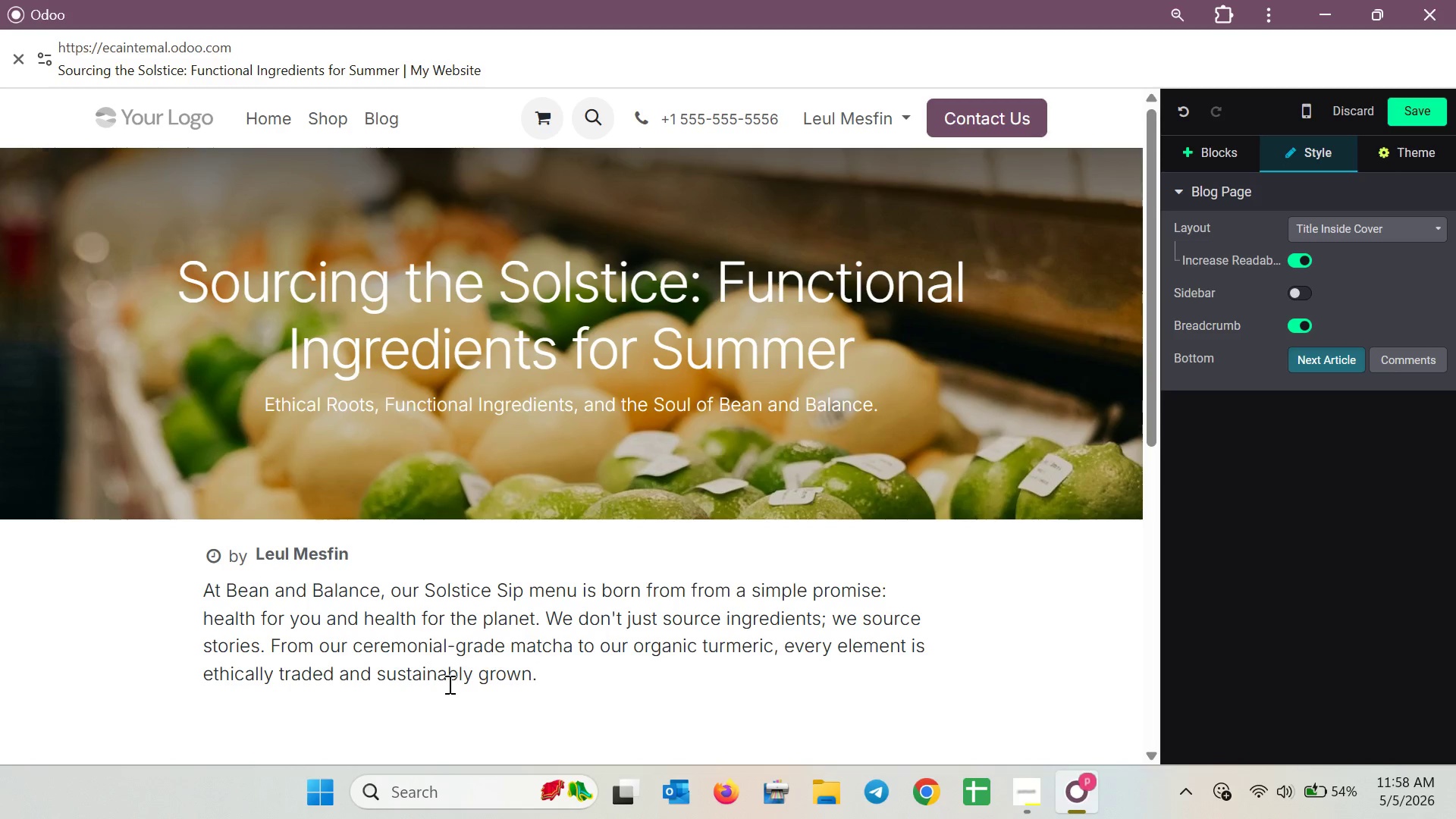 
wait(17.38)
 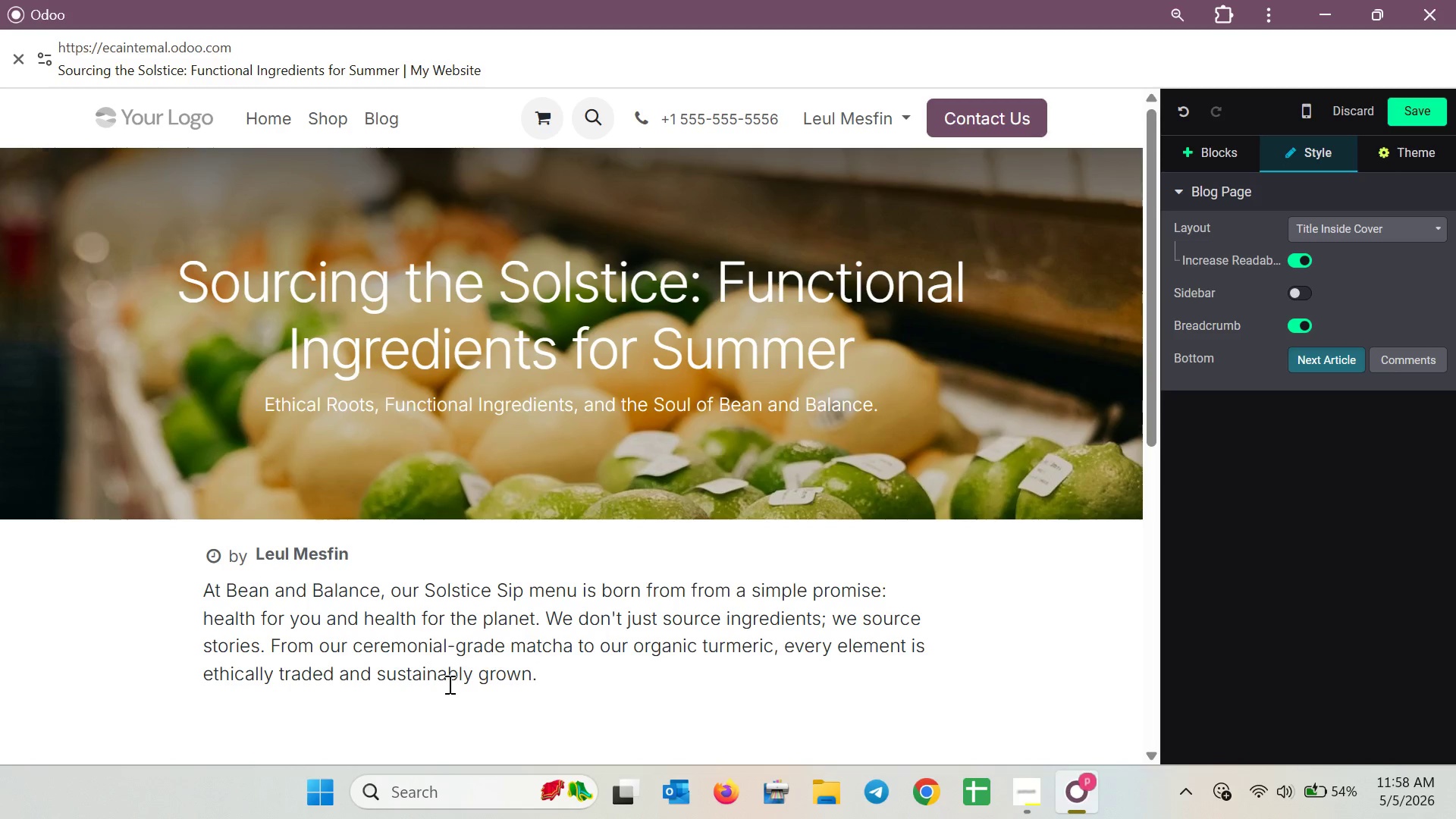 
type( We believe that )
 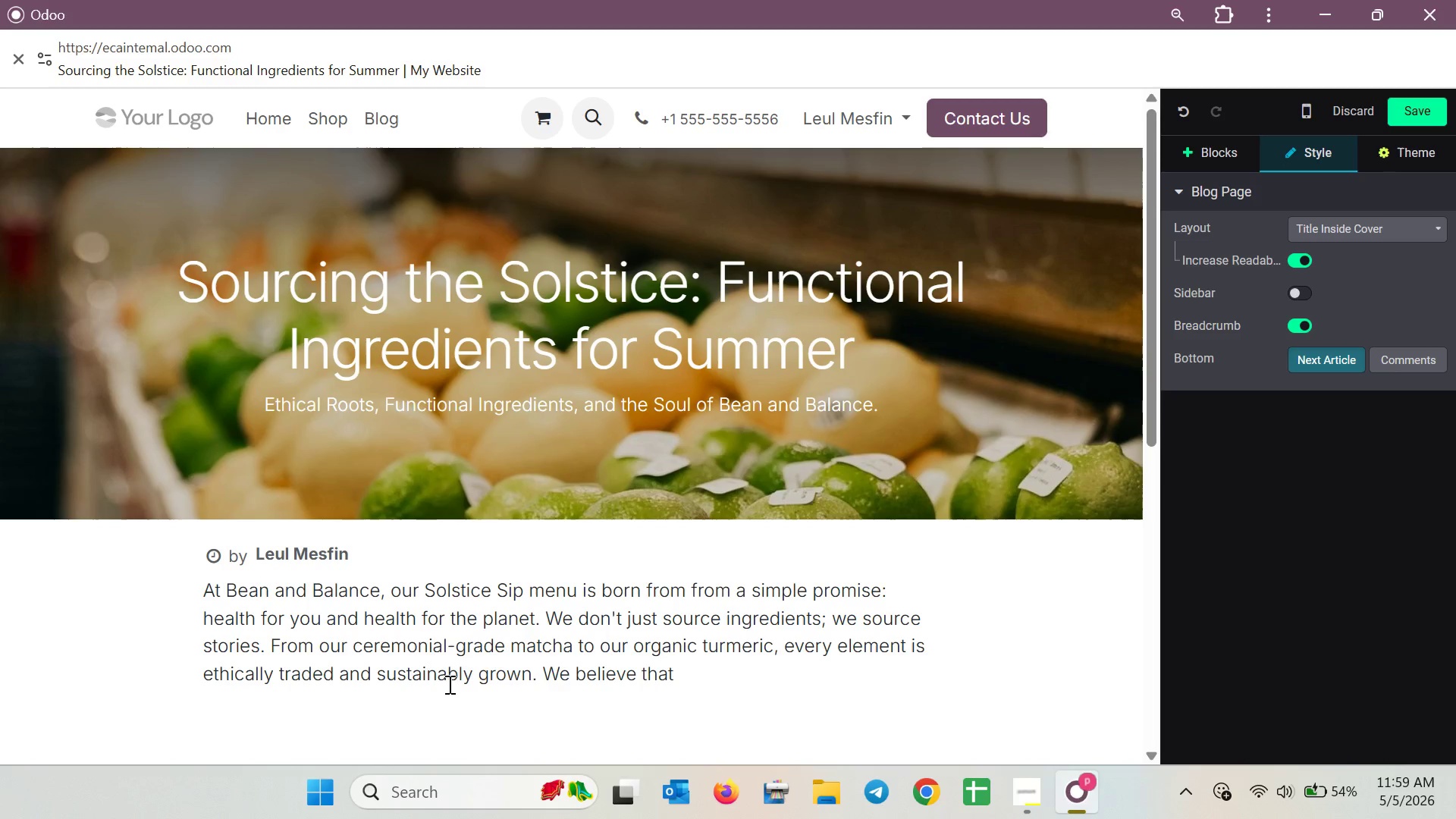 
type(what you )
 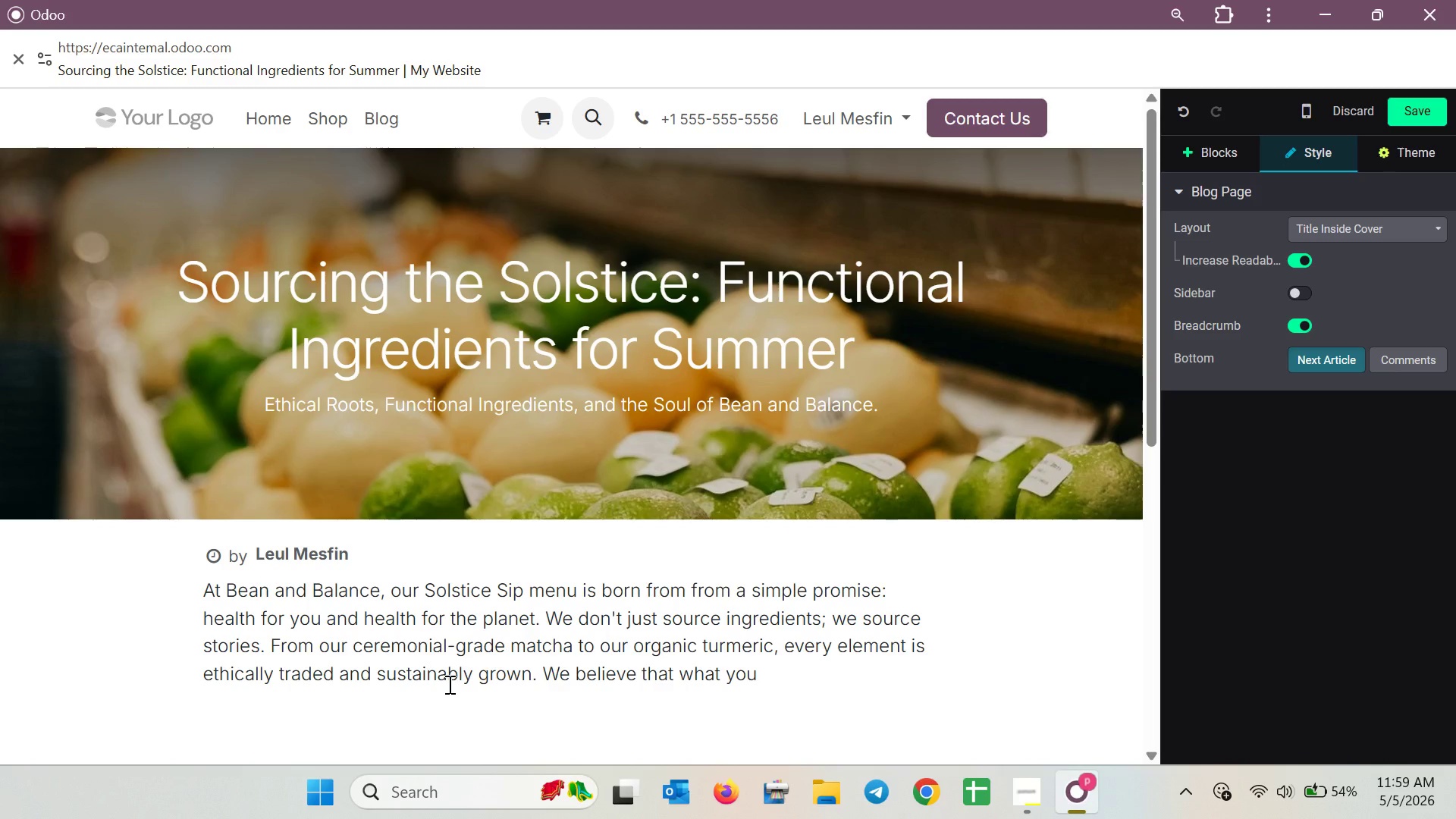 
type(put )
 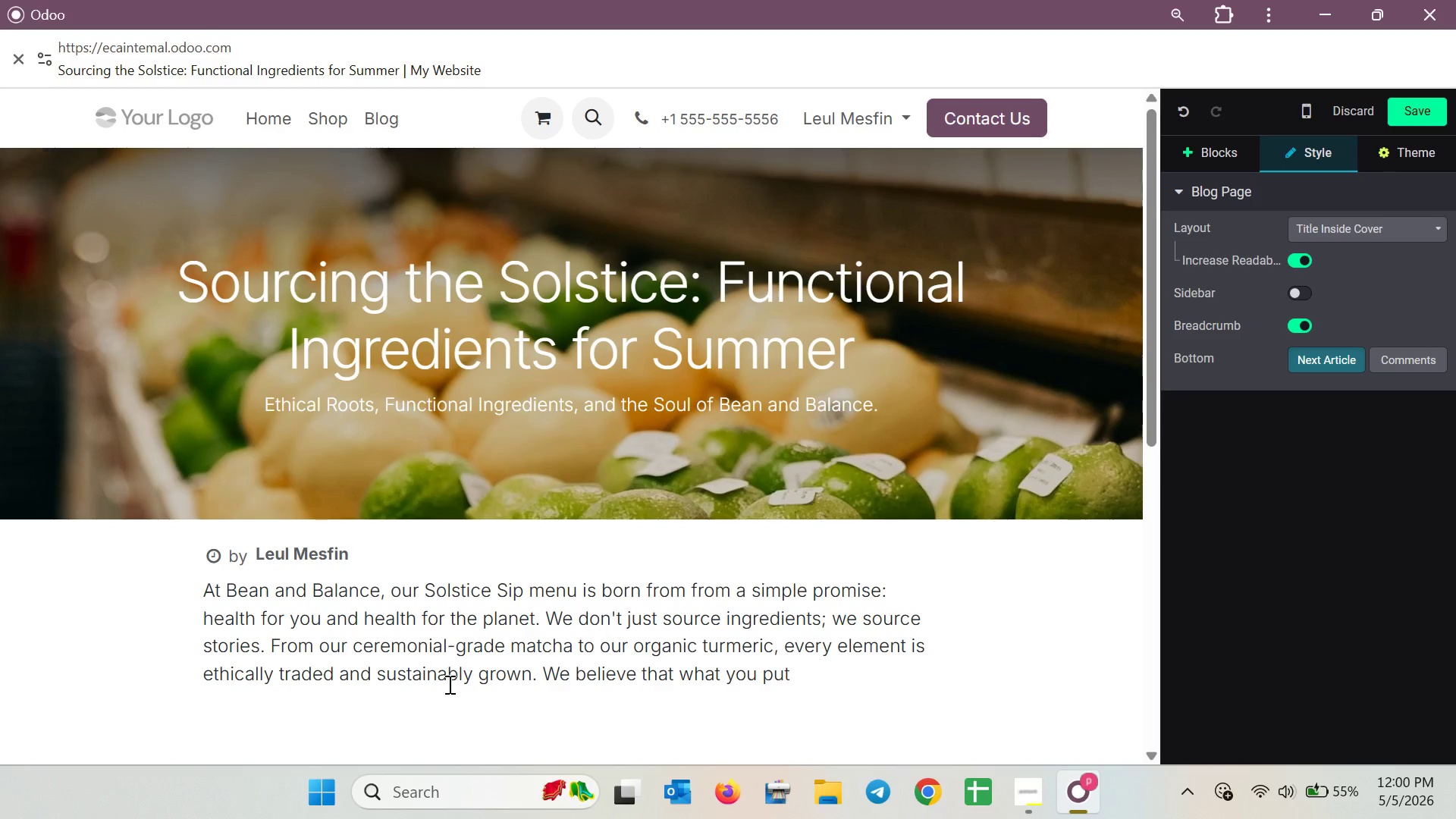 
wait(69.47)
 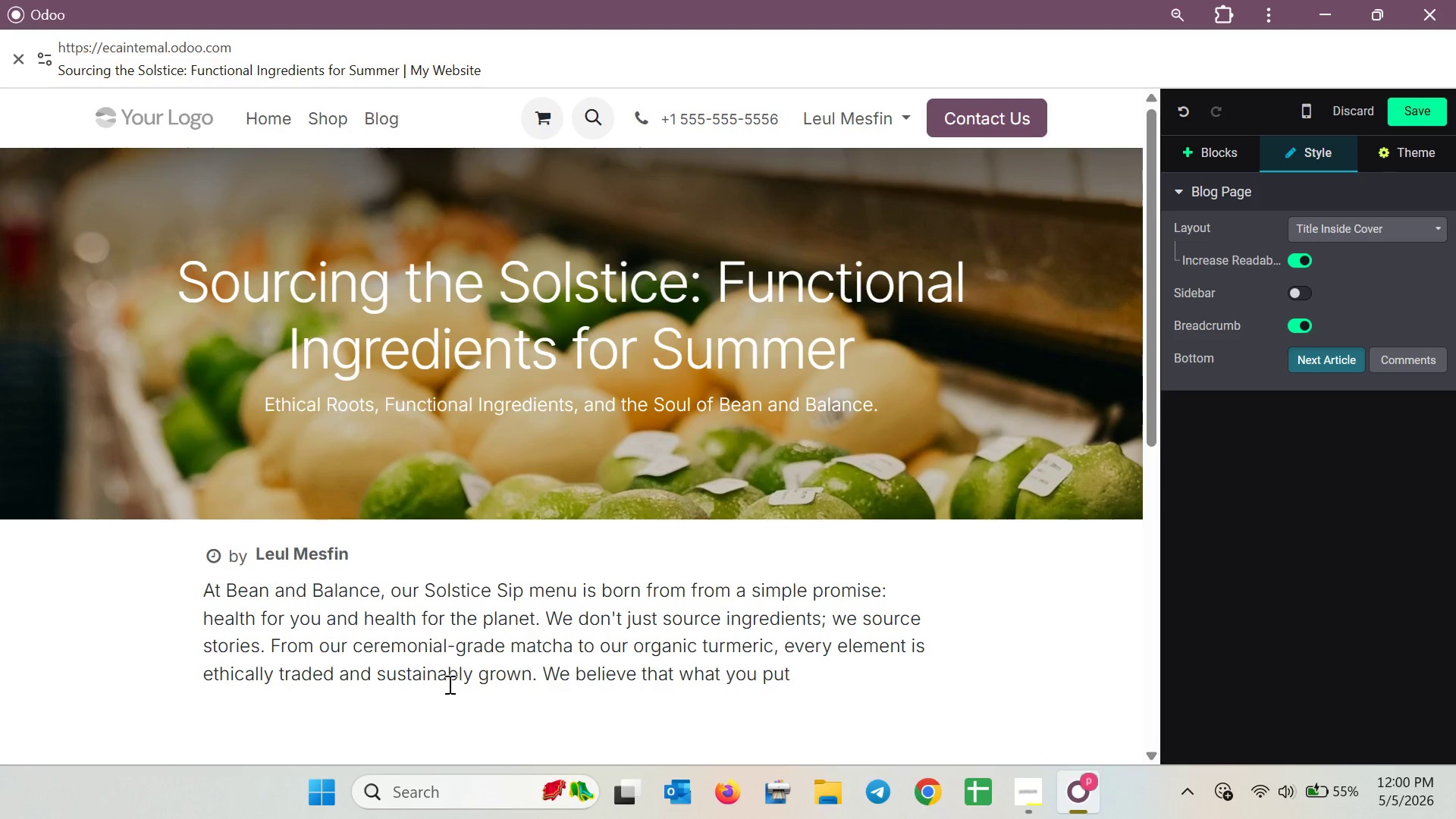 
type(in)
 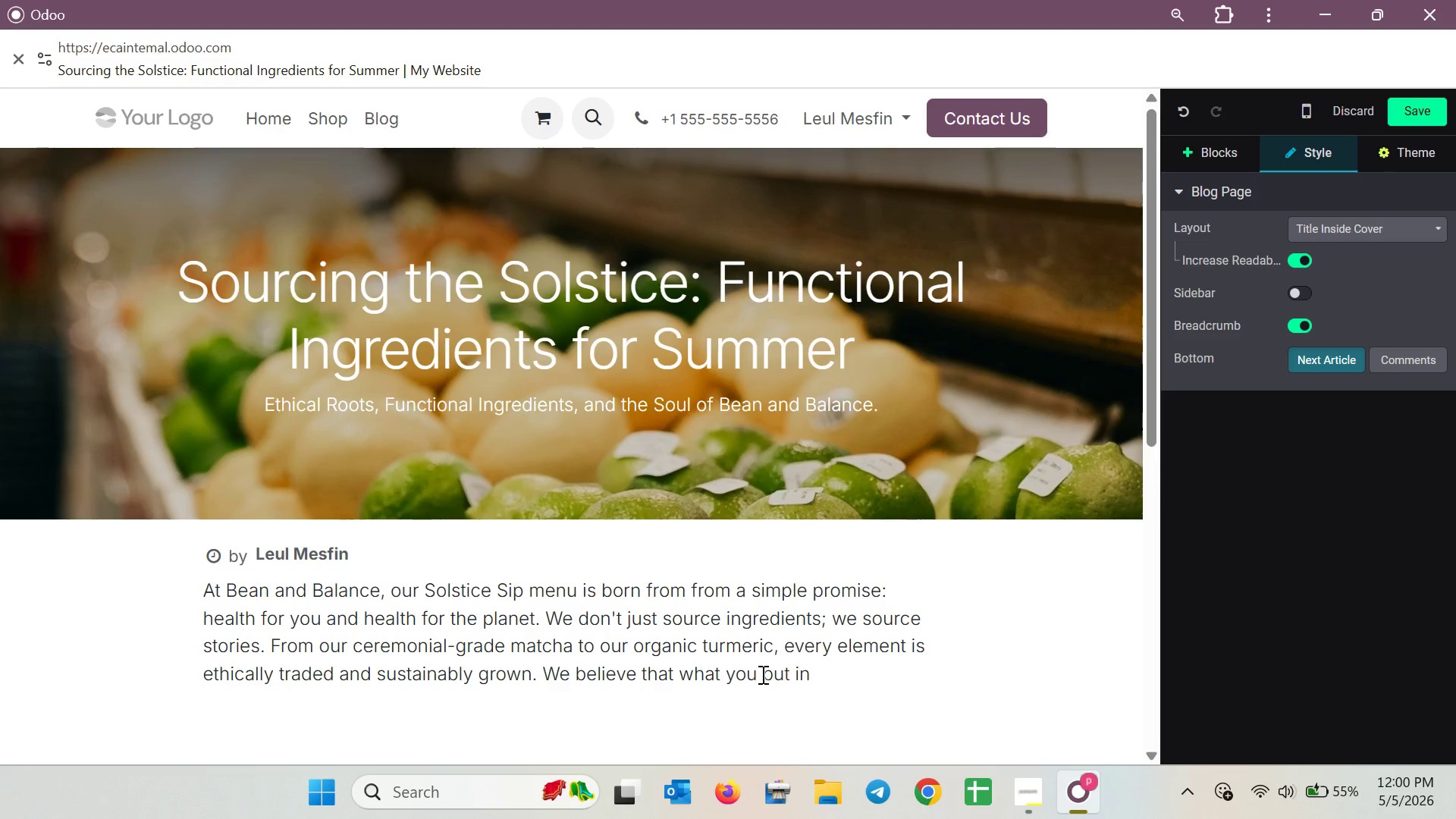 
type(to )
 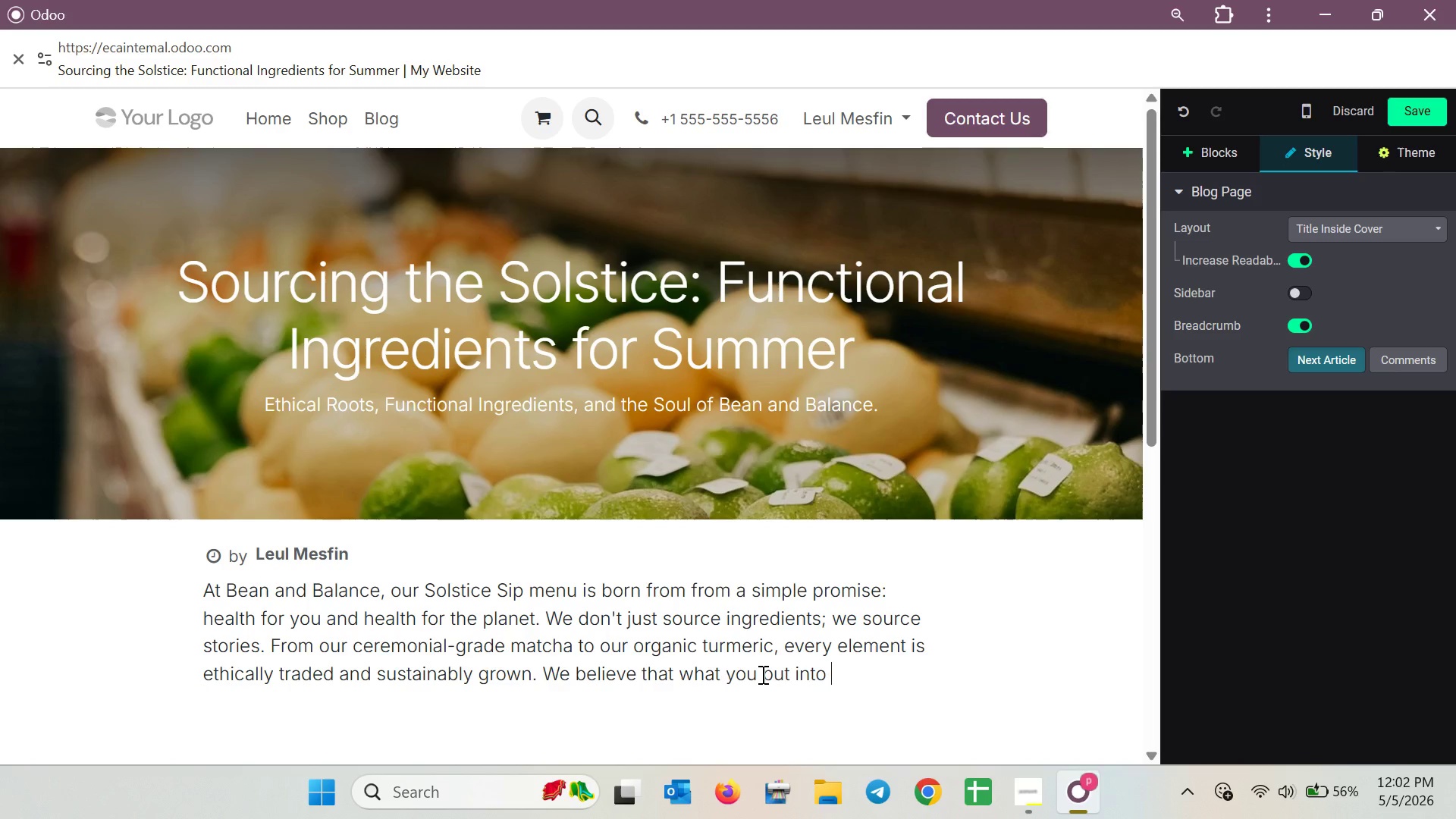 
wait(112.33)
 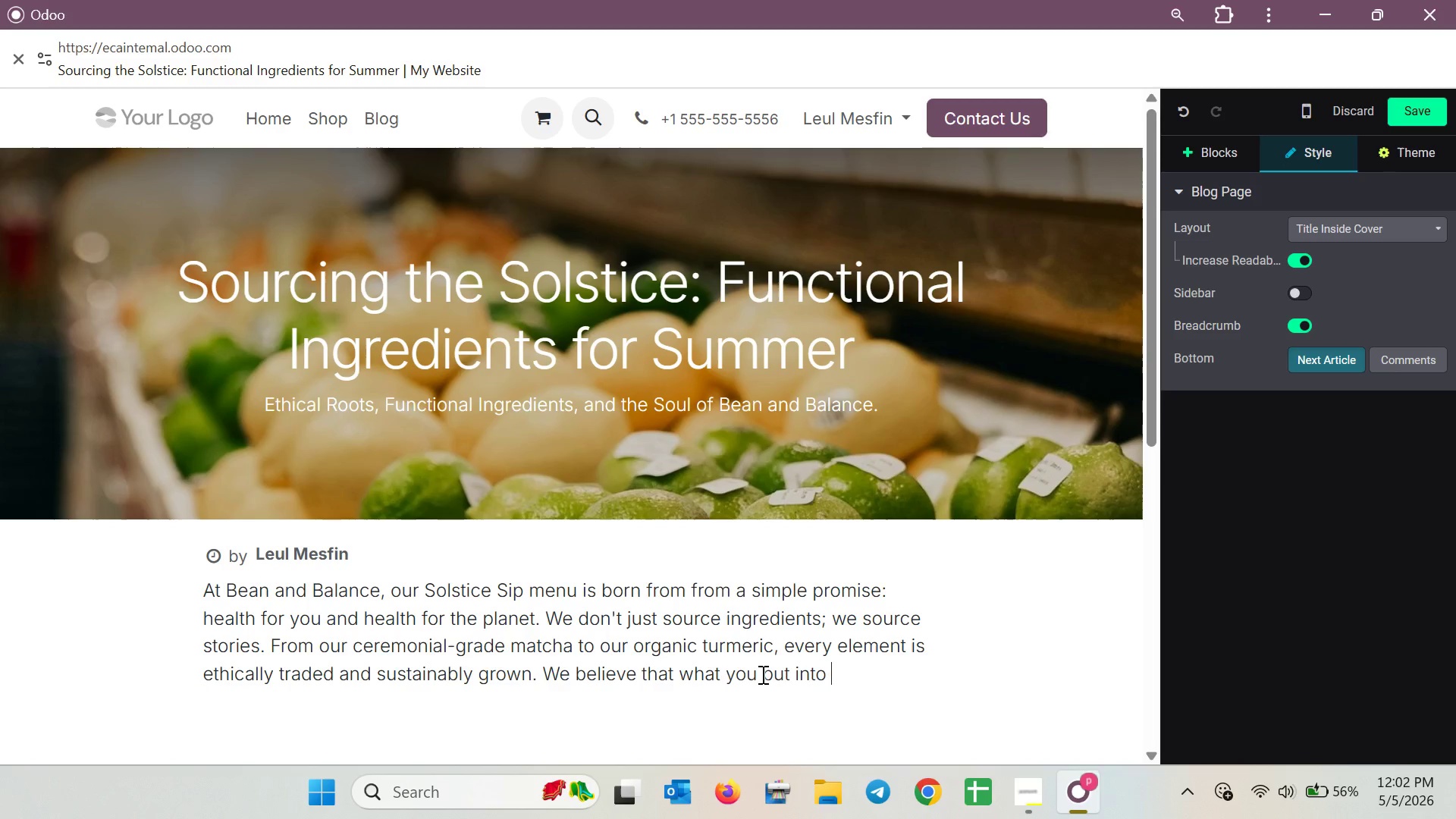 
type(your )
 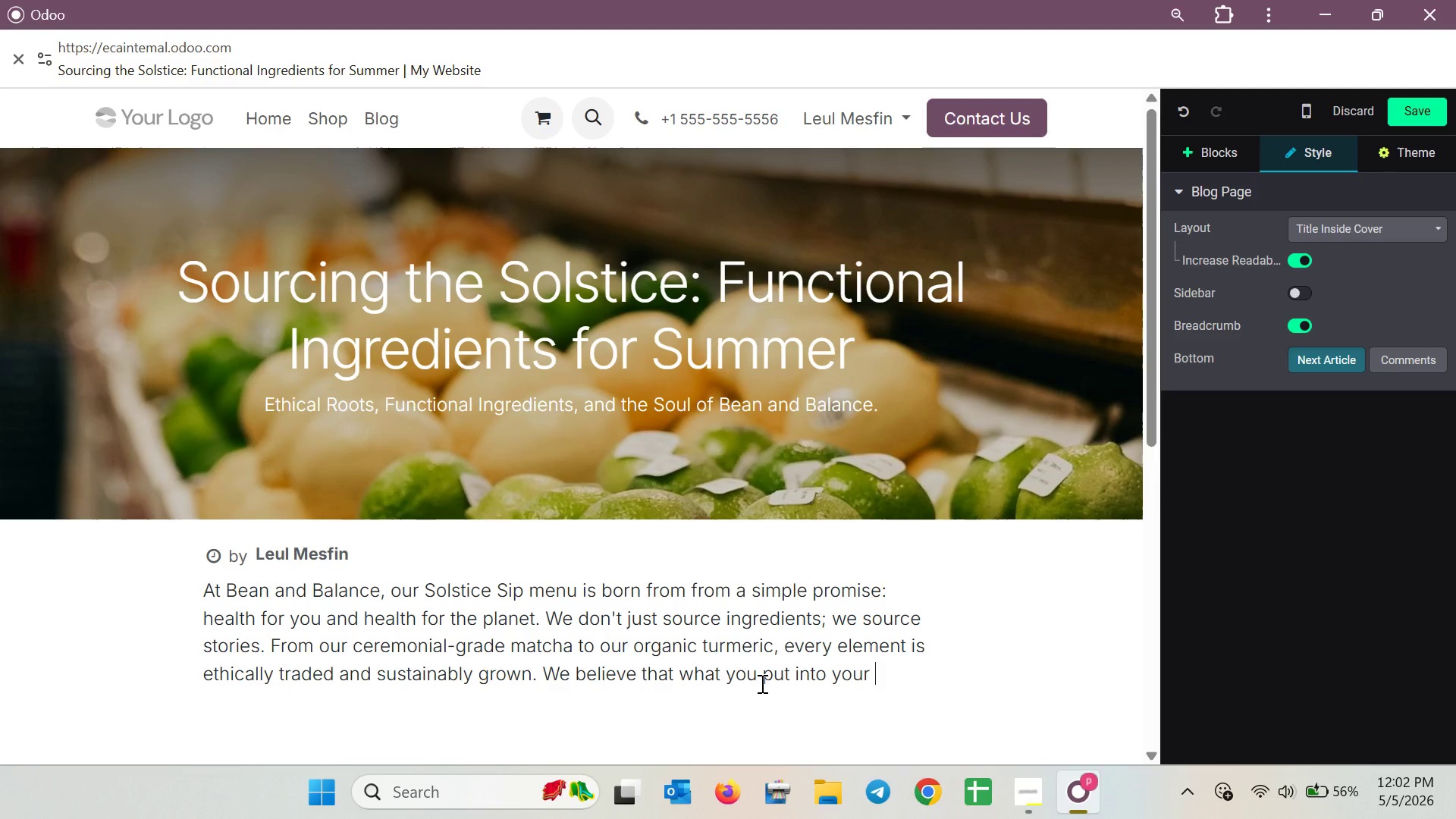 
type(personal )
 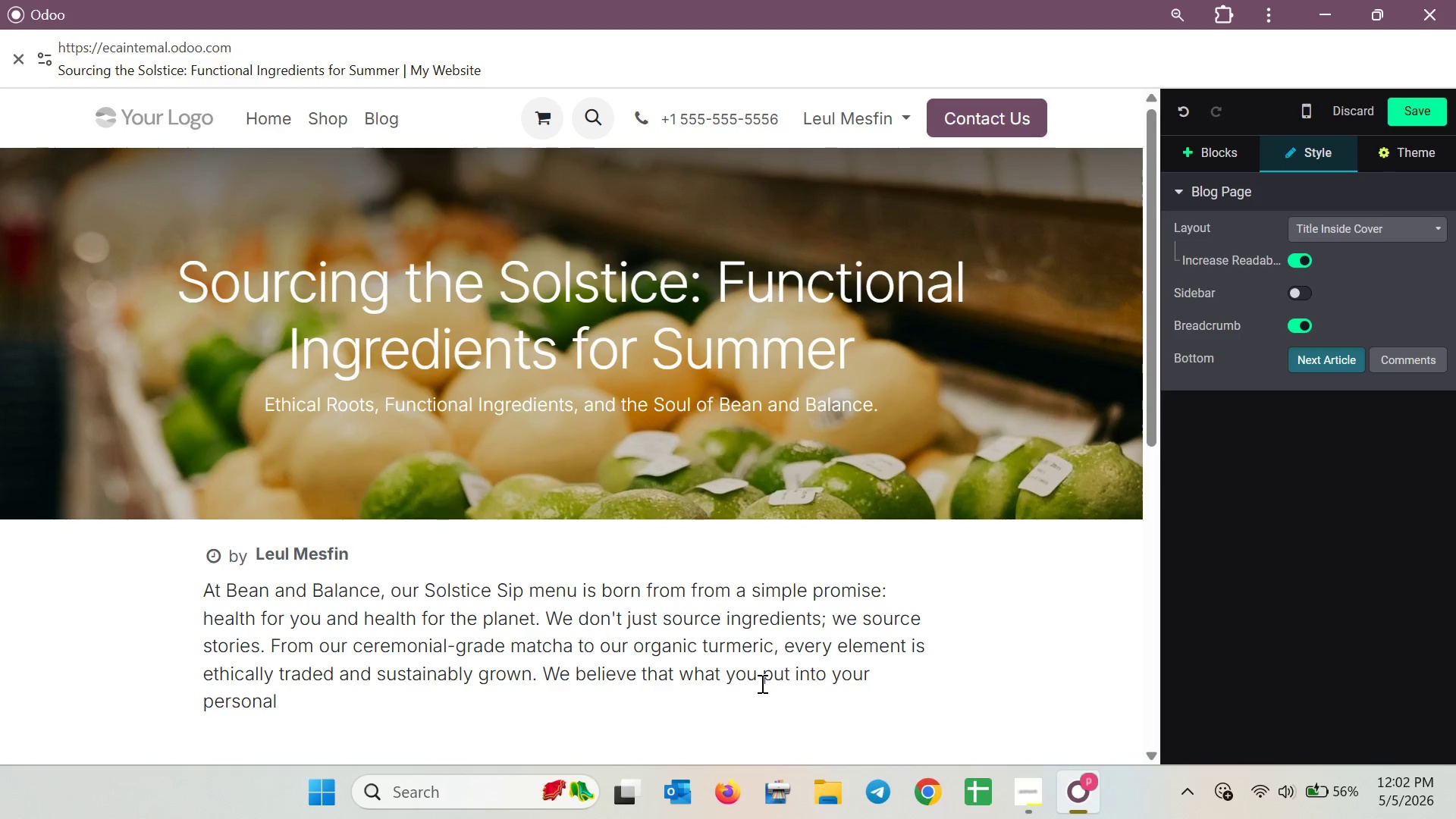 
wait(12.97)
 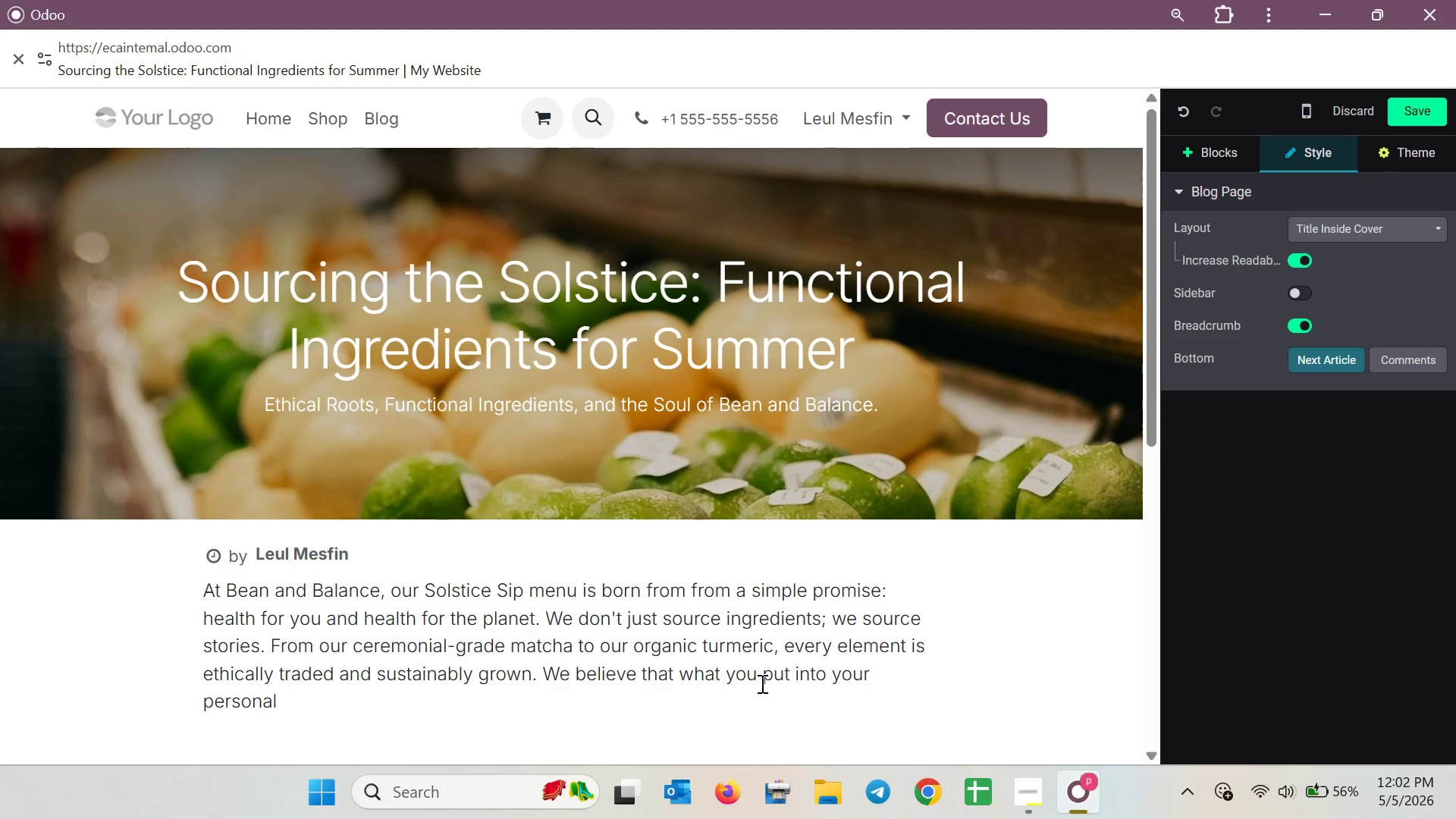 
type(va)
key(Backspace)
type(itality and the global ecosystem )
key(Backspace)
type(. )
 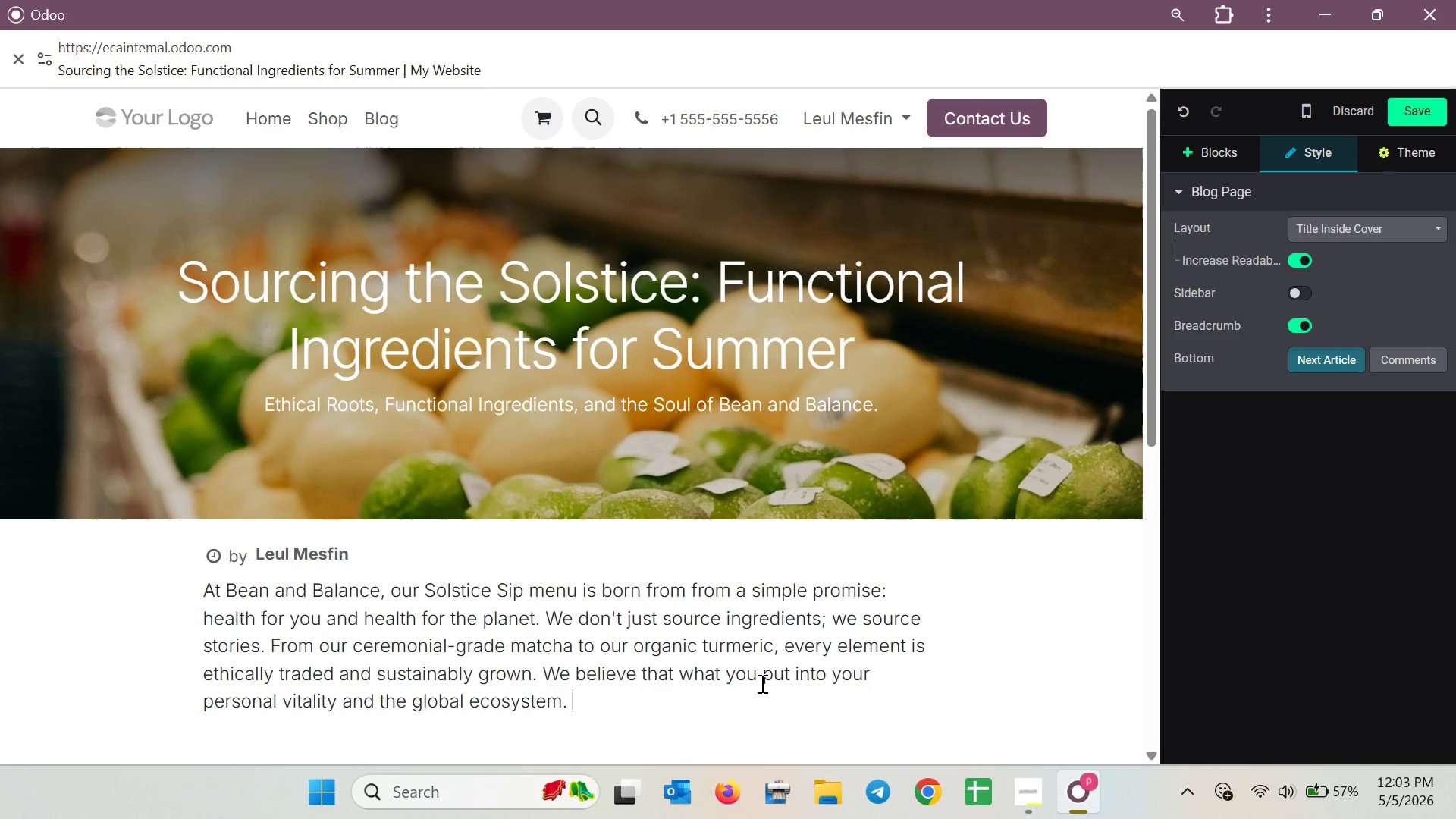 
key(Enter)
 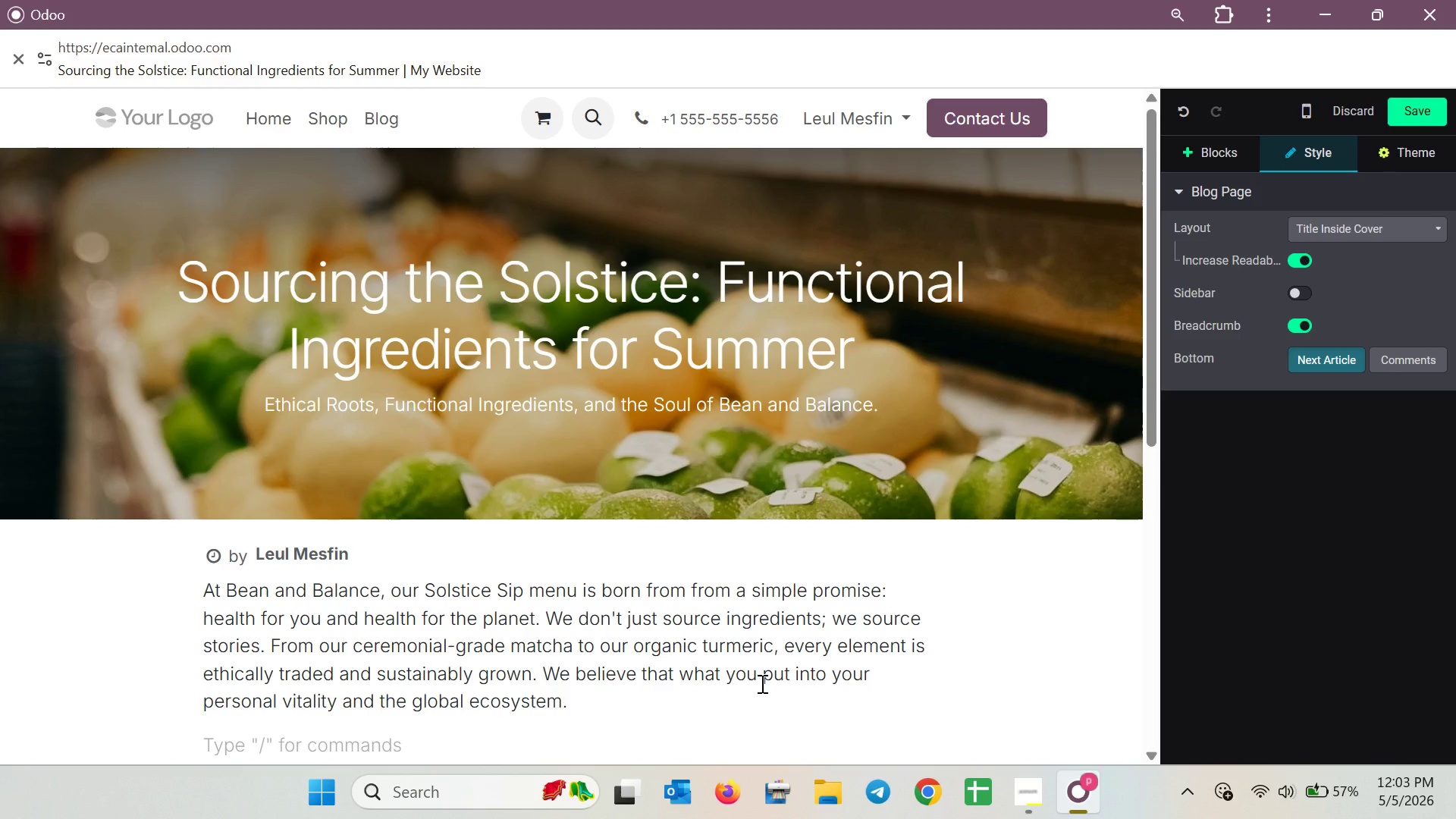 
key(Enter)
 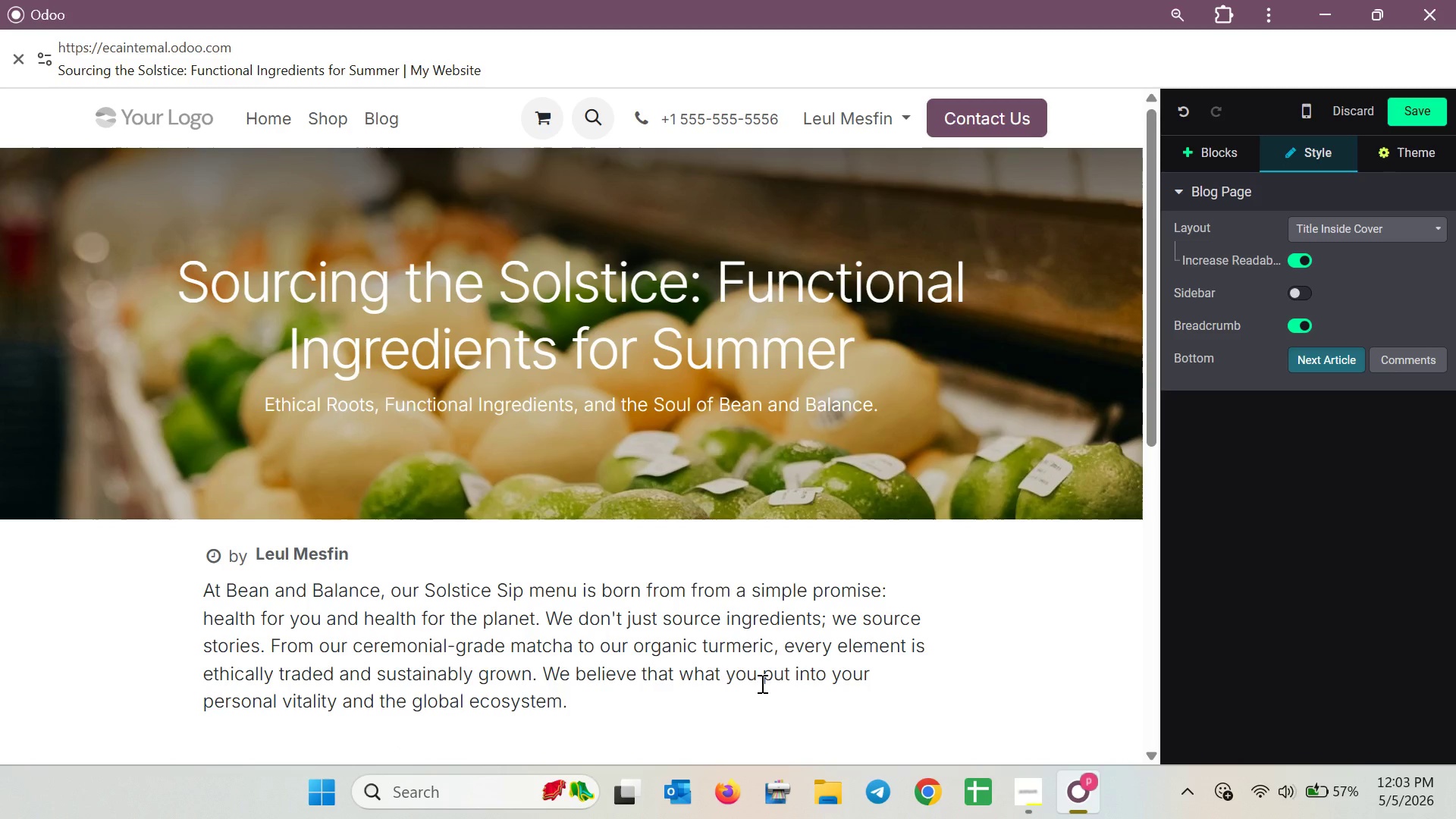 
key(Backspace)
 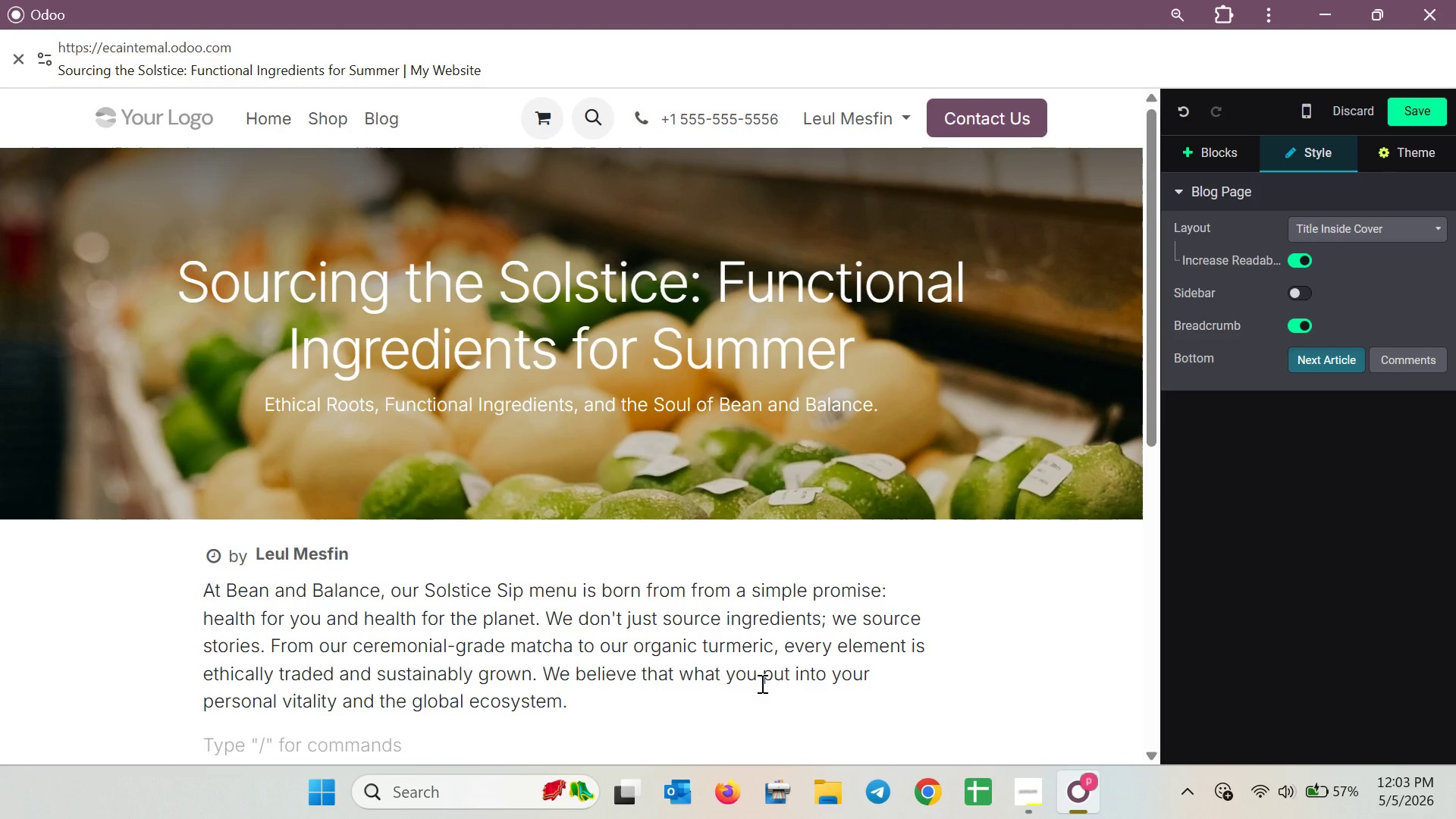 
scroll: coordinate [436, 553], scroll_direction: down, amount: 2.0
 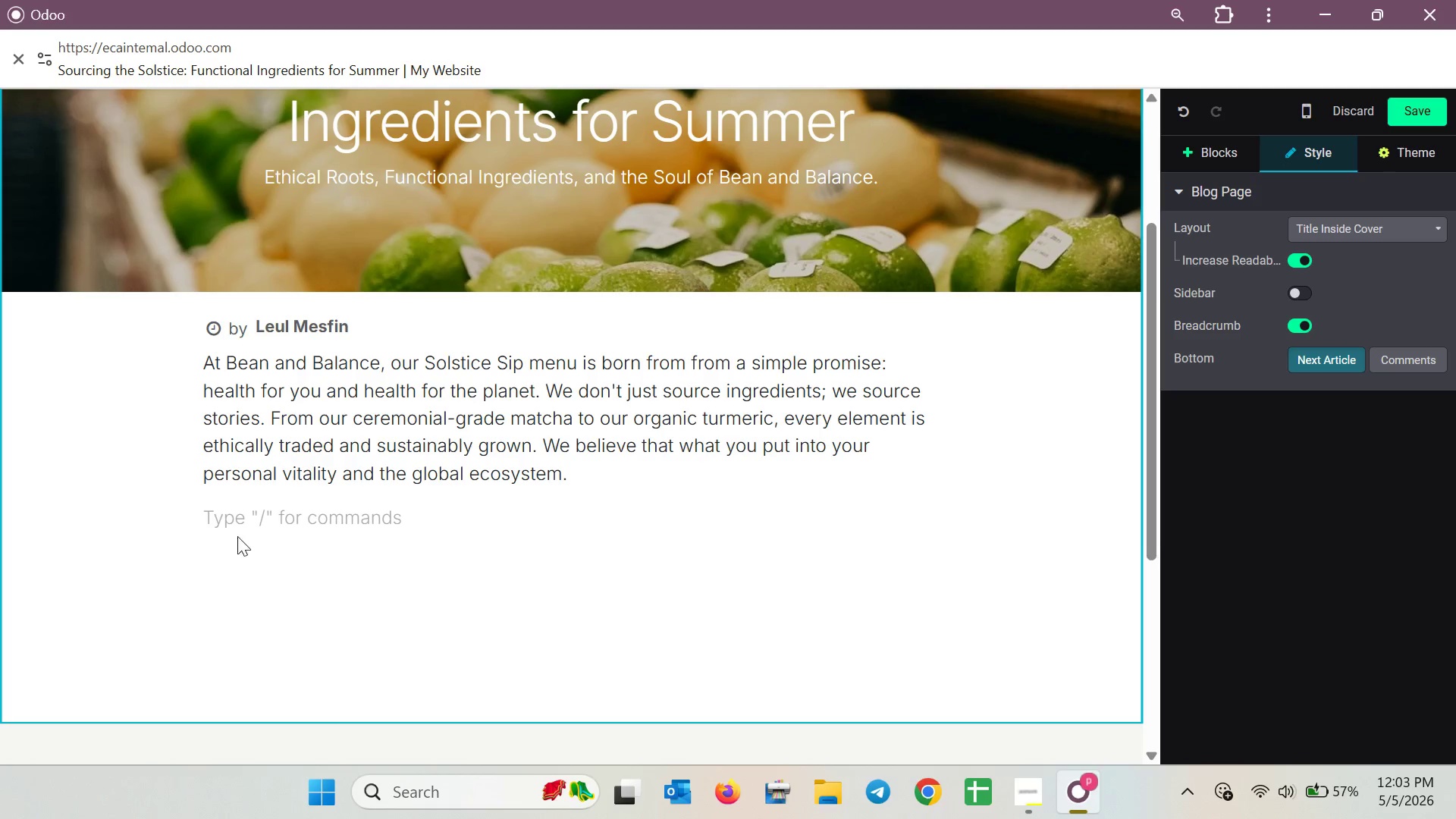 
right_click([262, 516])
 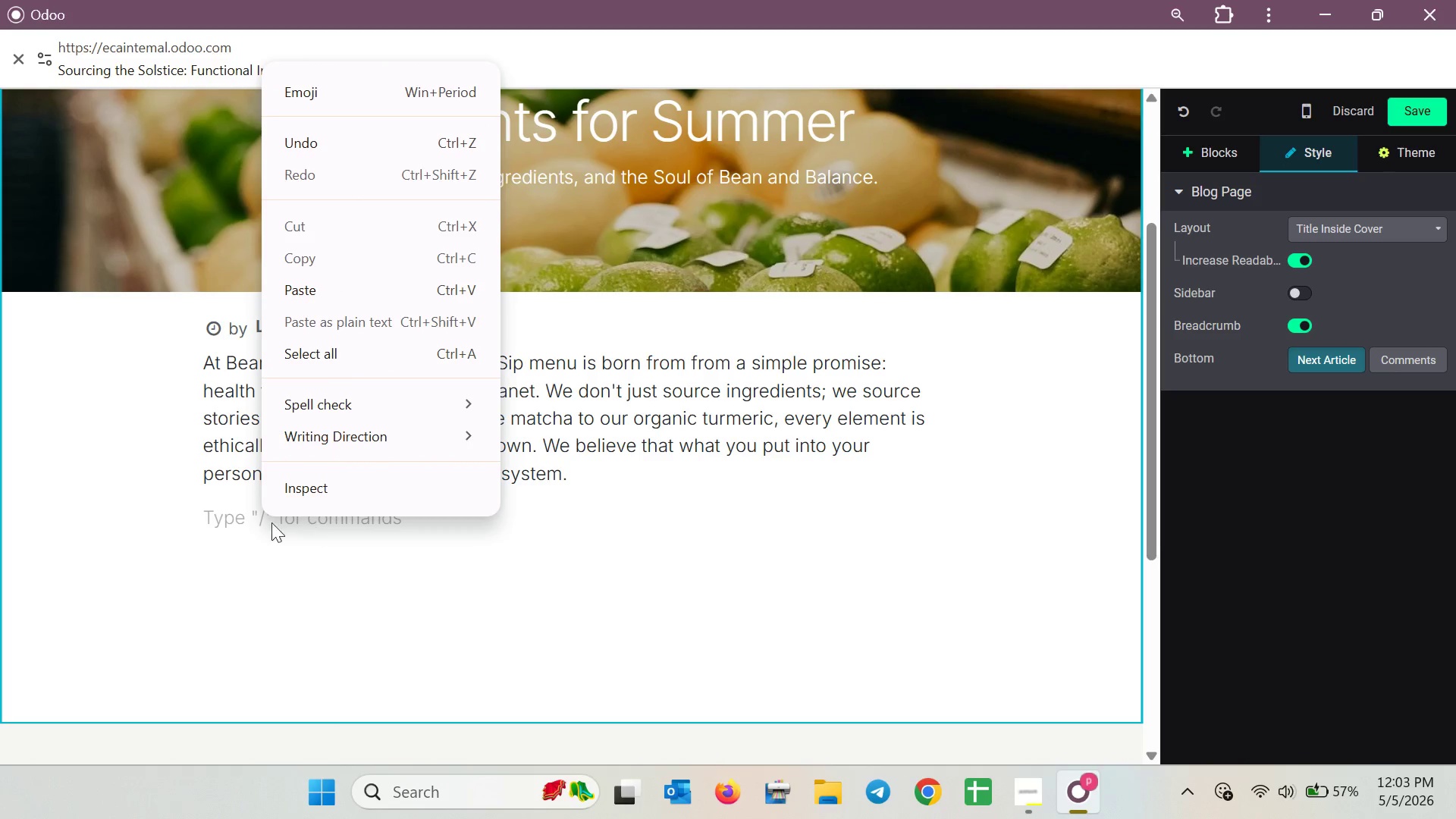 
left_click([209, 513])
 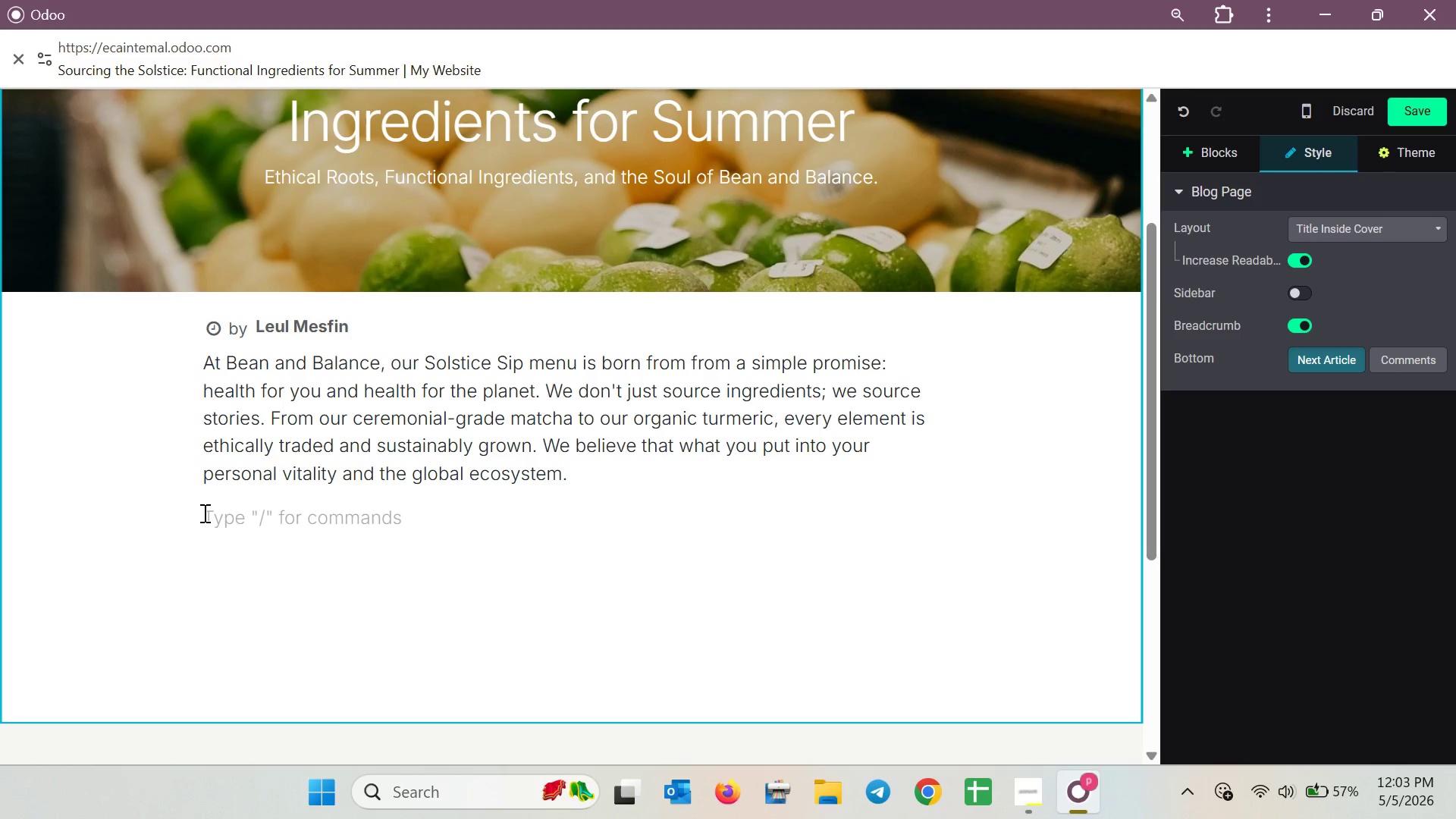 
type( tt)
key(Backspace)
key(Backspace)
key(Backspace)
key(Backspace)
type(The)
 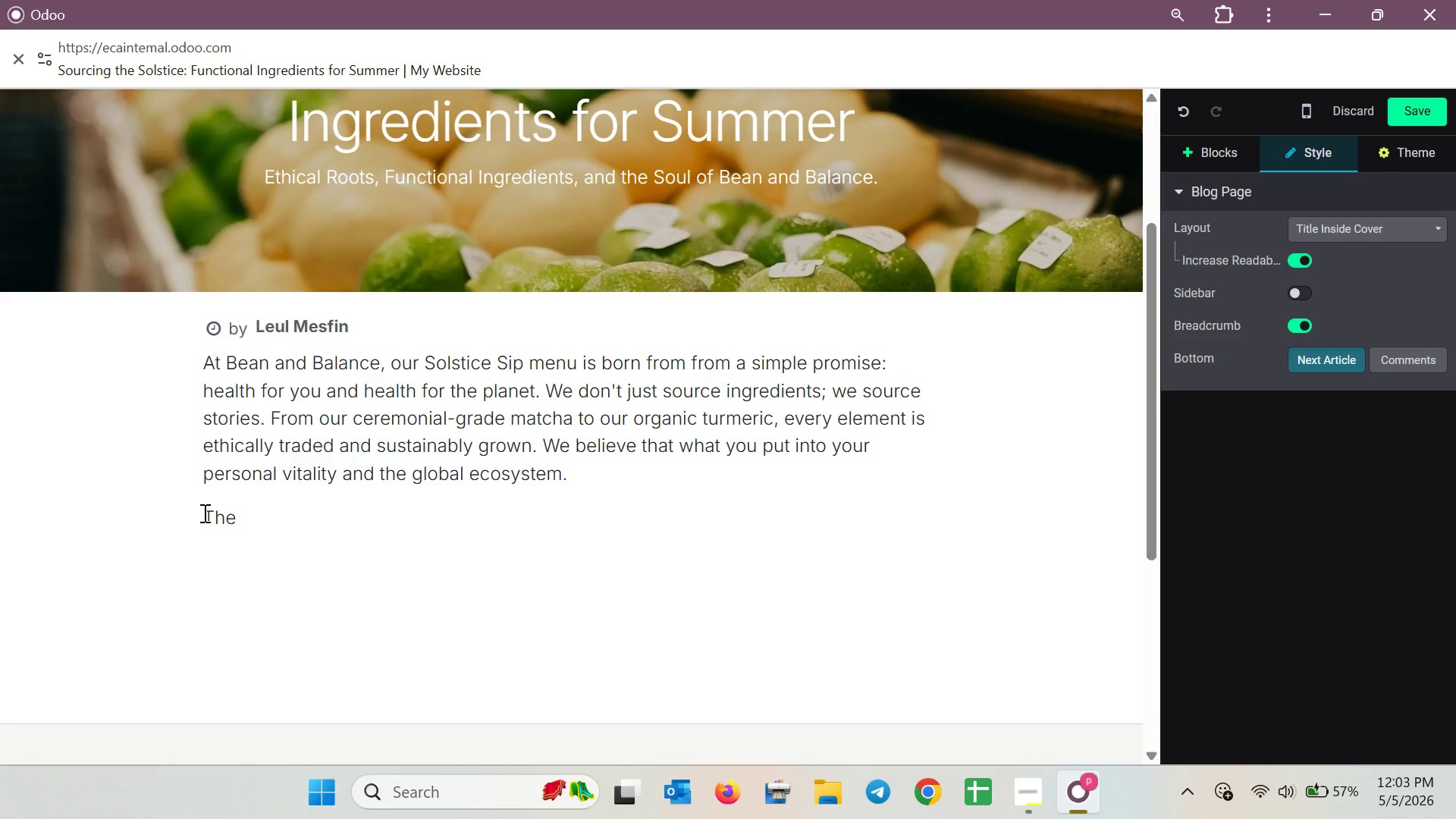 
wait(5.77)
 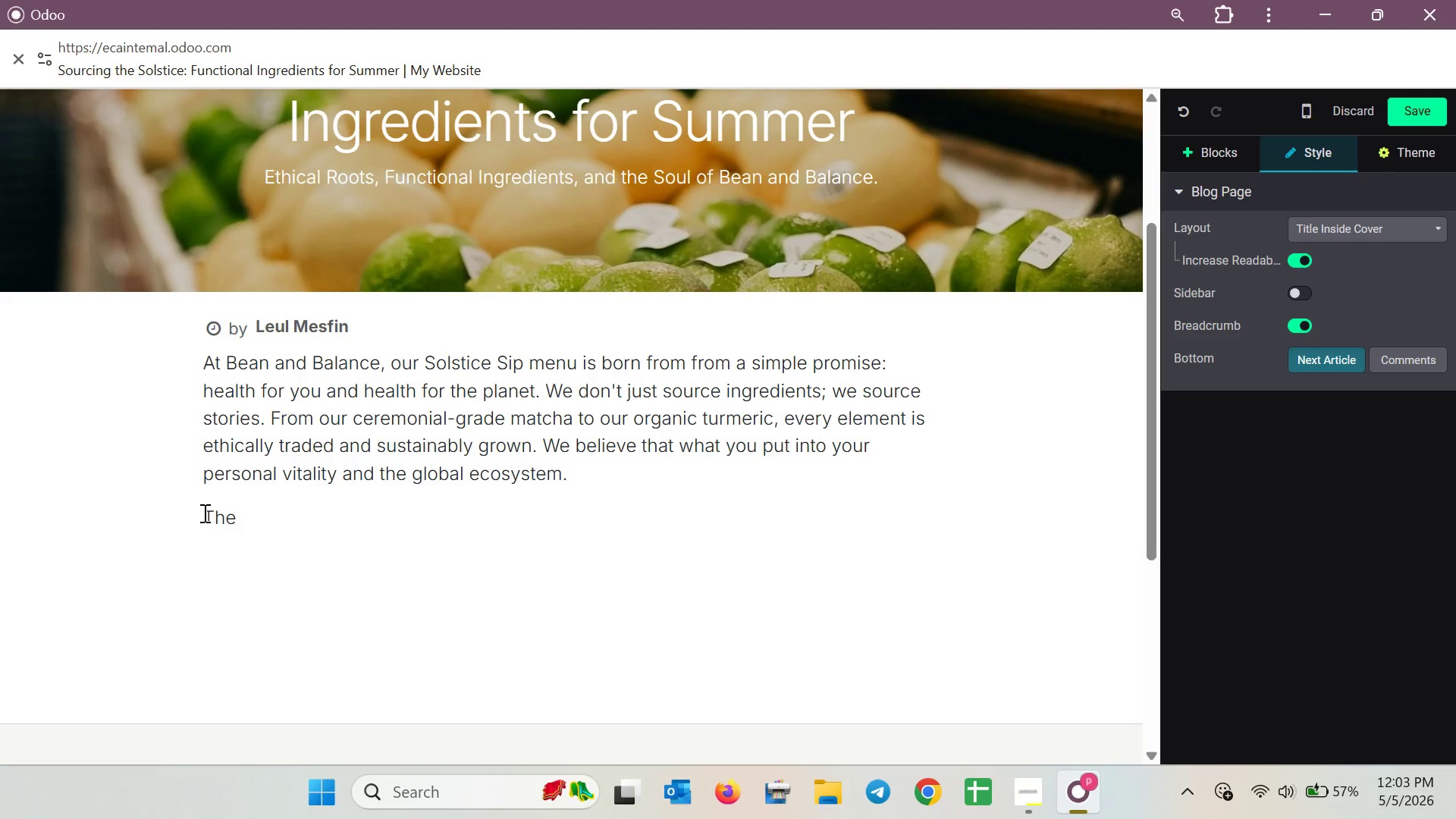 
key(Space)
 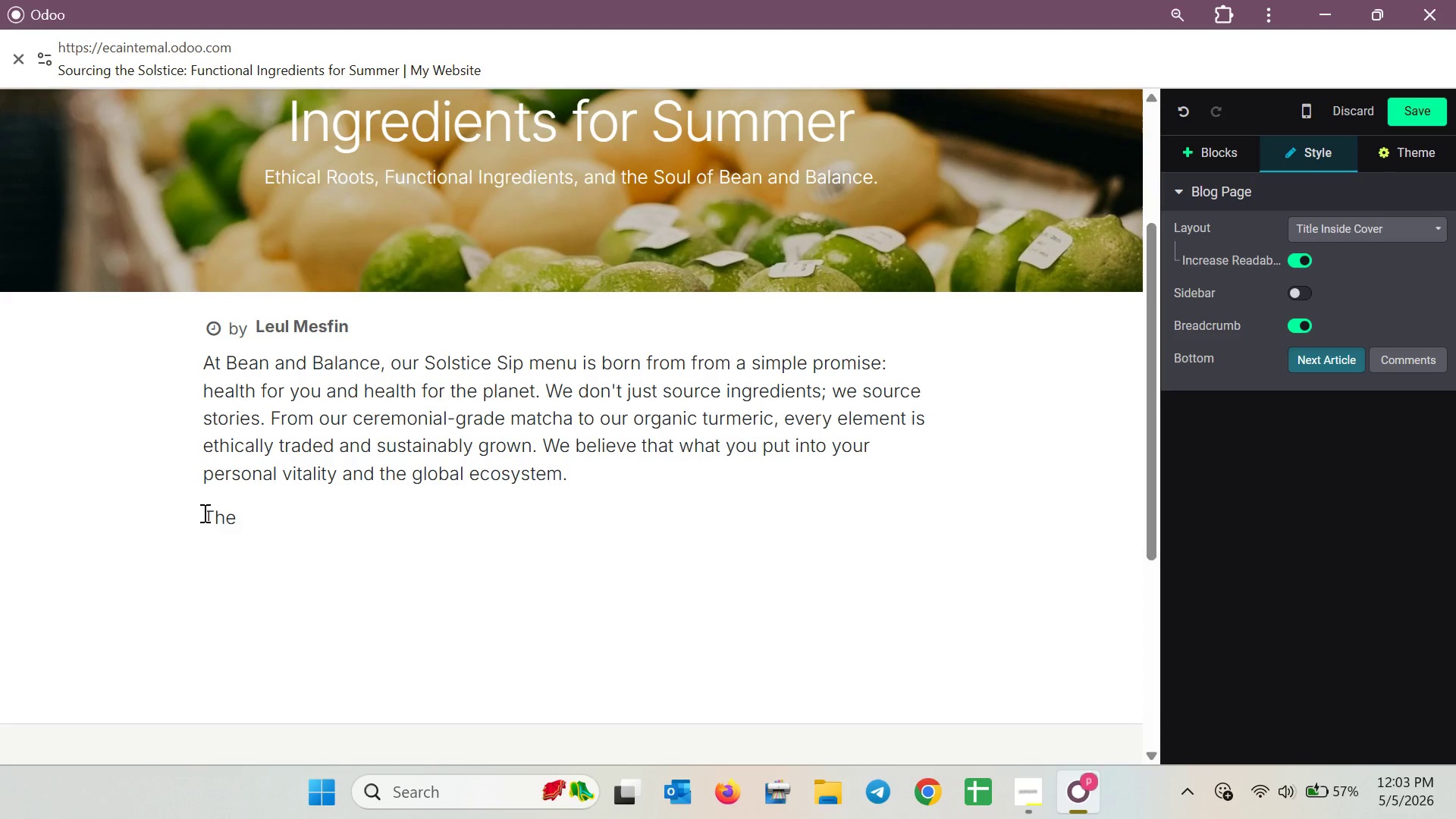 
wait(6.62)
 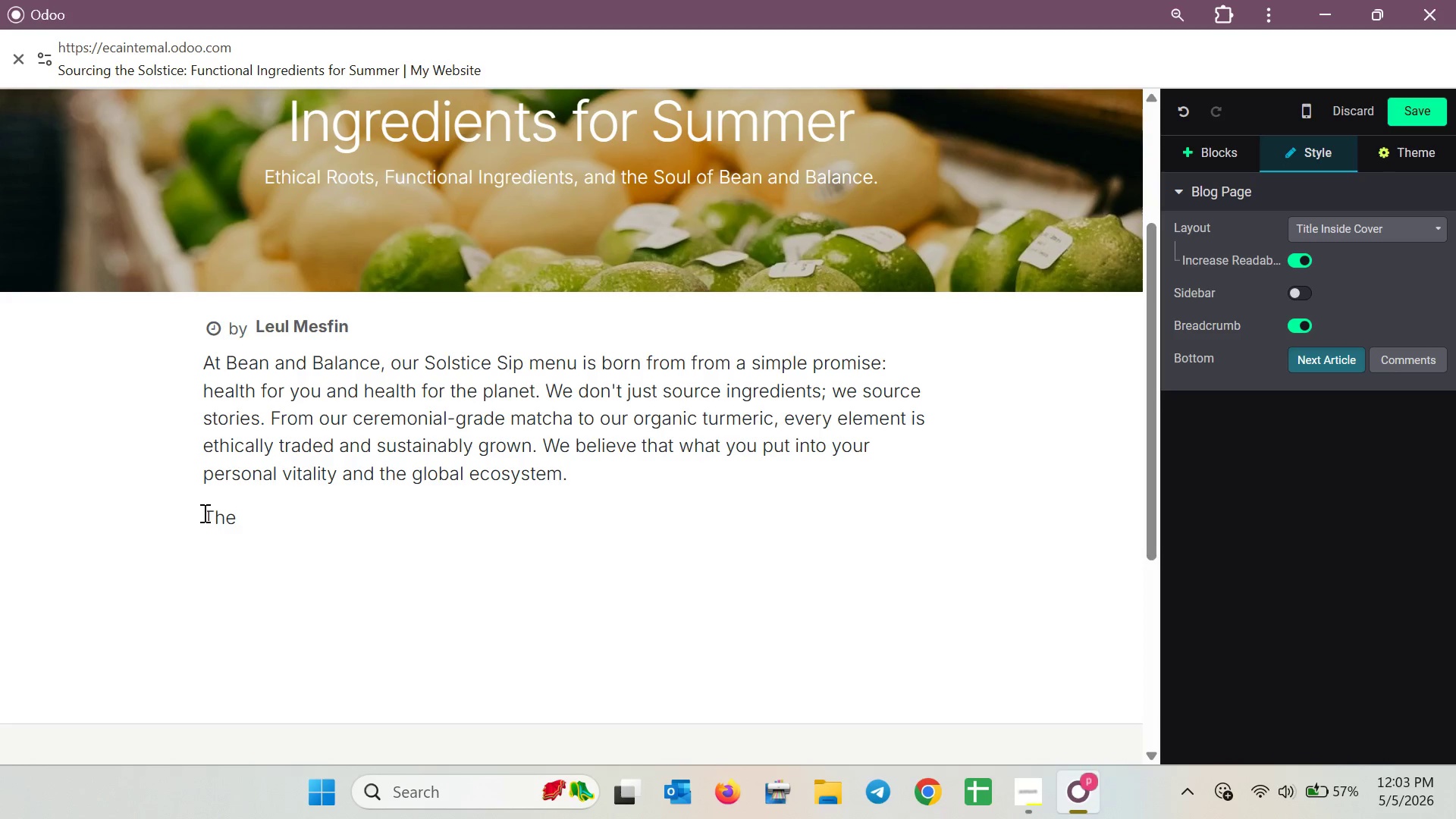 
type(i)
key(Backspace)
type(Immunity Booster ()
 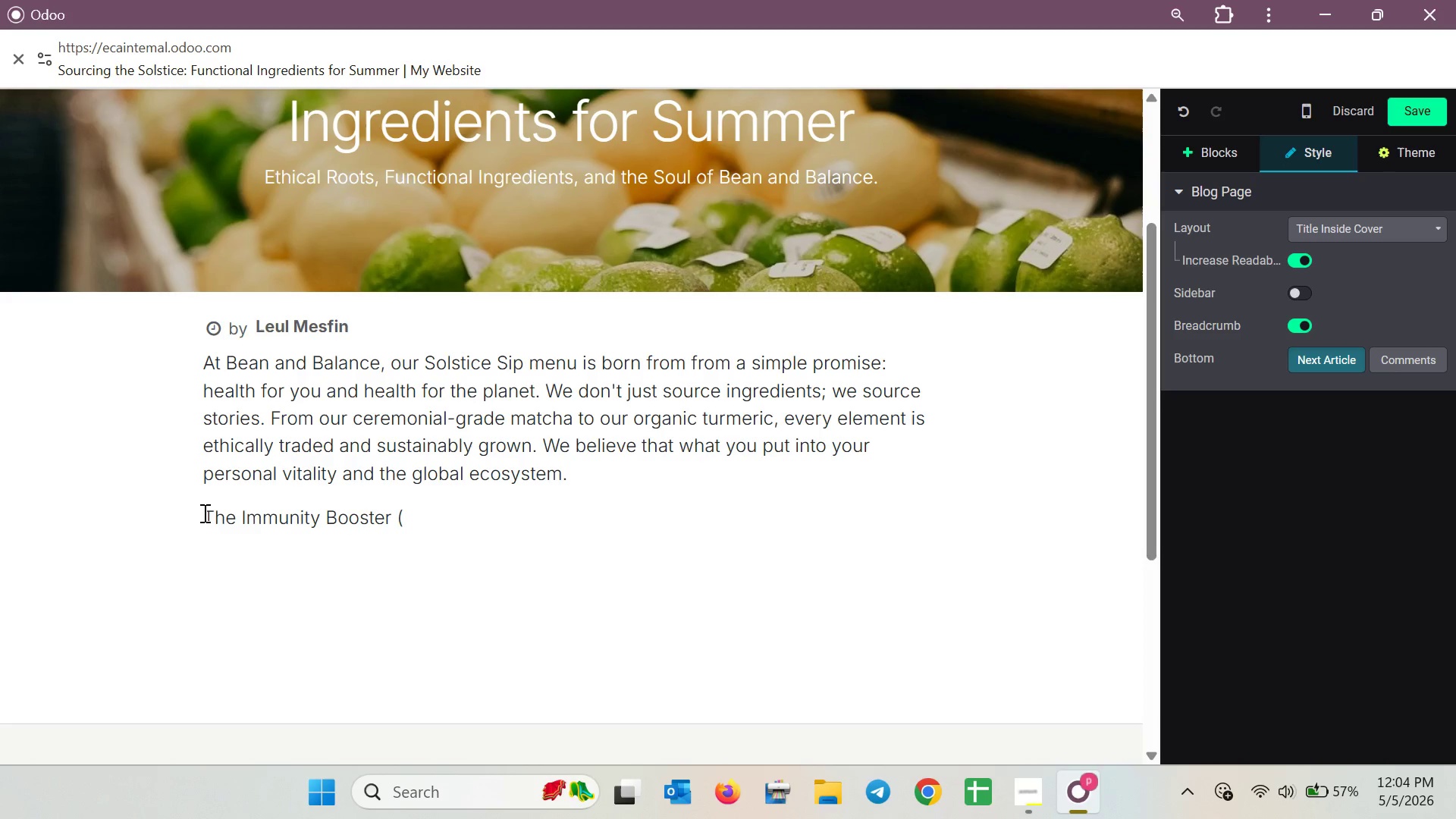 
type(Golden Hour L)
 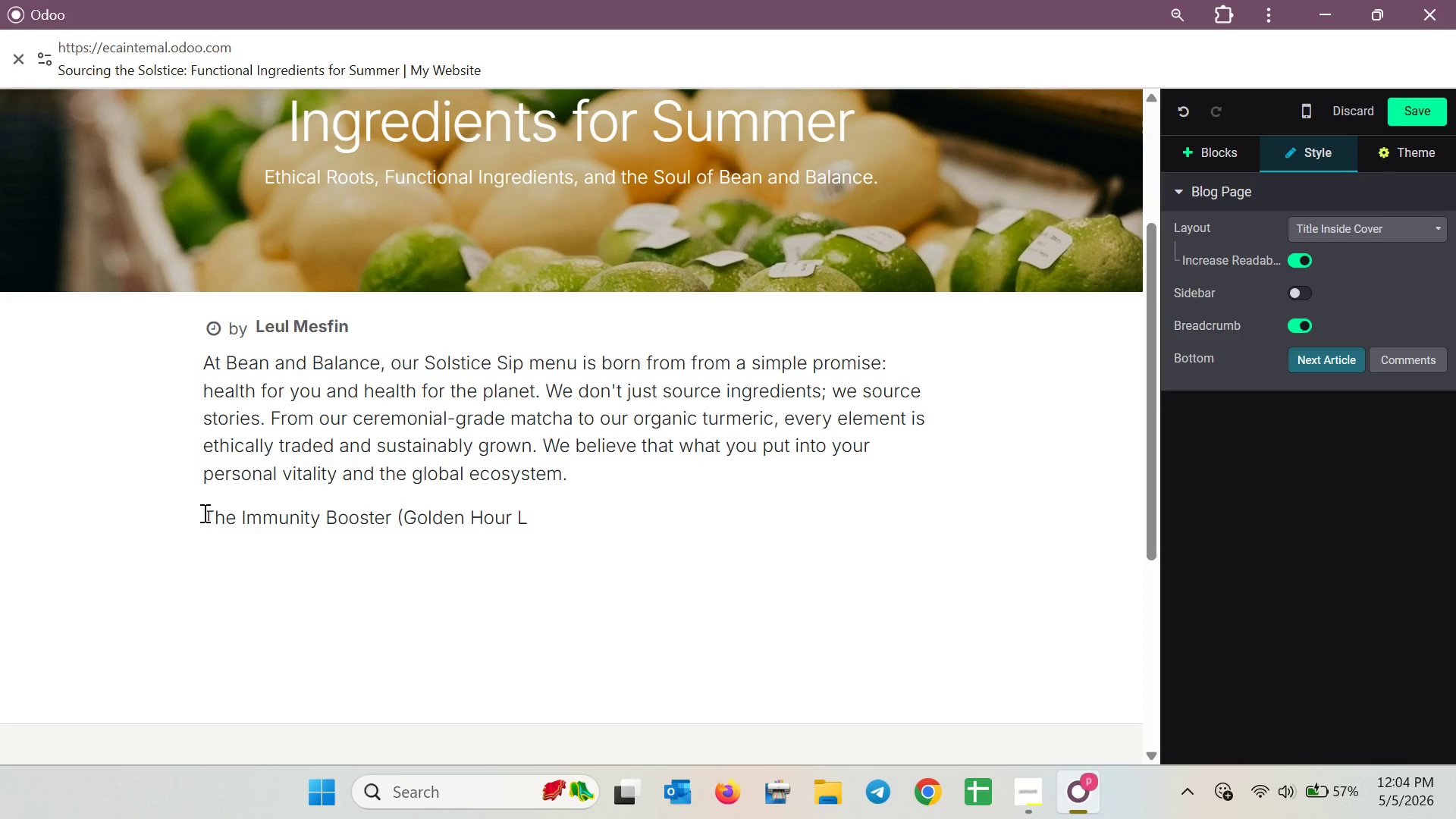 
type(atte):)
 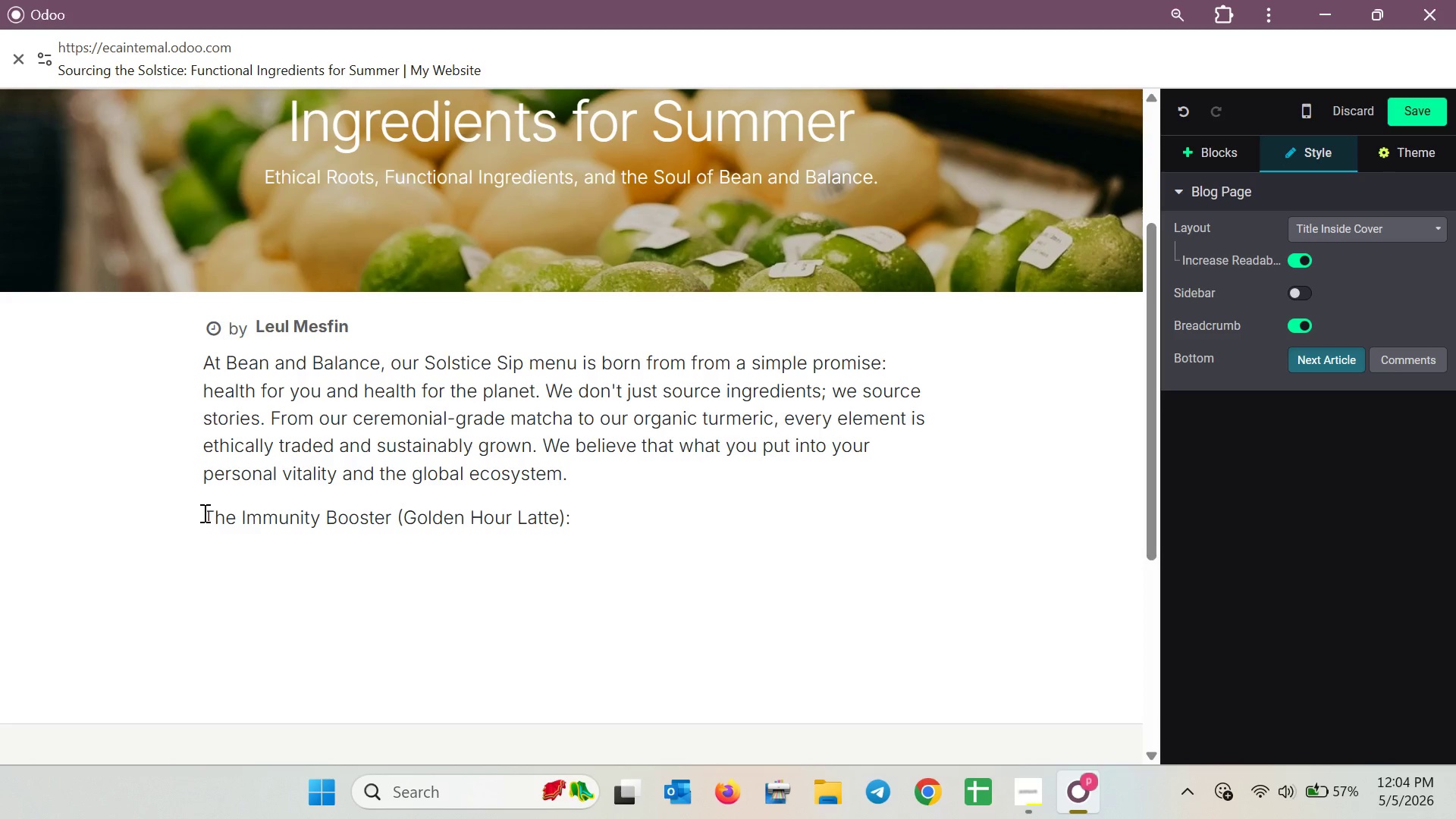 
left_click_drag(start_coordinate=[577, 525], to_coordinate=[204, 517])
 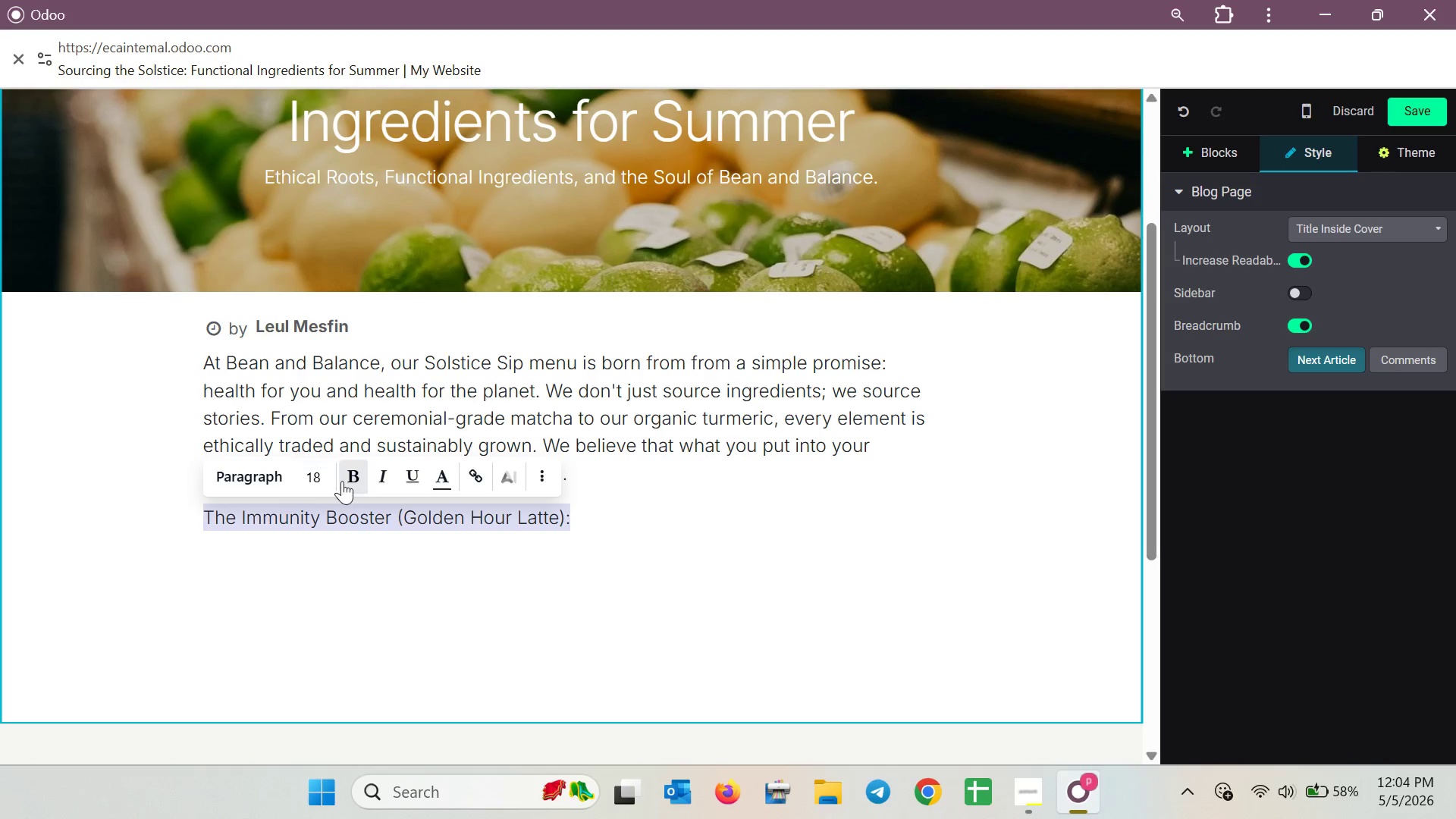 
left_click([342, 481])
 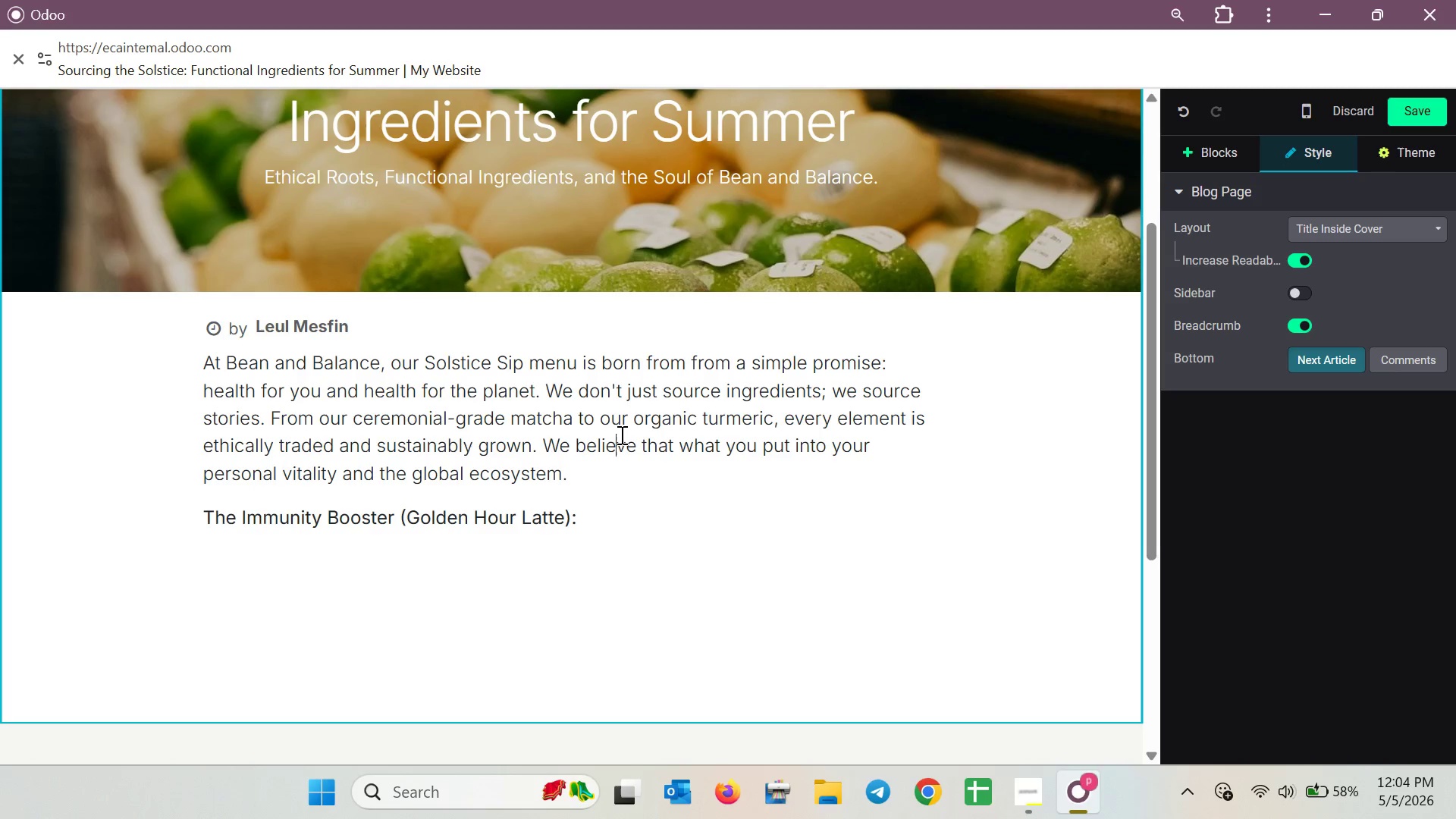 
left_click_drag(start_coordinate=[620, 435], to_coordinate=[394, 400])
 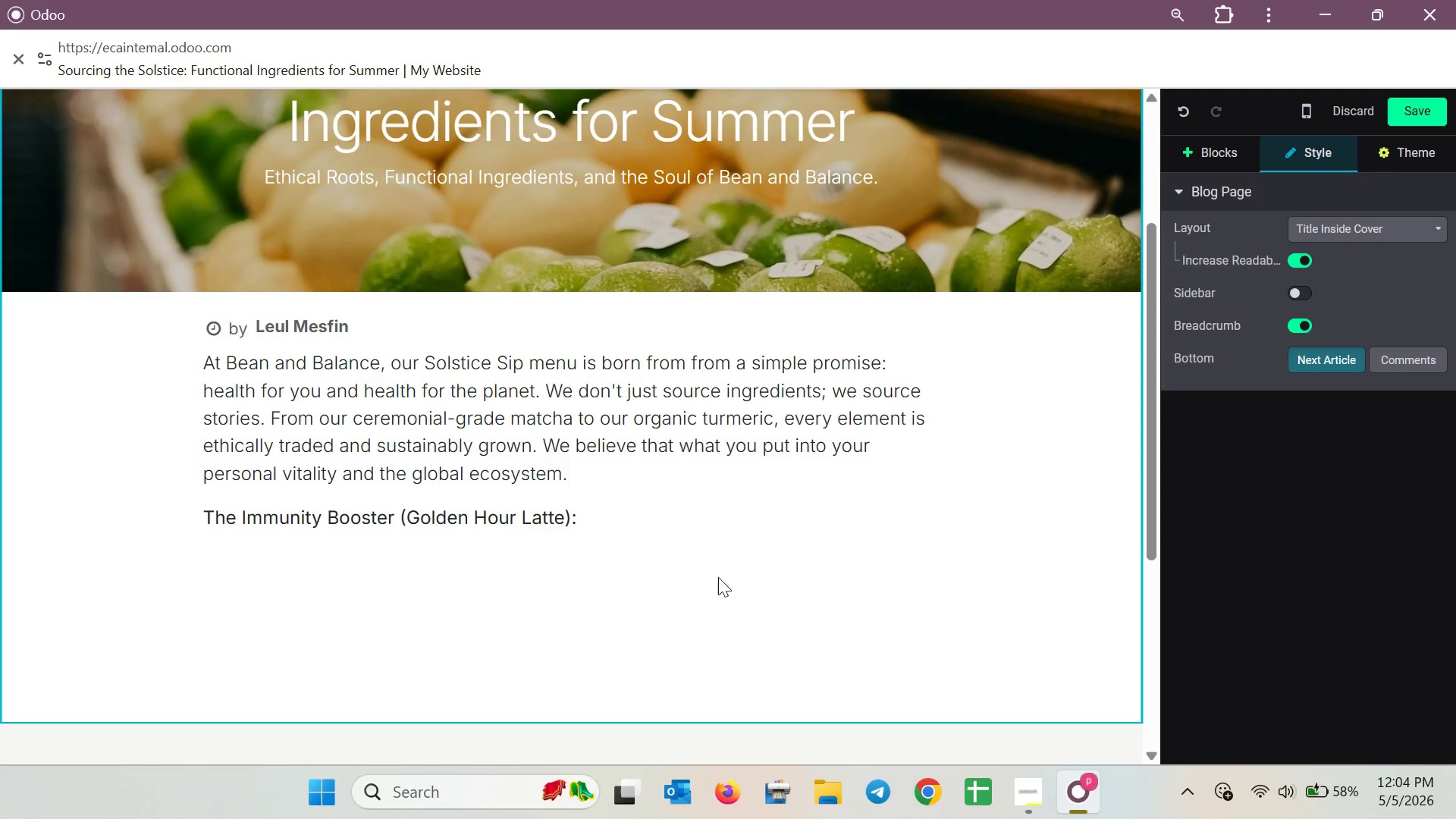 
double_click([663, 519])
 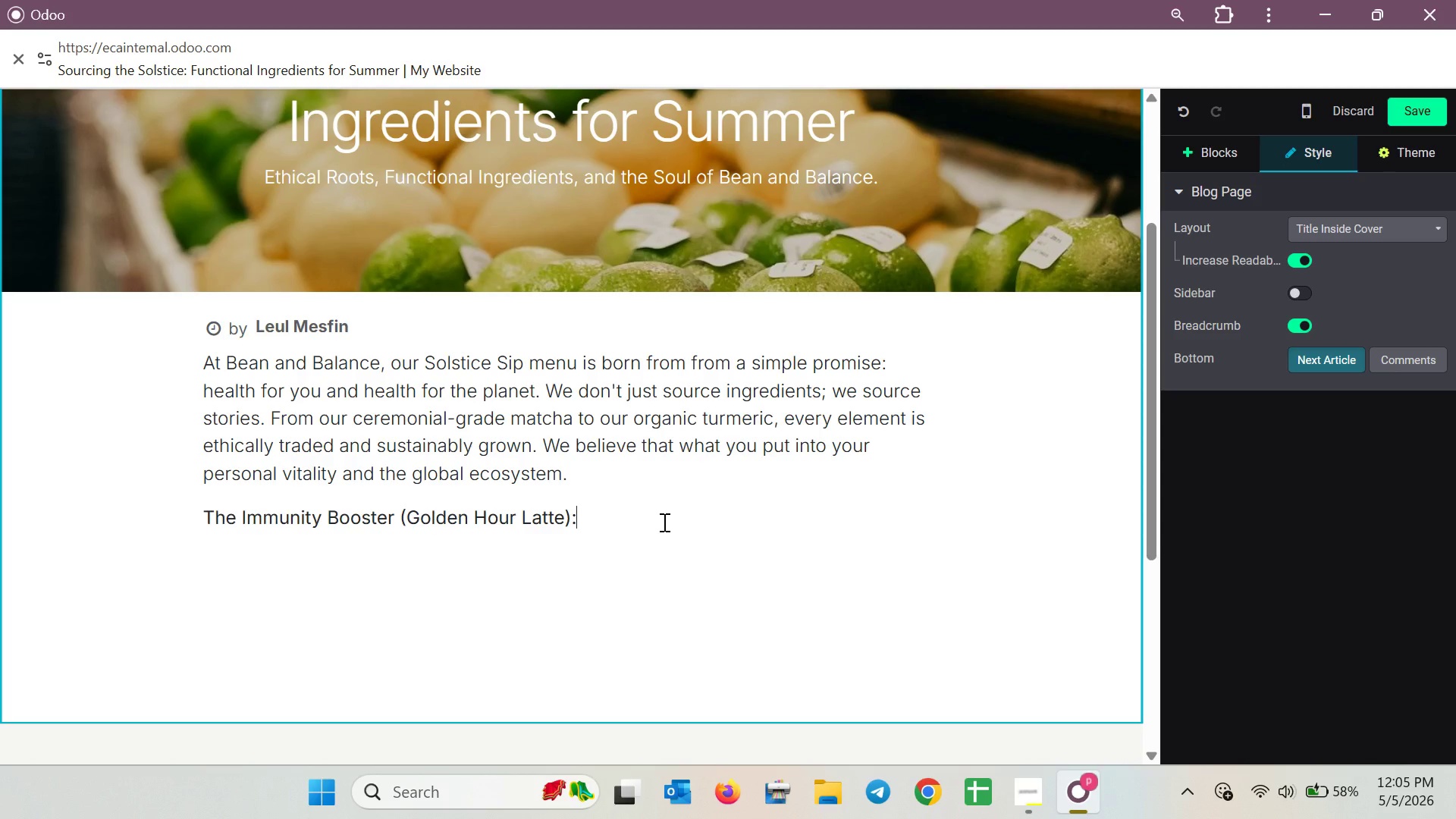 
wait(32.91)
 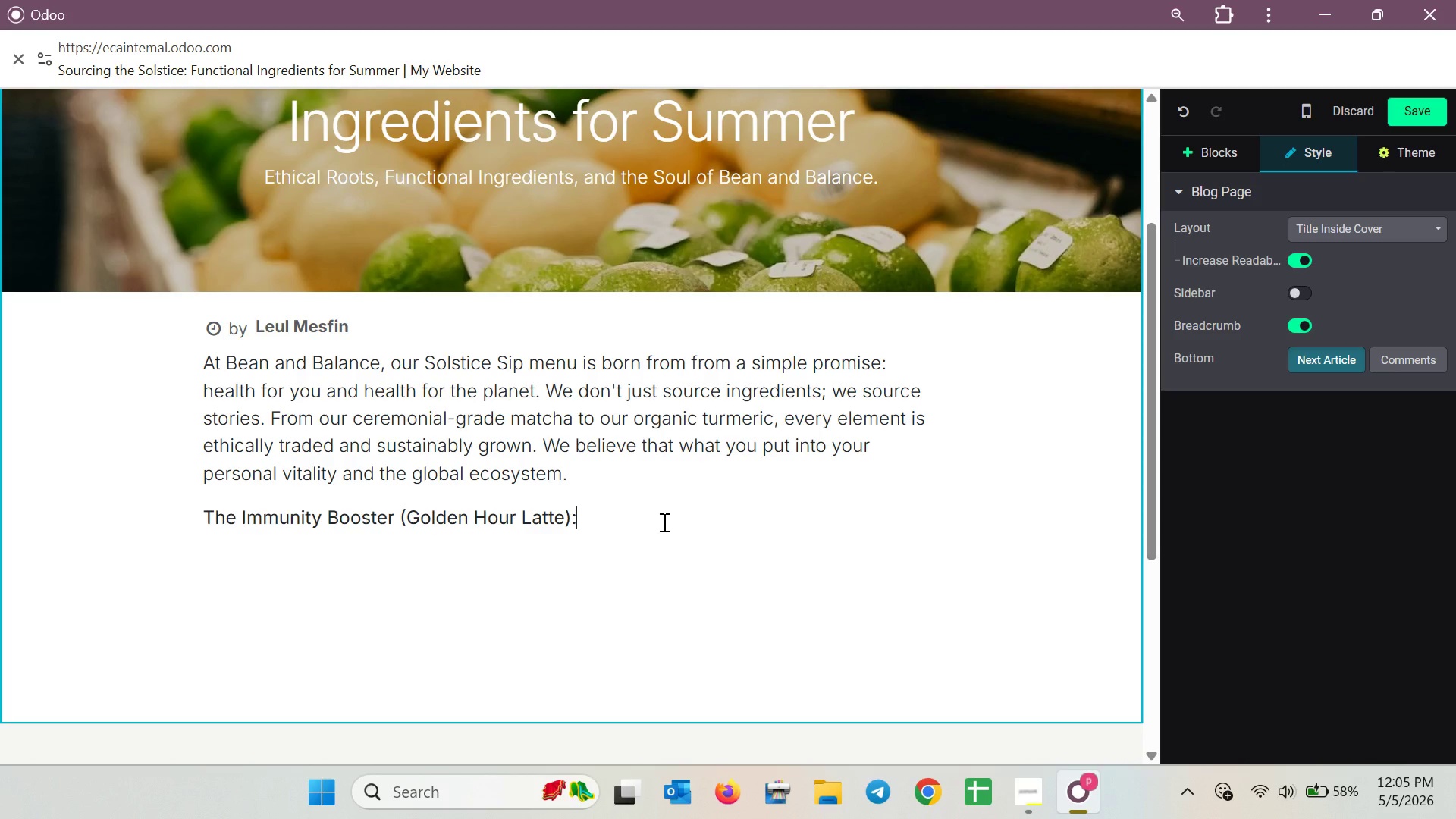 
key(Shift+ShiftLeft)
 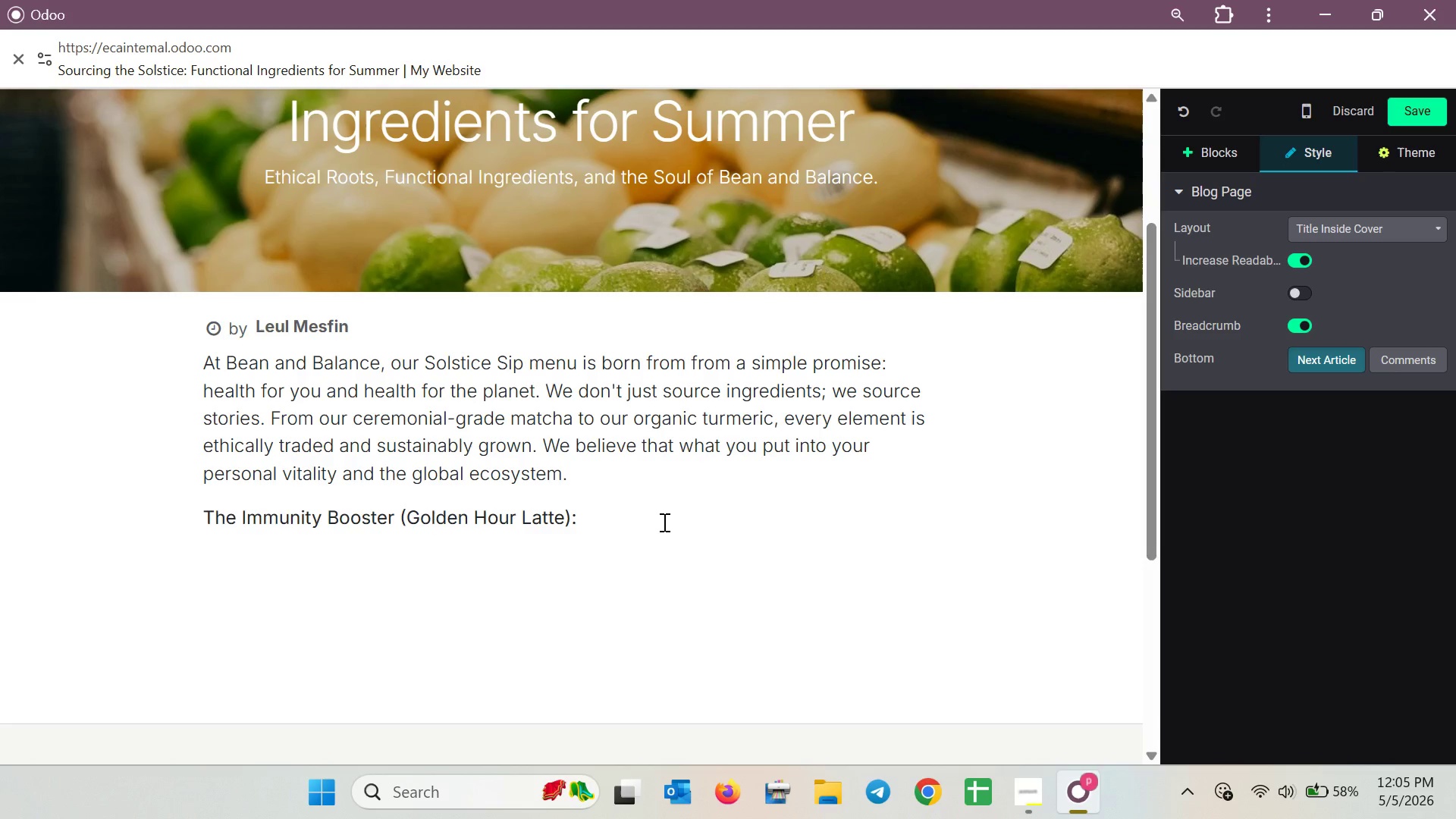 
key(Shift+C)
 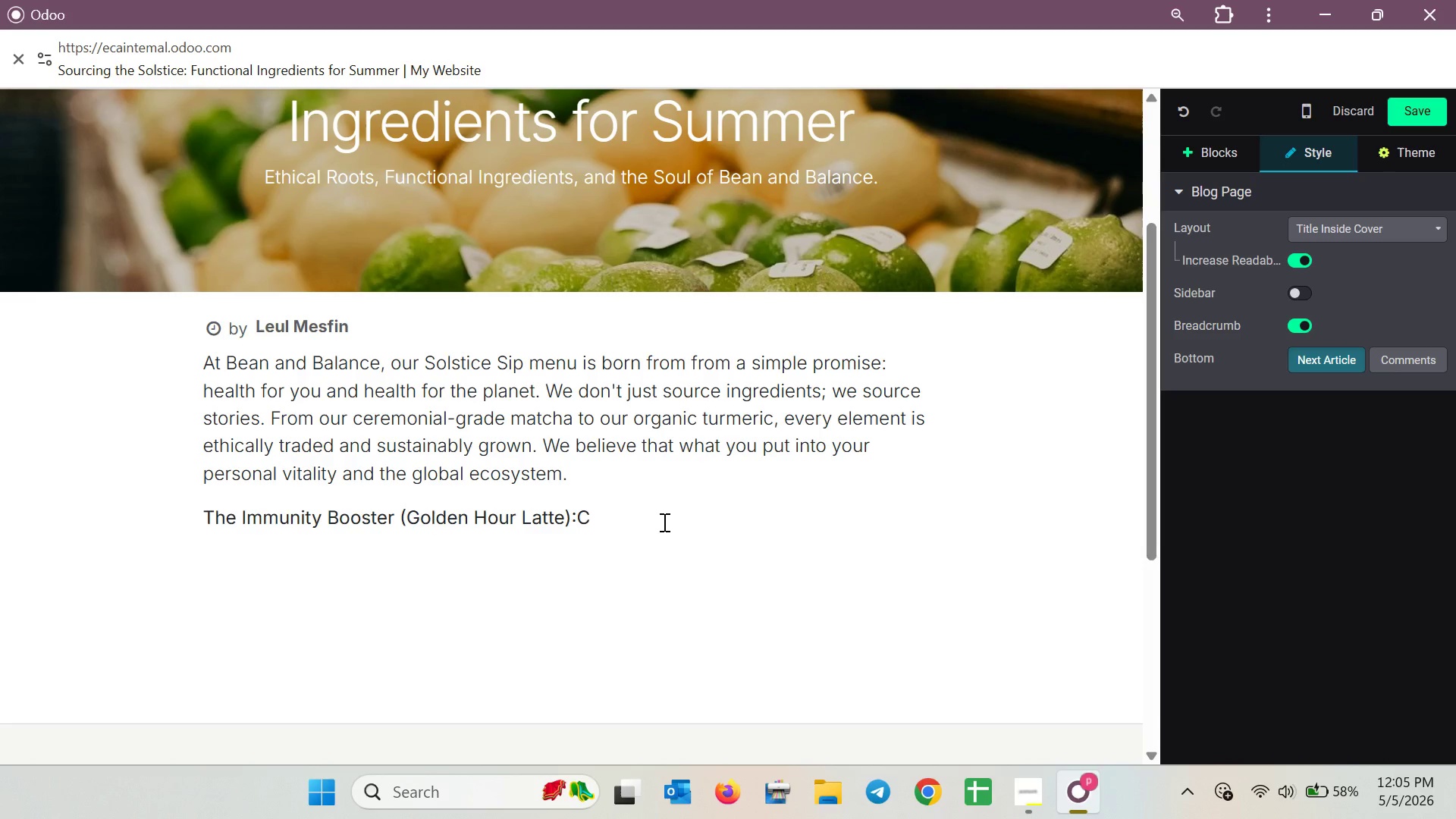 
key(Backspace)
 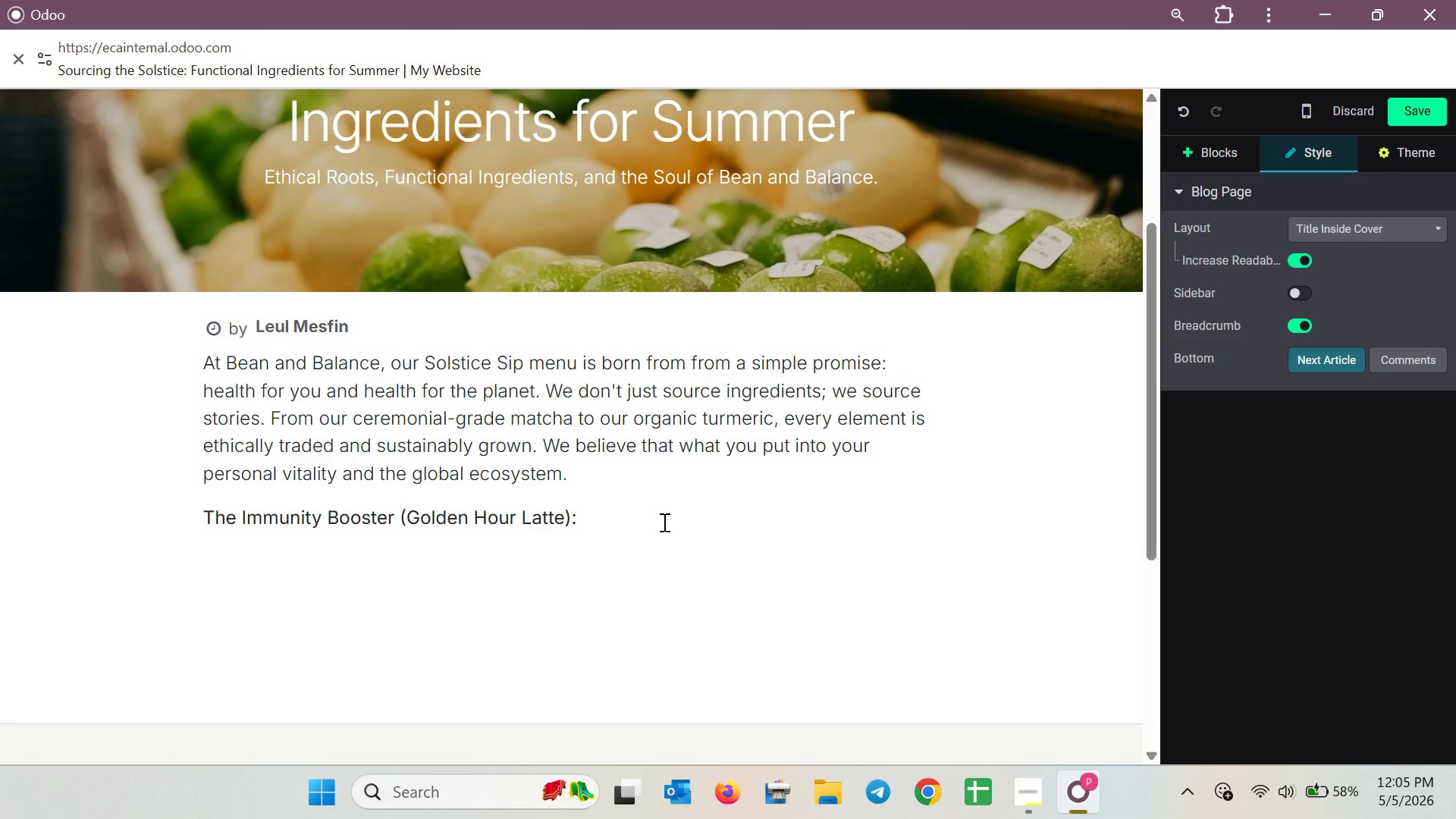 
key(Space)
 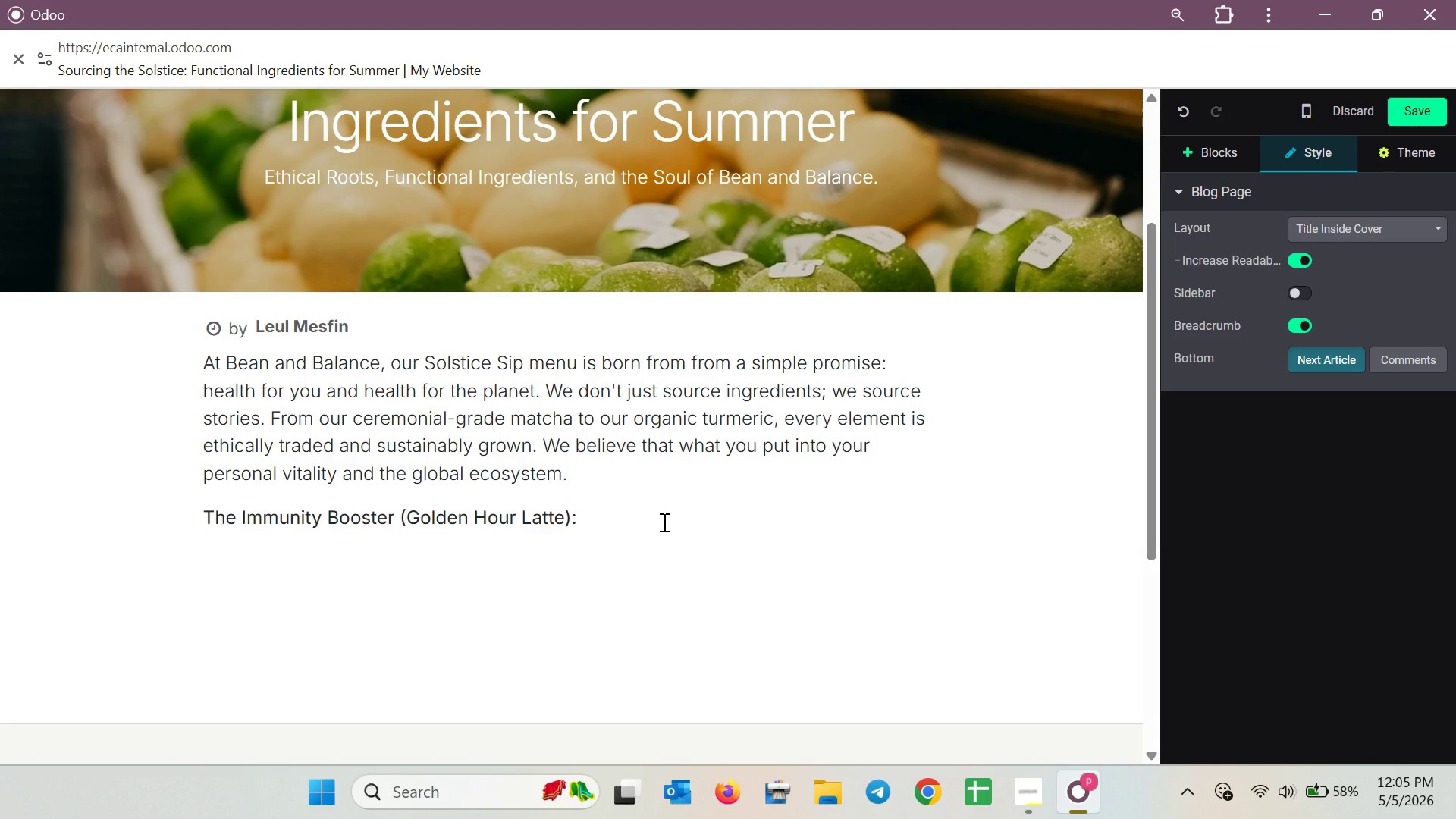 
key(Shift+C)
 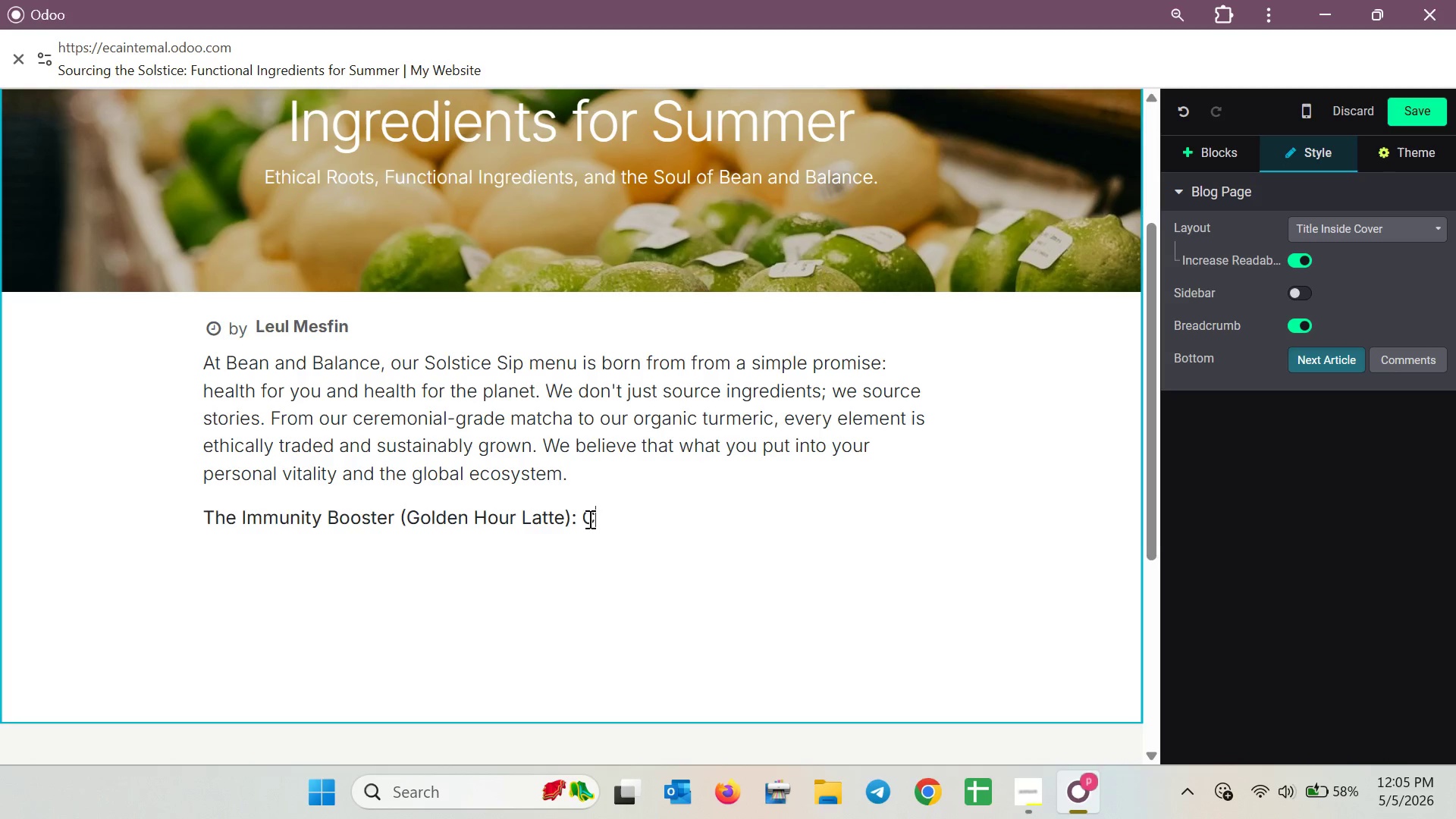 
left_click_drag(start_coordinate=[583, 519], to_coordinate=[640, 519])
 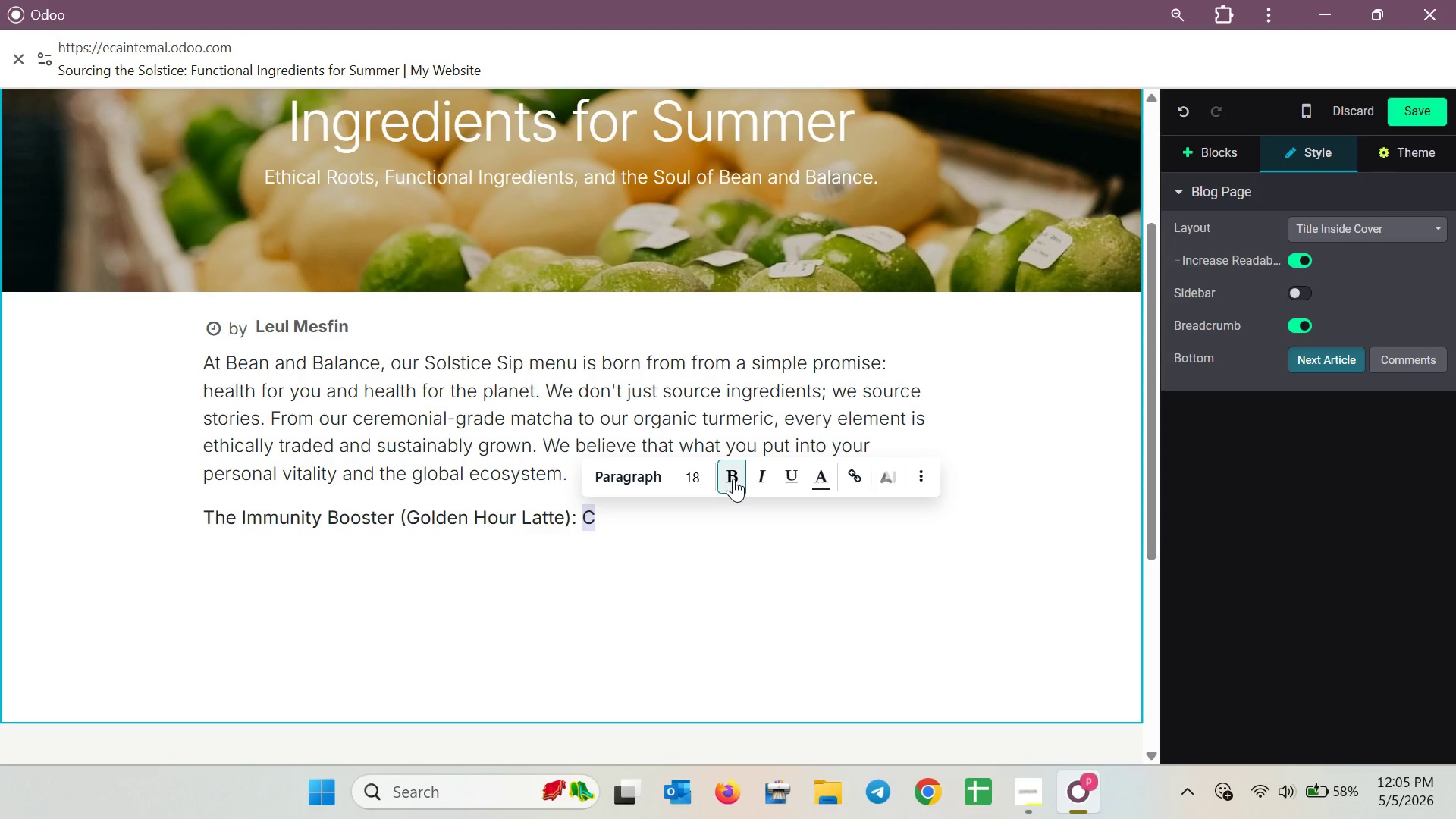 
left_click([730, 479])
 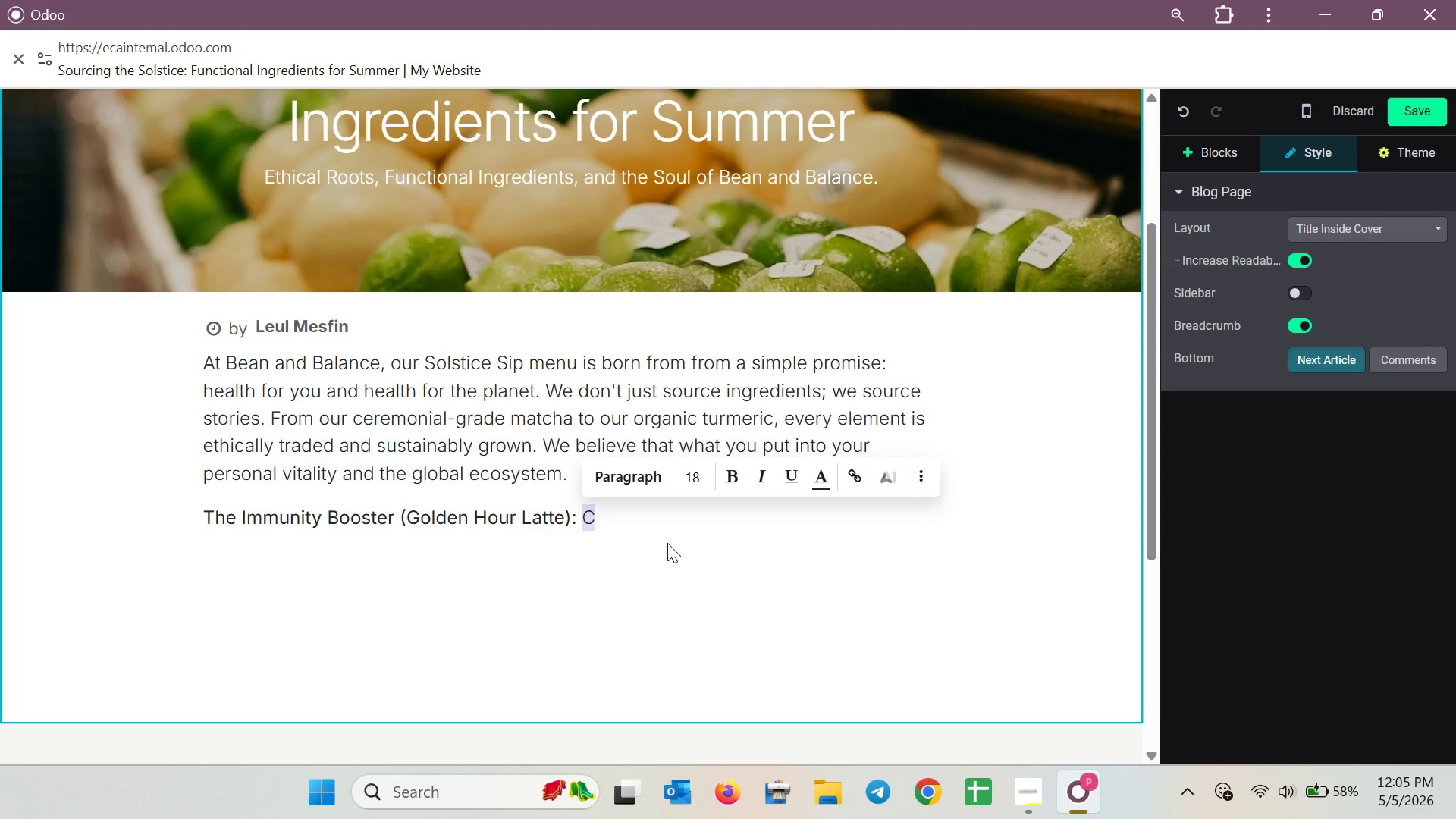 
left_click([667, 522])
 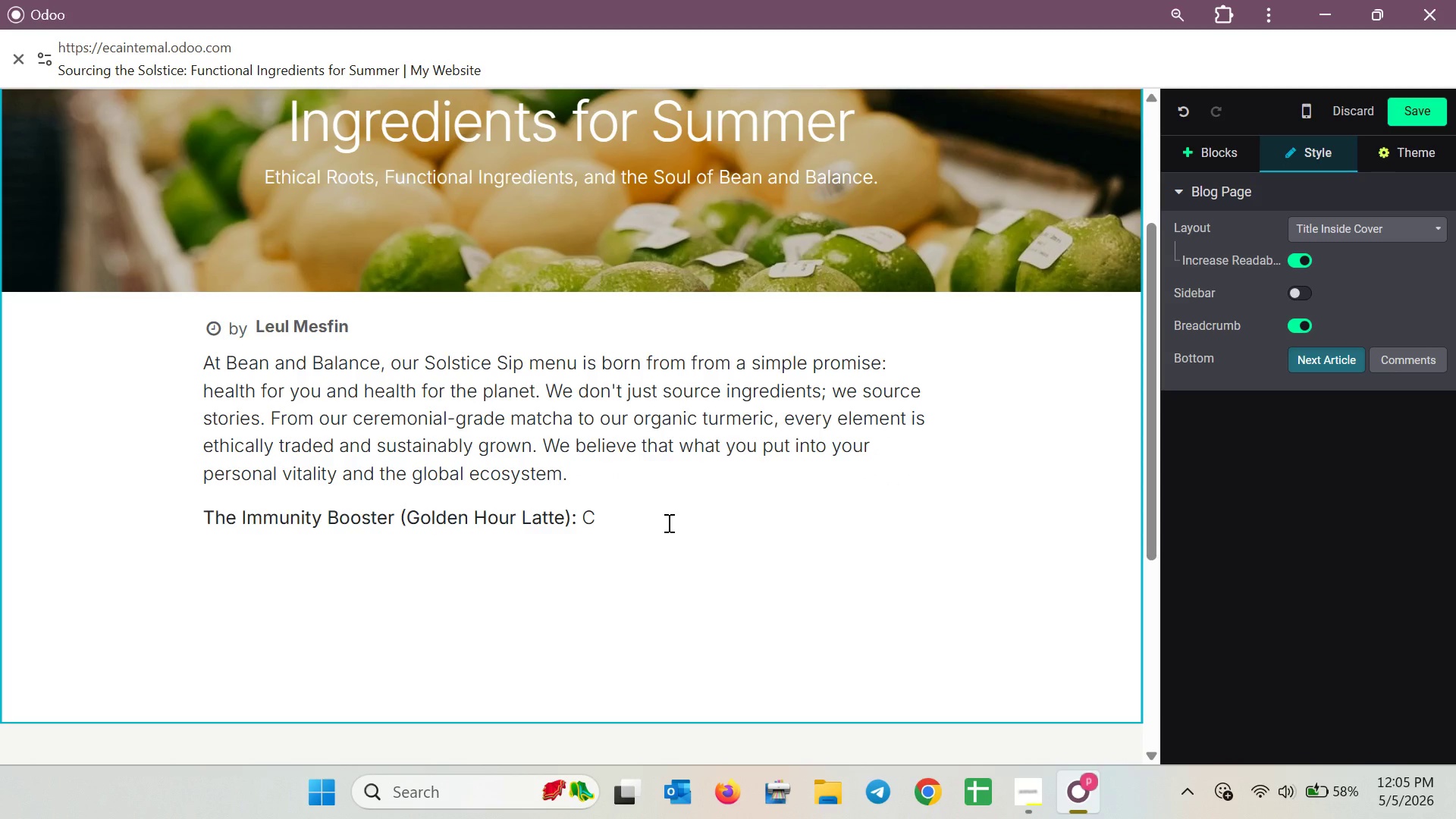 
type(rafted with pre)
 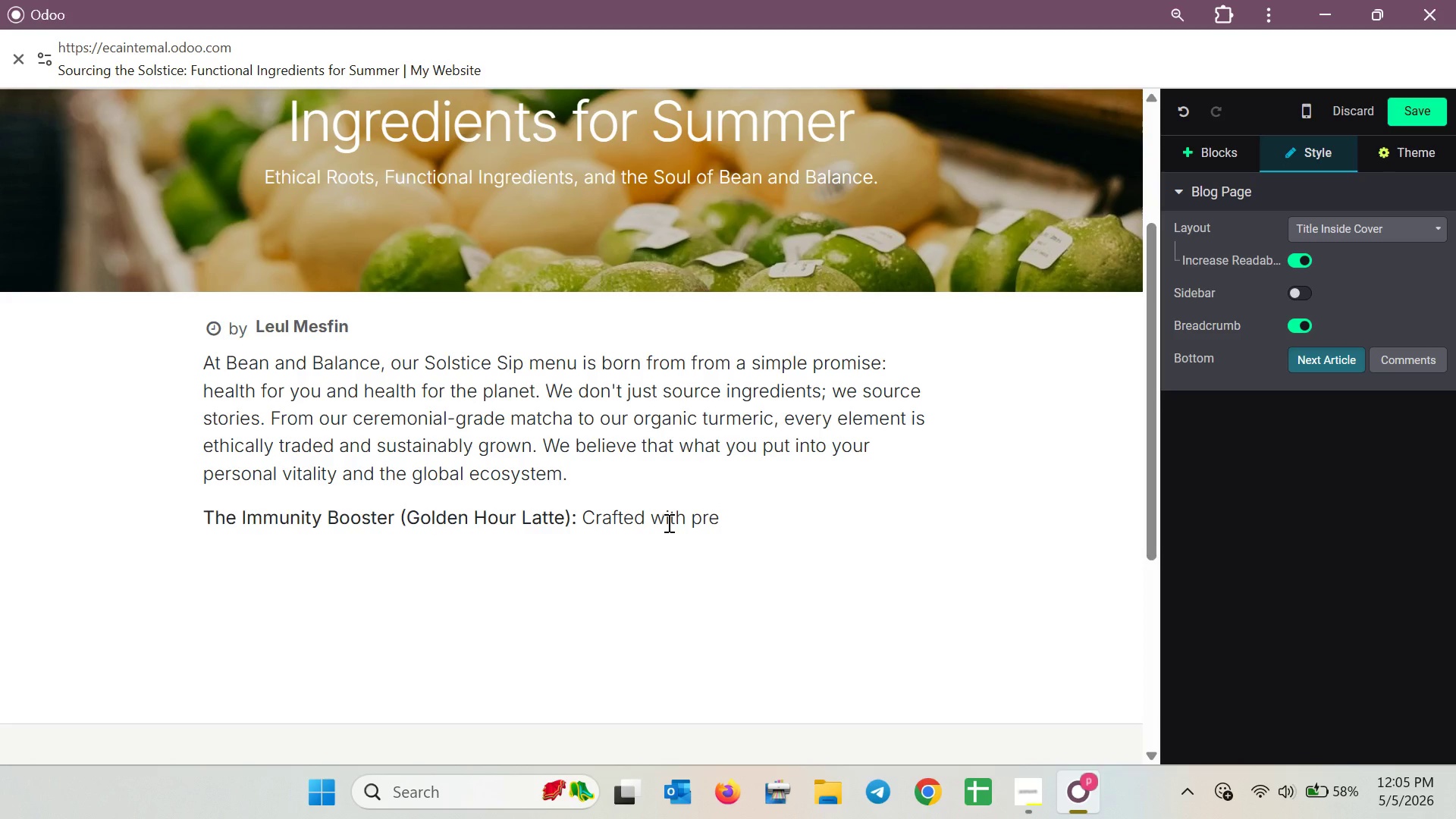 
wait(6.8)
 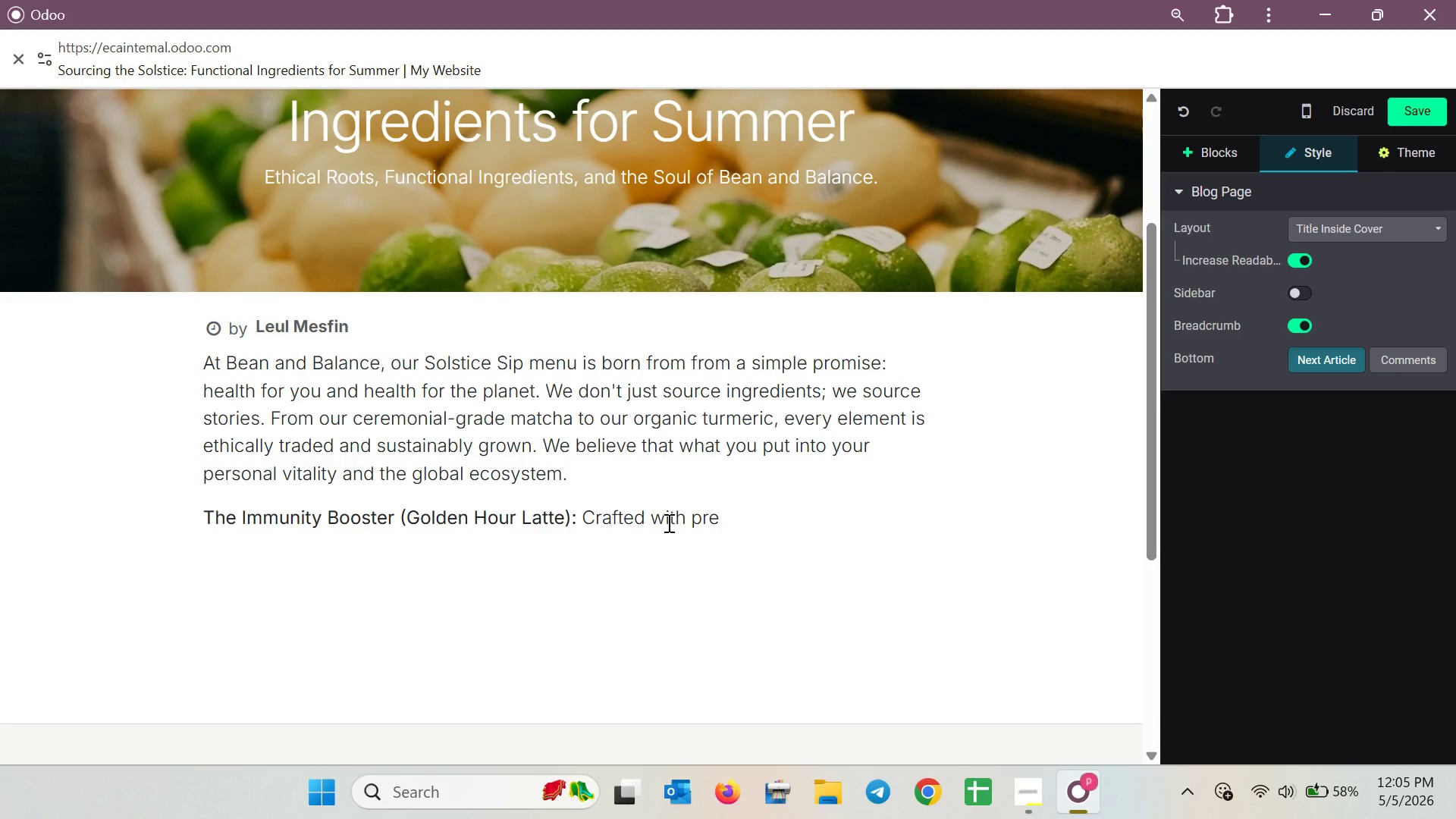 
key(M)
 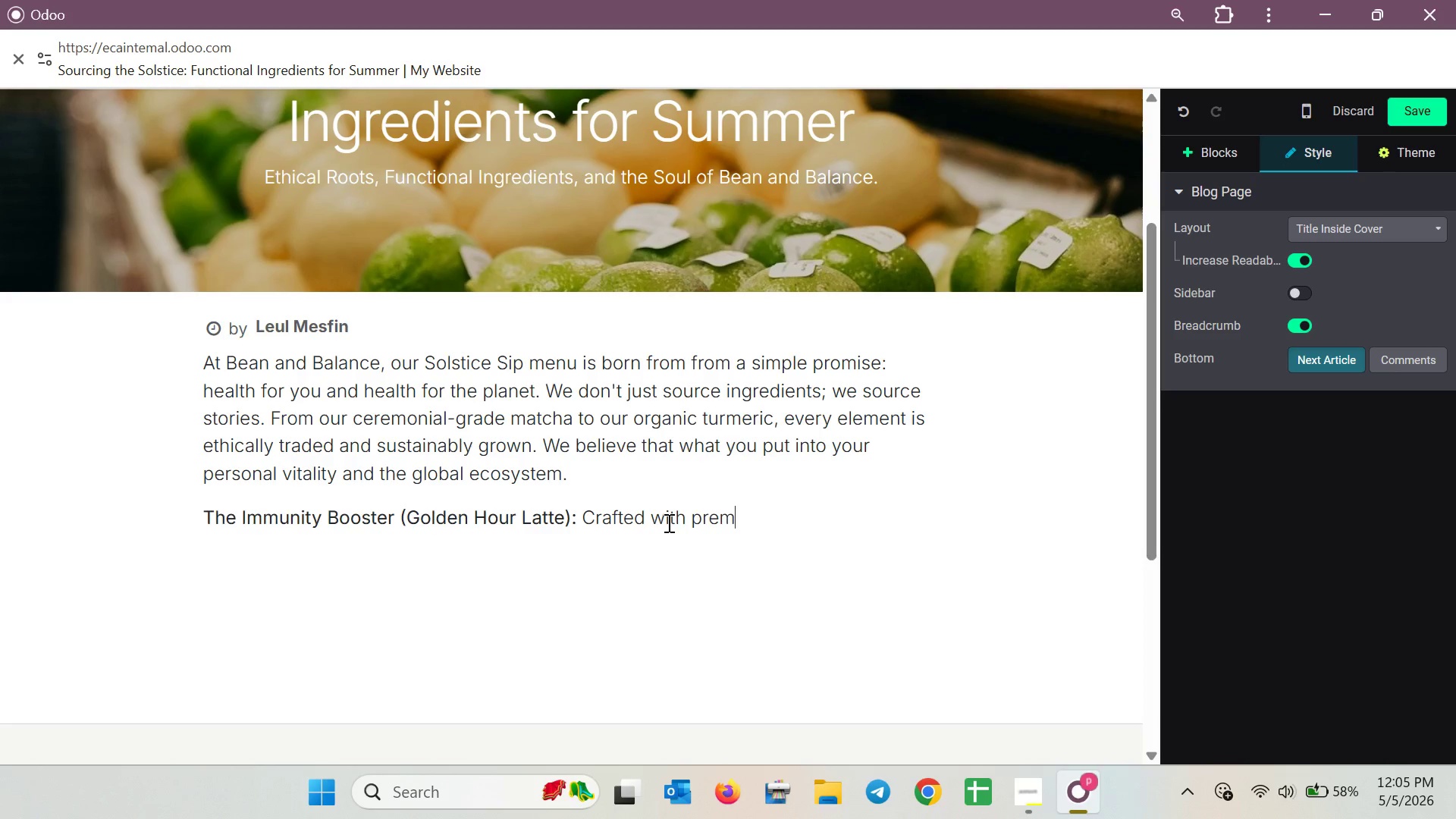 
wait(7.09)
 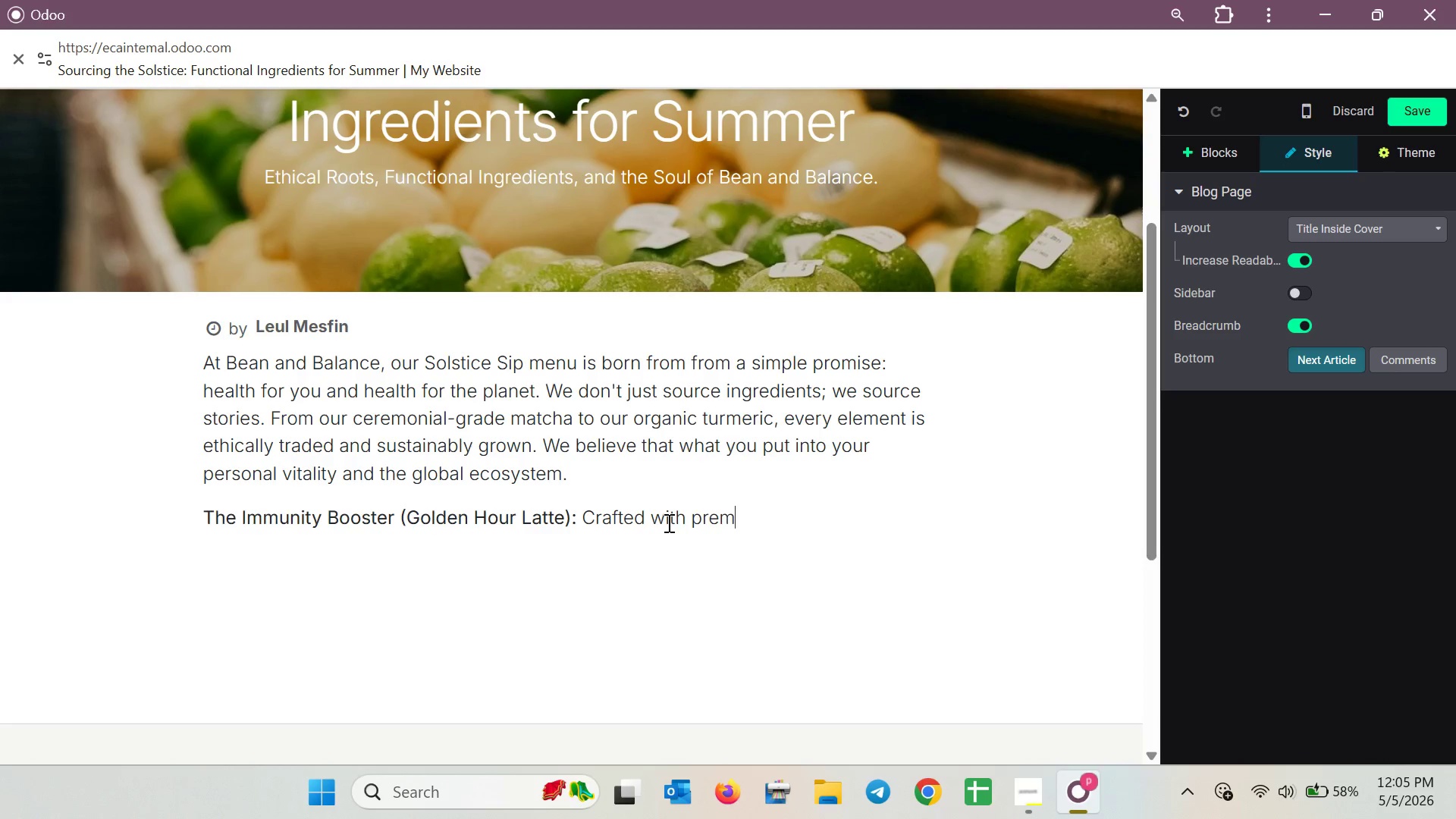 
key(I)
 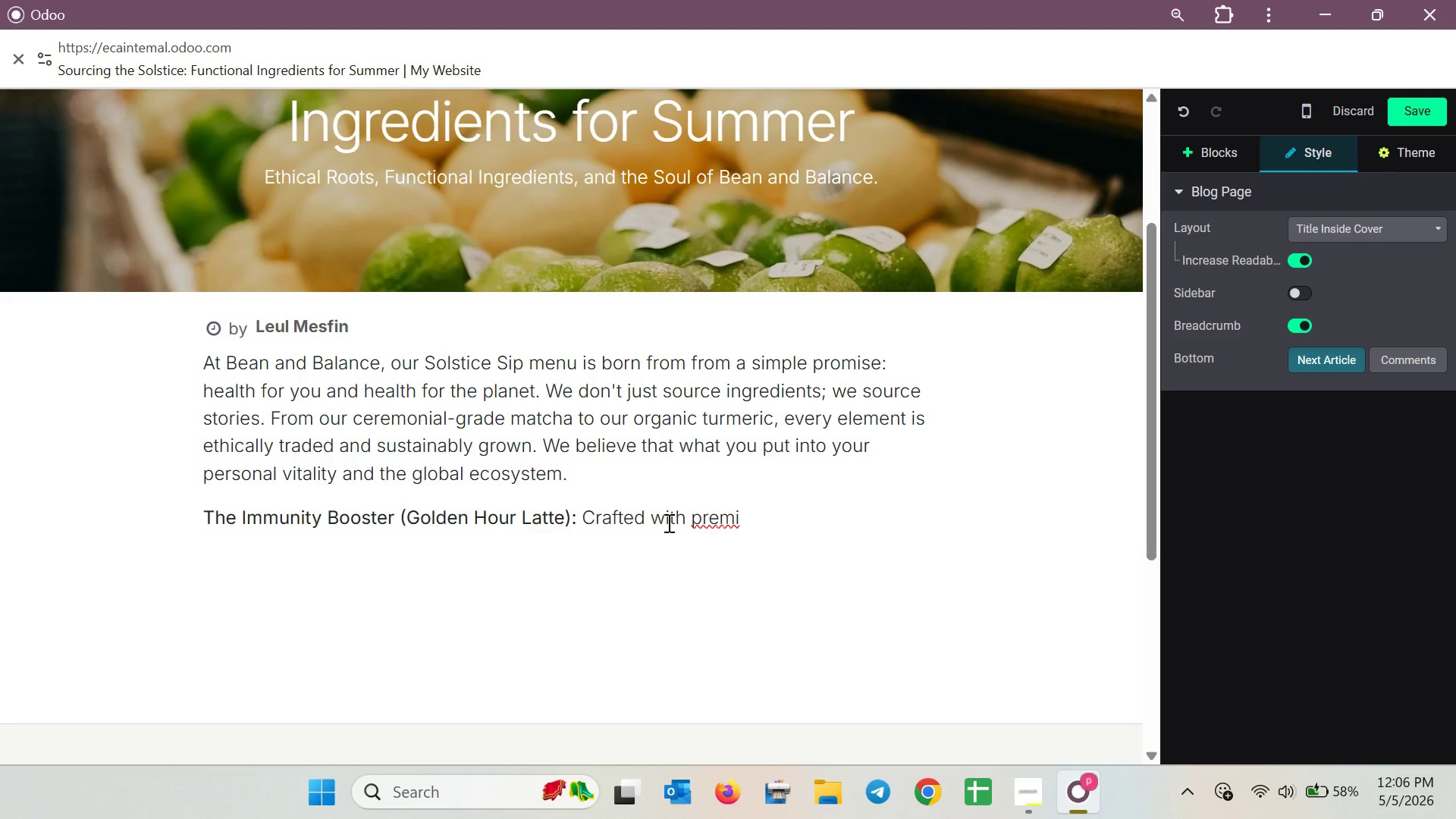 
type(um Tur)
 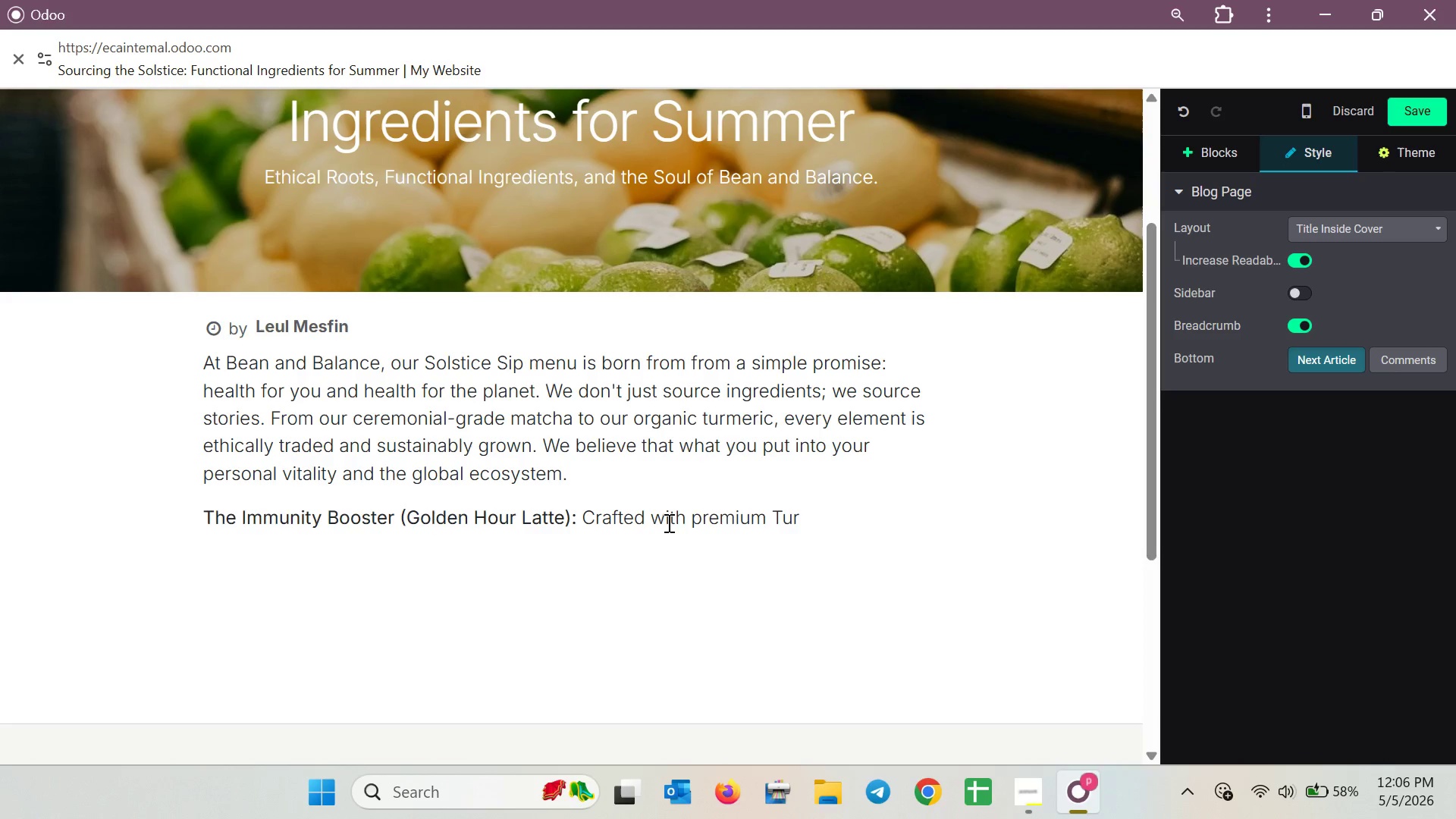 
type(meric )
 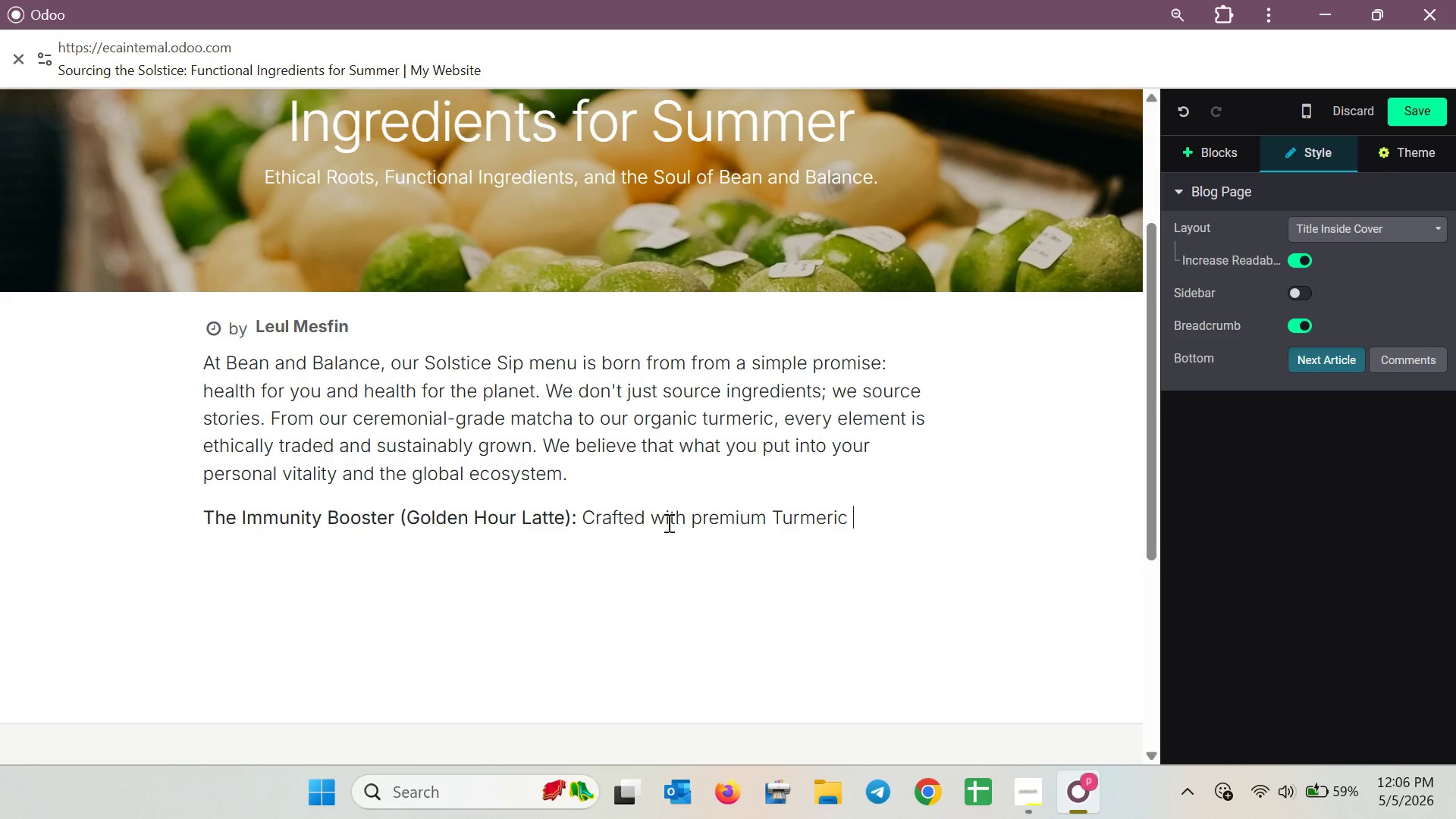 
wait(13.38)
 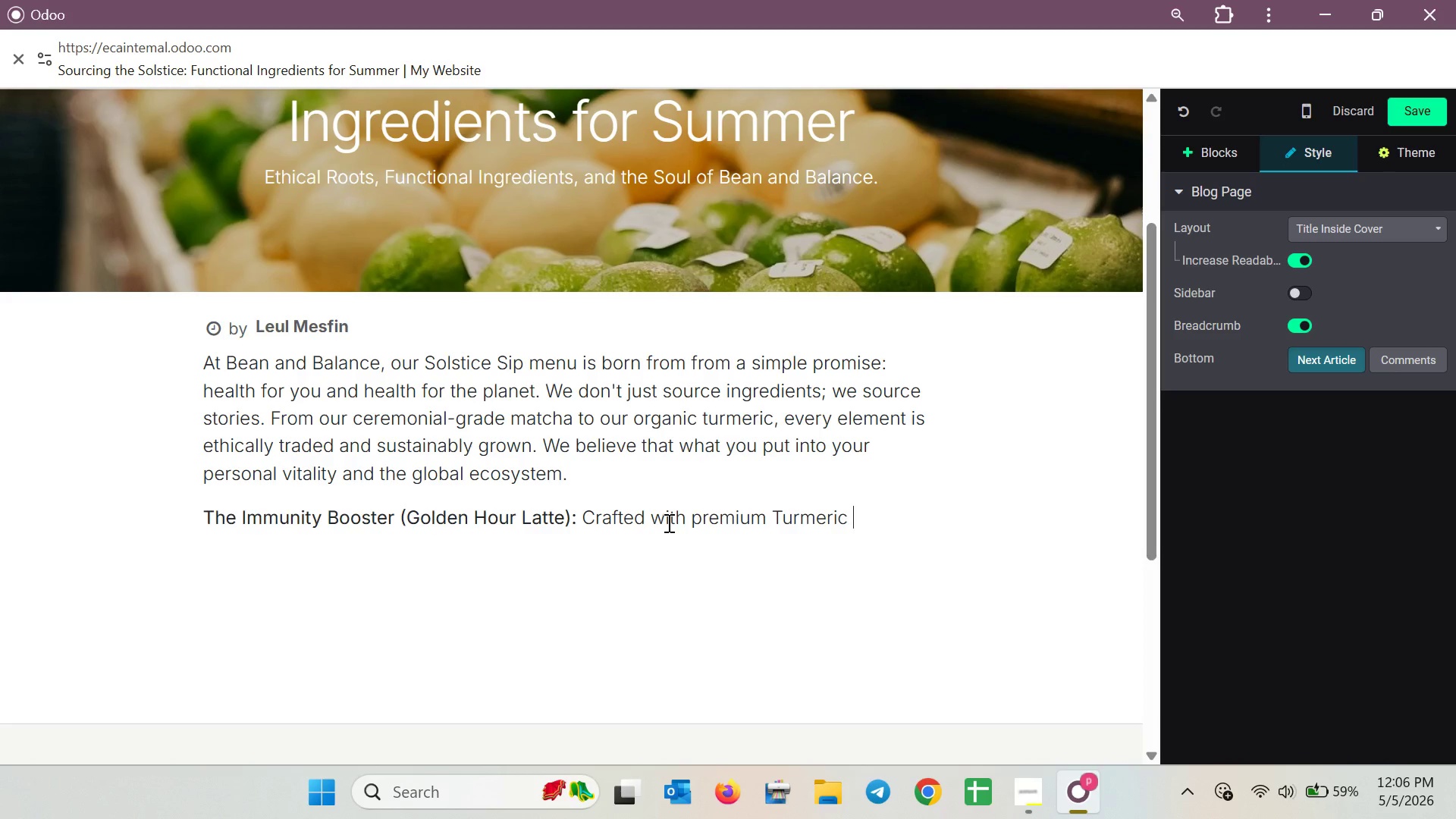 
type(and)
 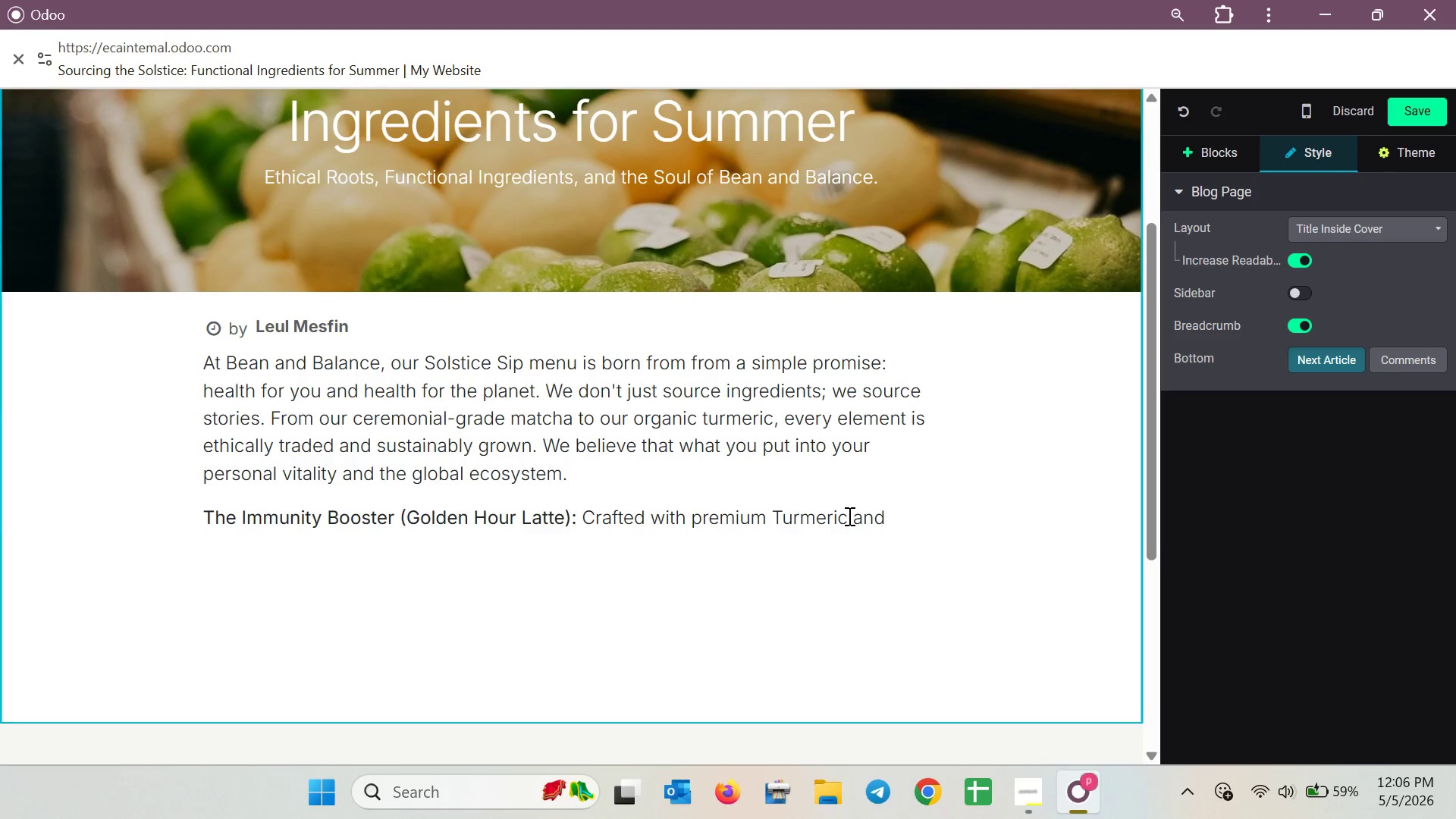 
left_click_drag(start_coordinate=[846, 519], to_coordinate=[772, 528])
 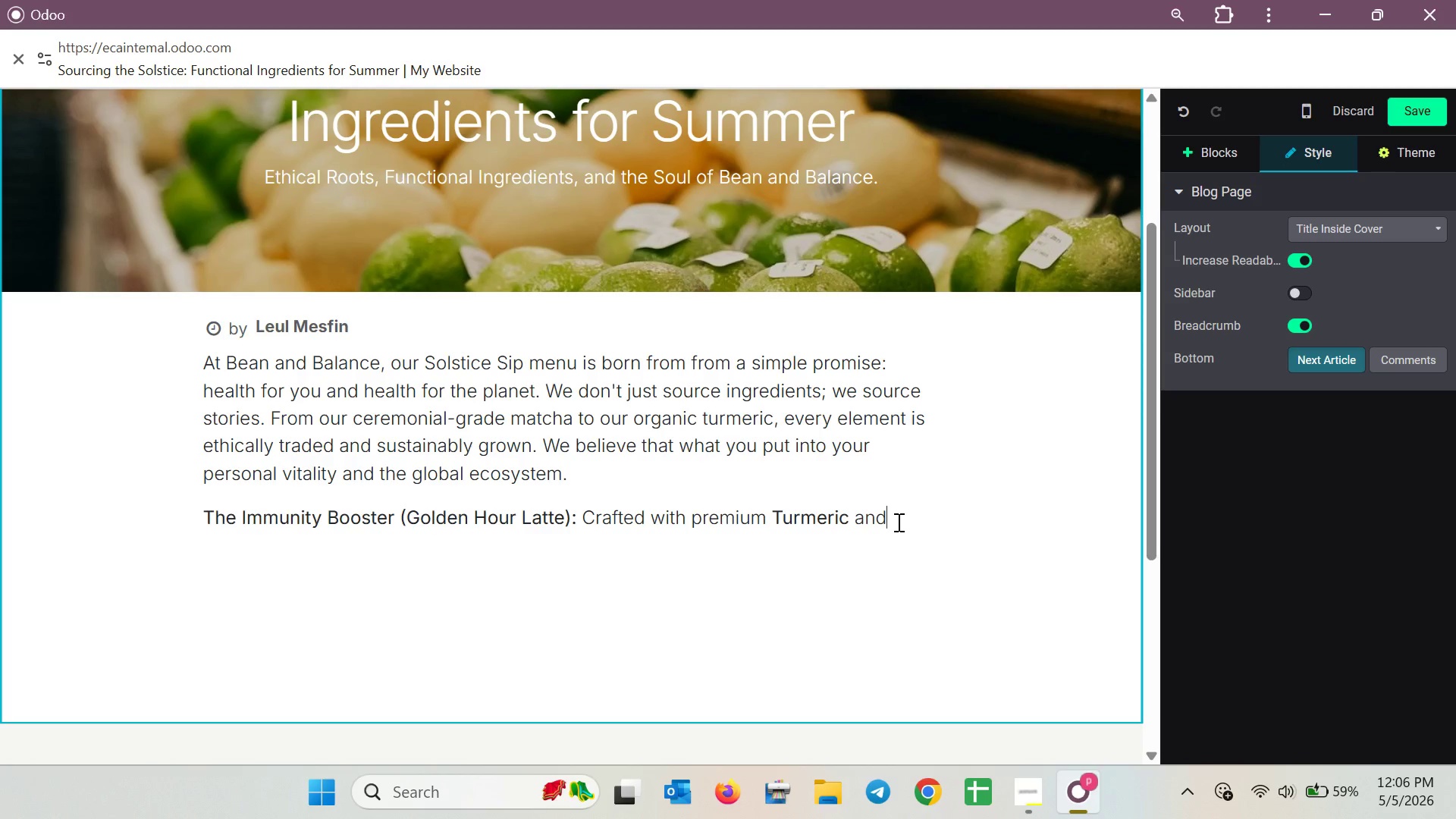 
key(Space)
 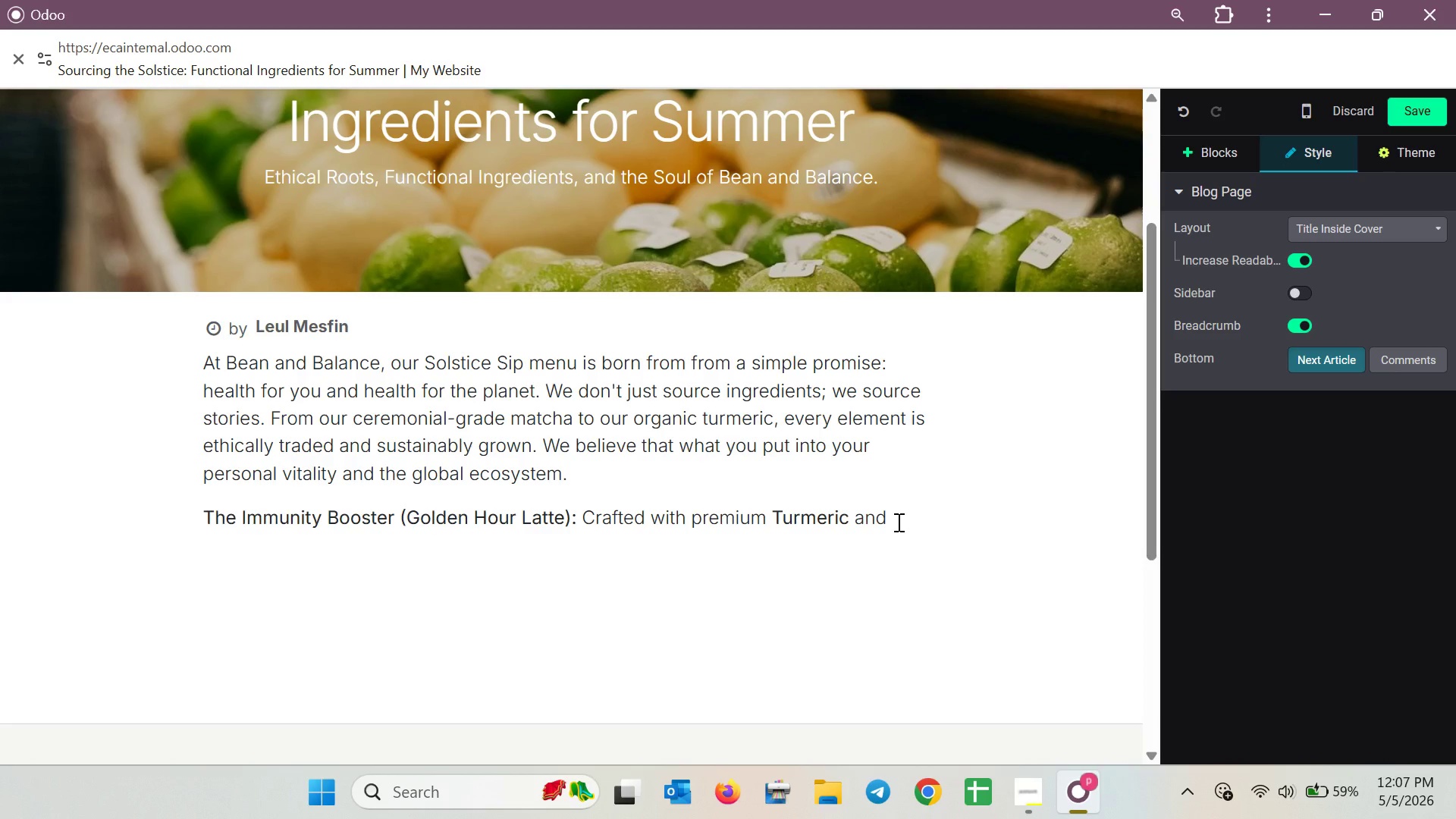 
wait(24.02)
 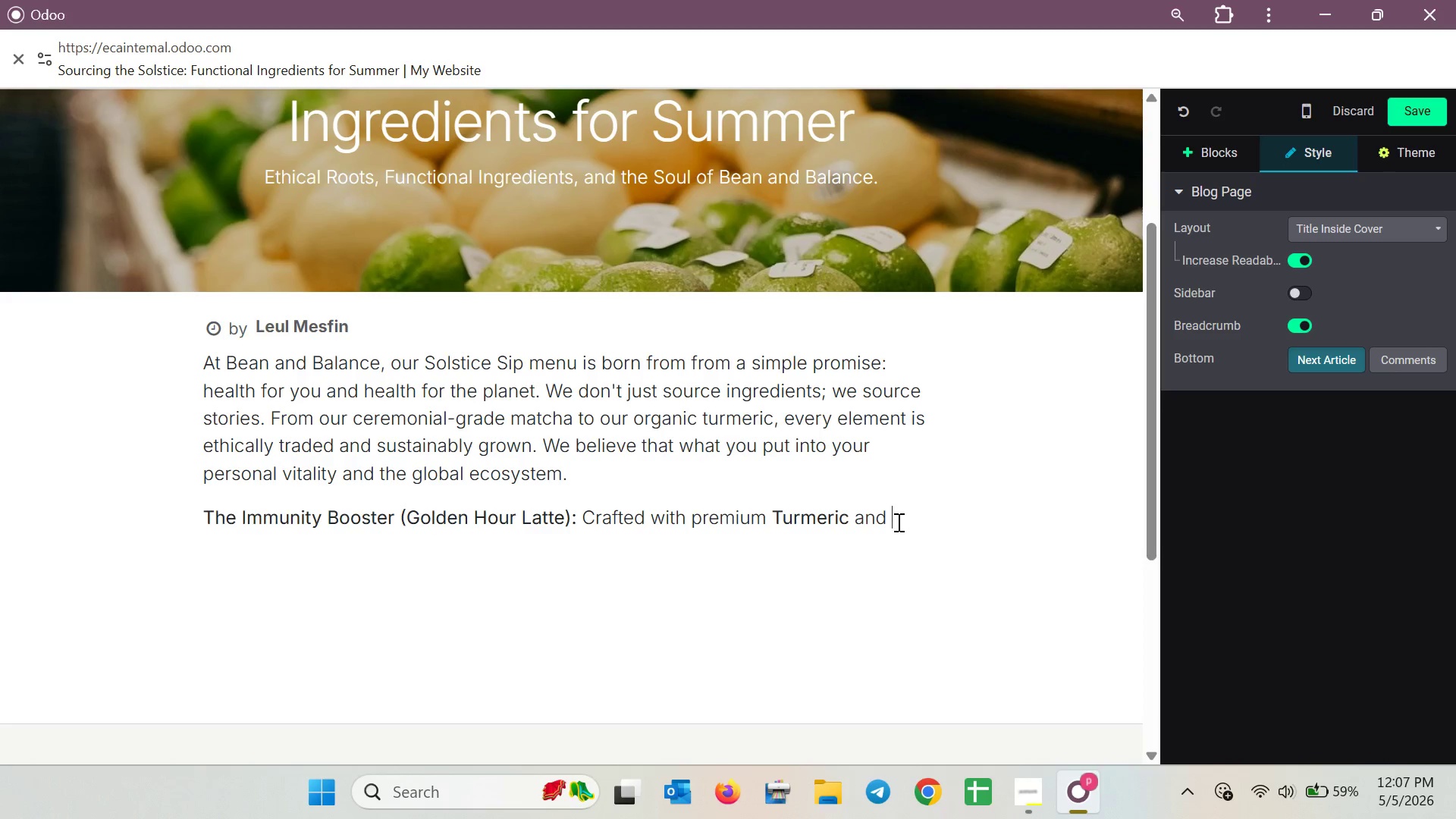 
type(Oat M)
 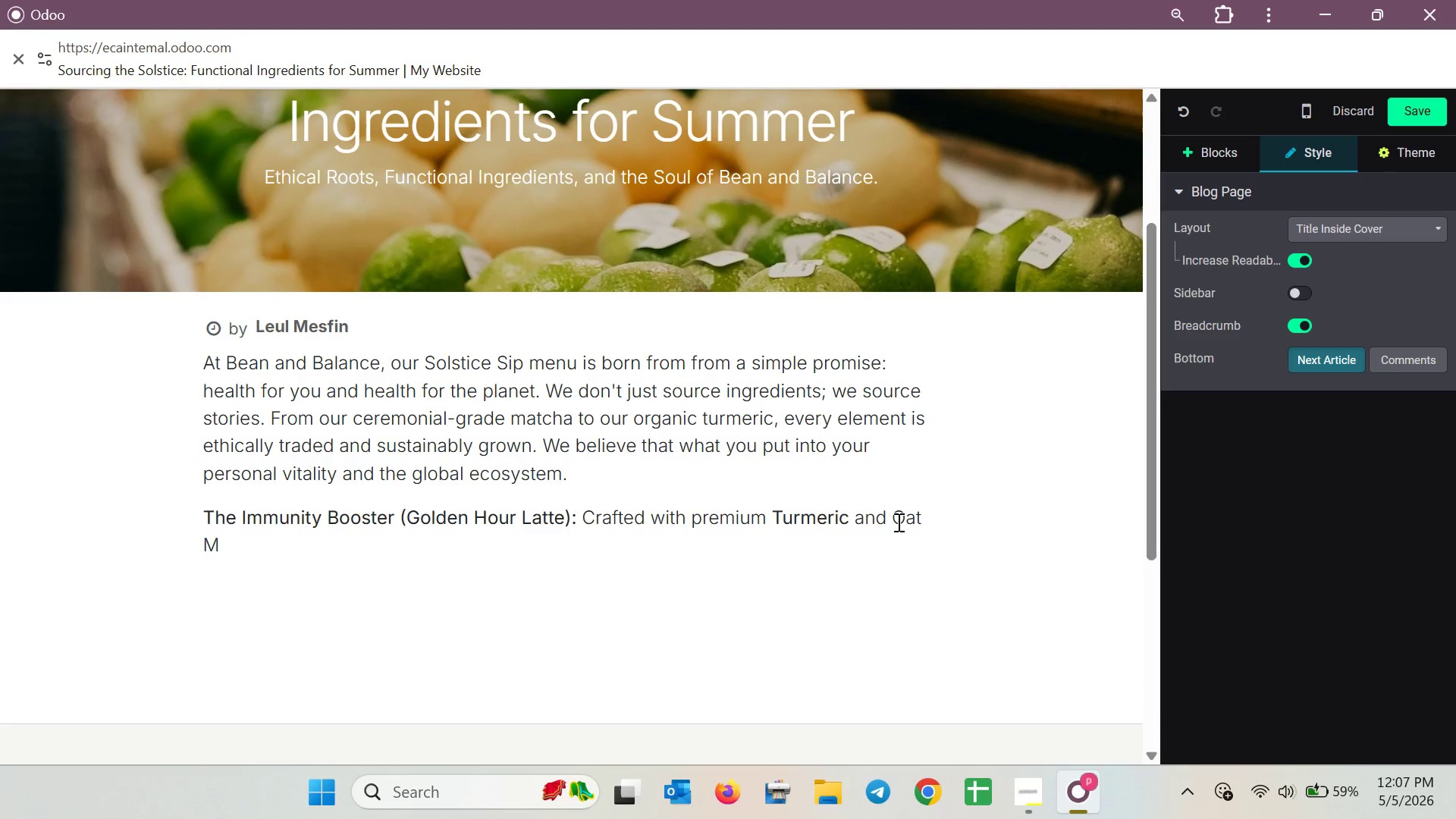 
wait(7.84)
 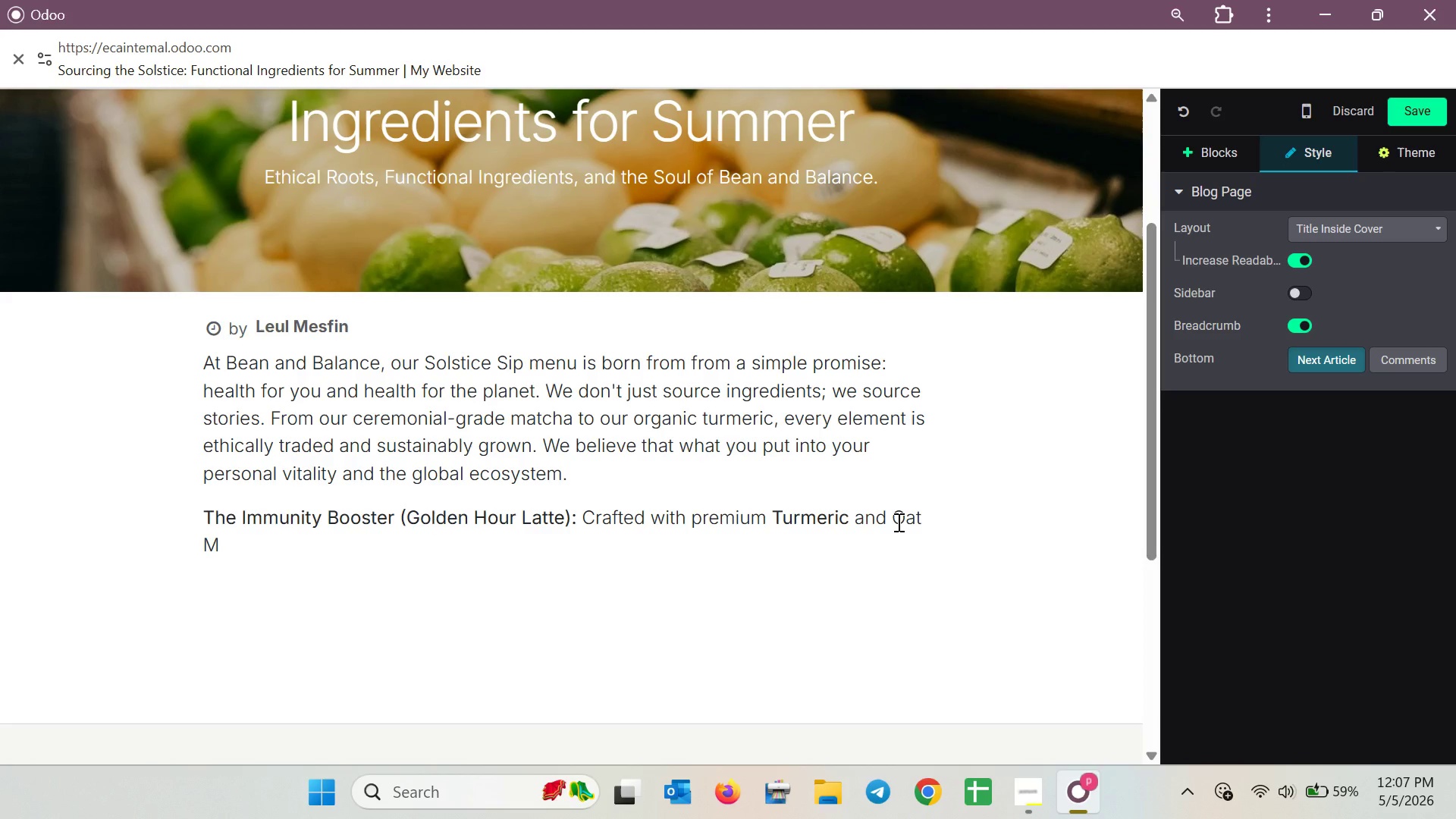 
type(ilk,)
 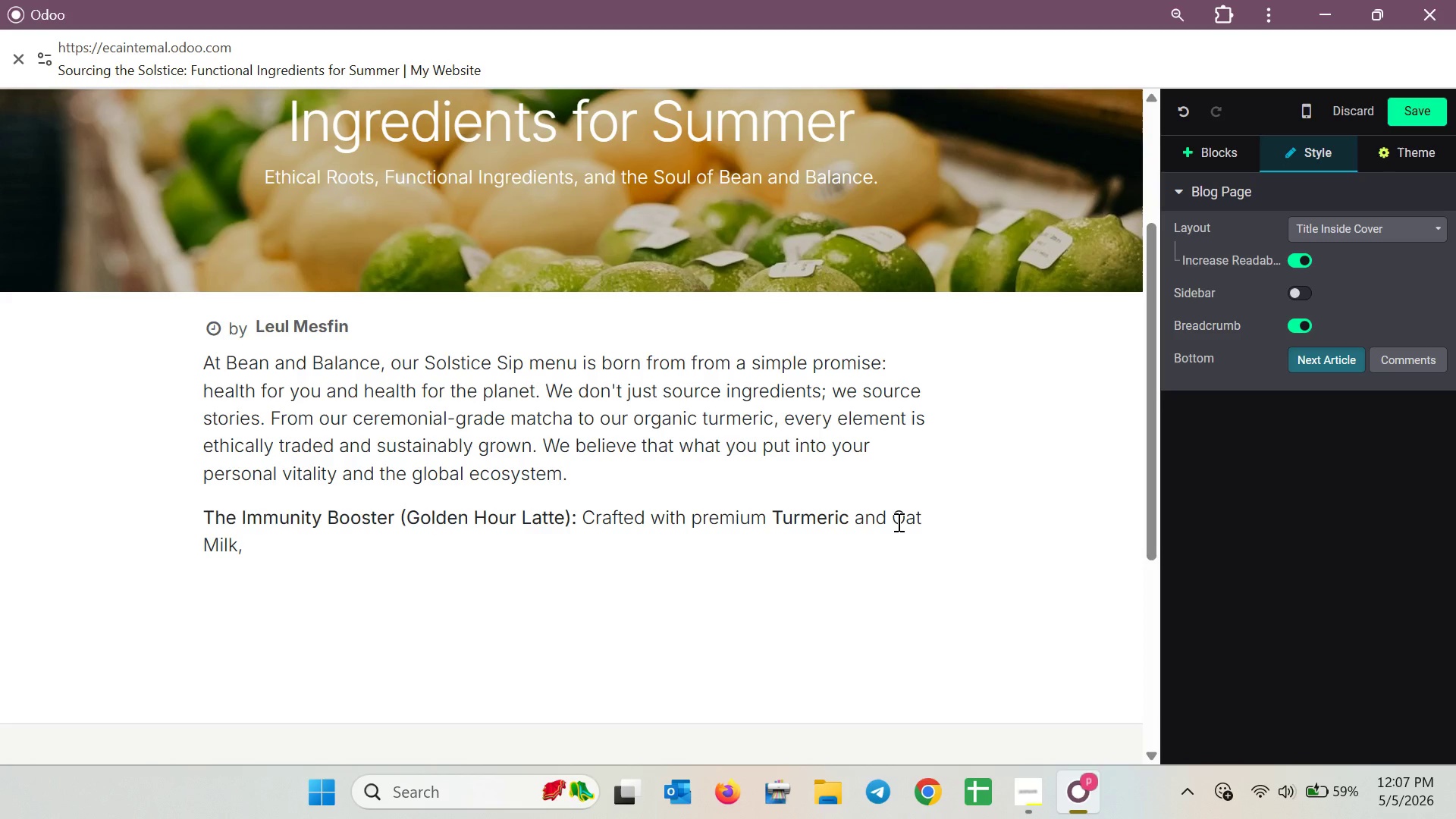 
left_click_drag(start_coordinate=[897, 522], to_coordinate=[235, 552])
 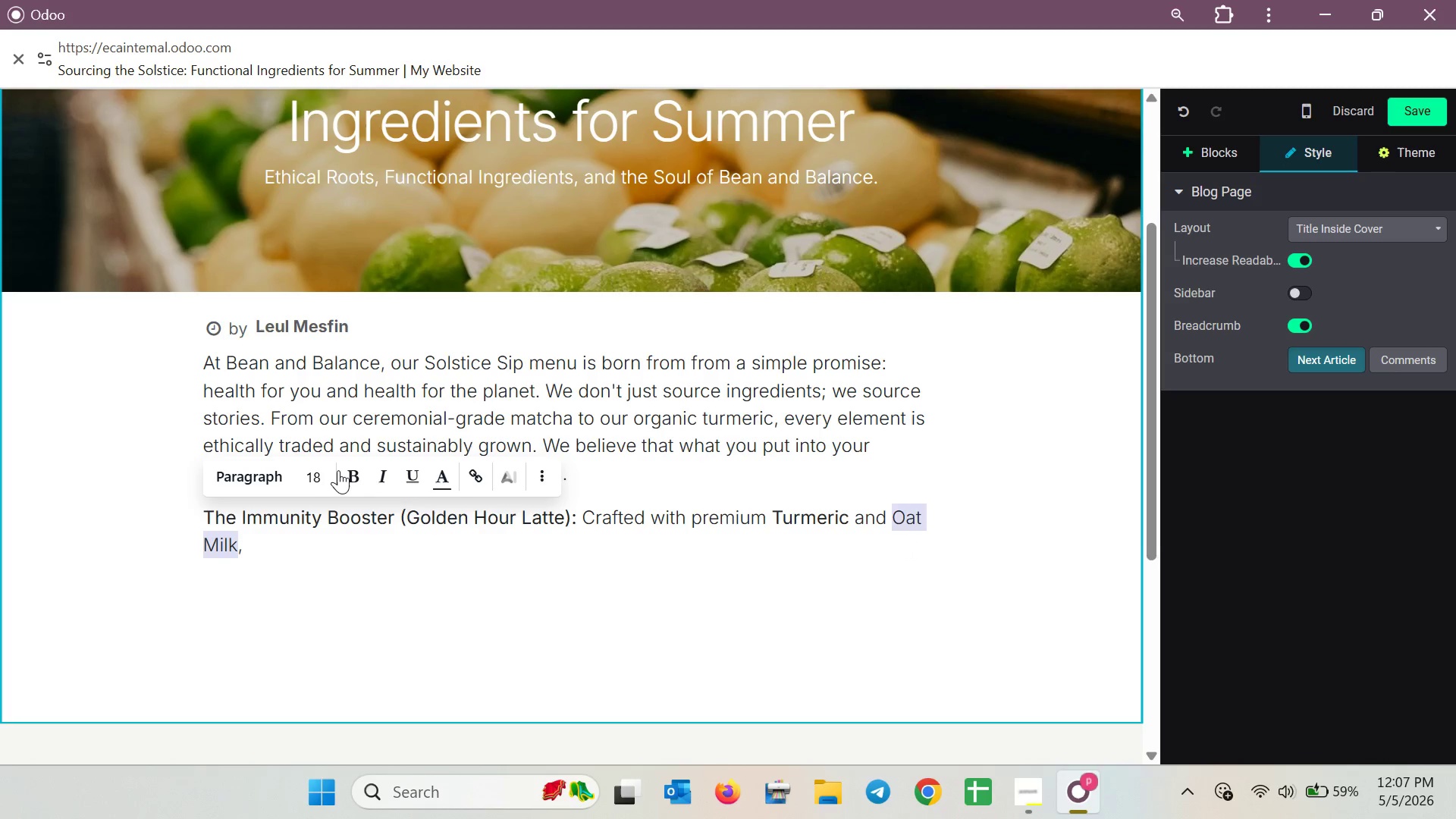 
left_click([350, 472])
 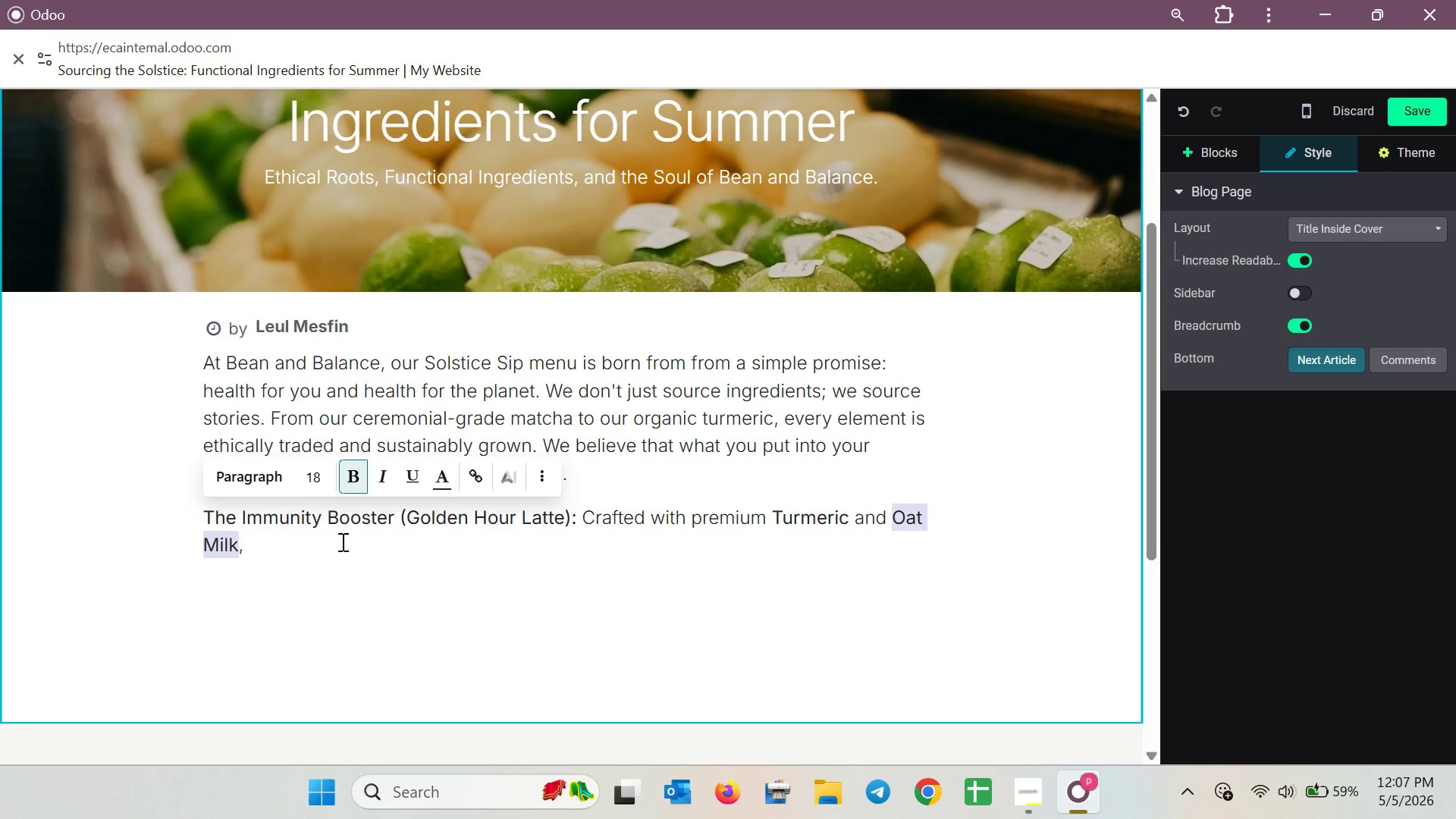 
left_click([341, 542])
 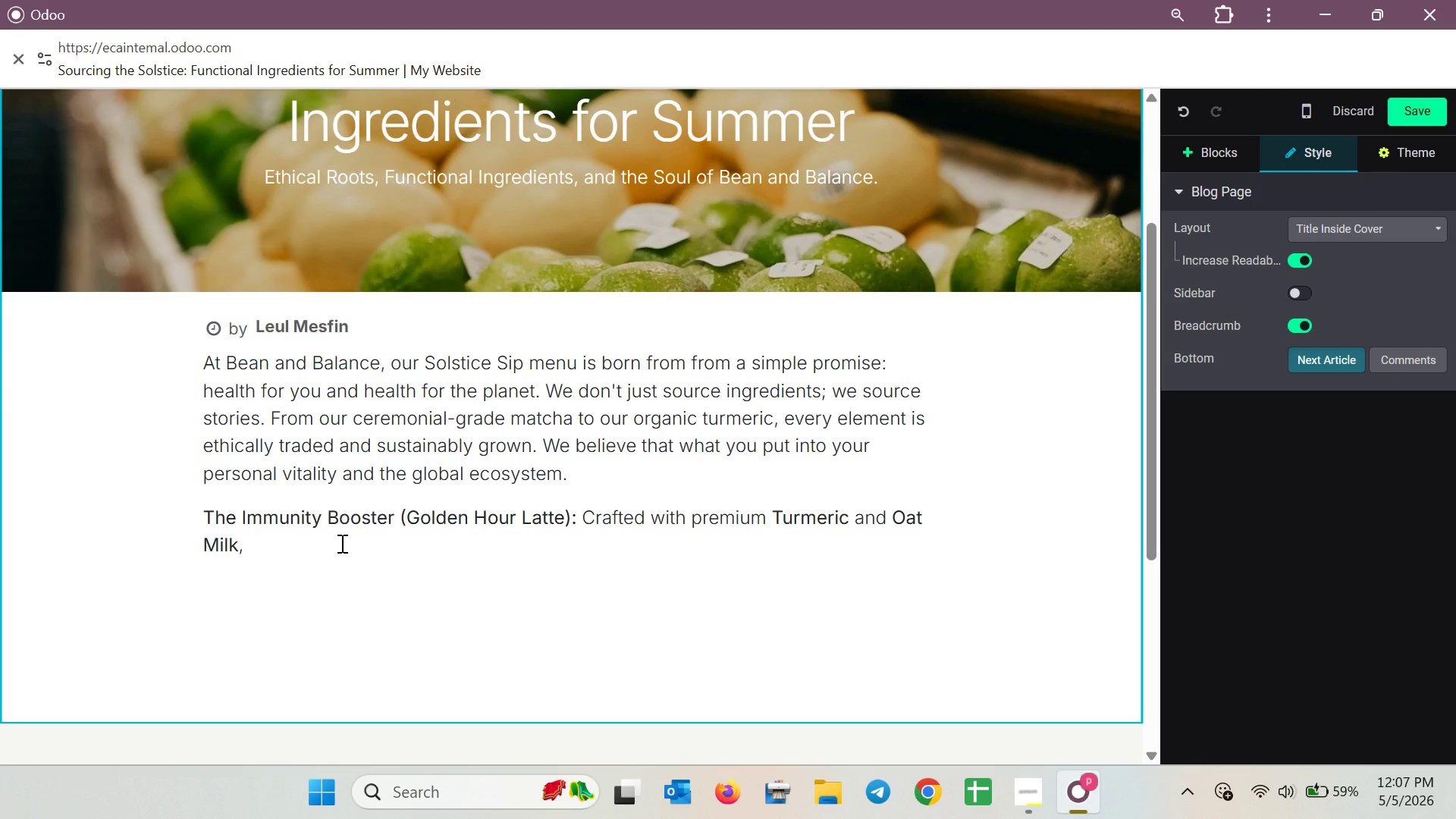 
key(T)
 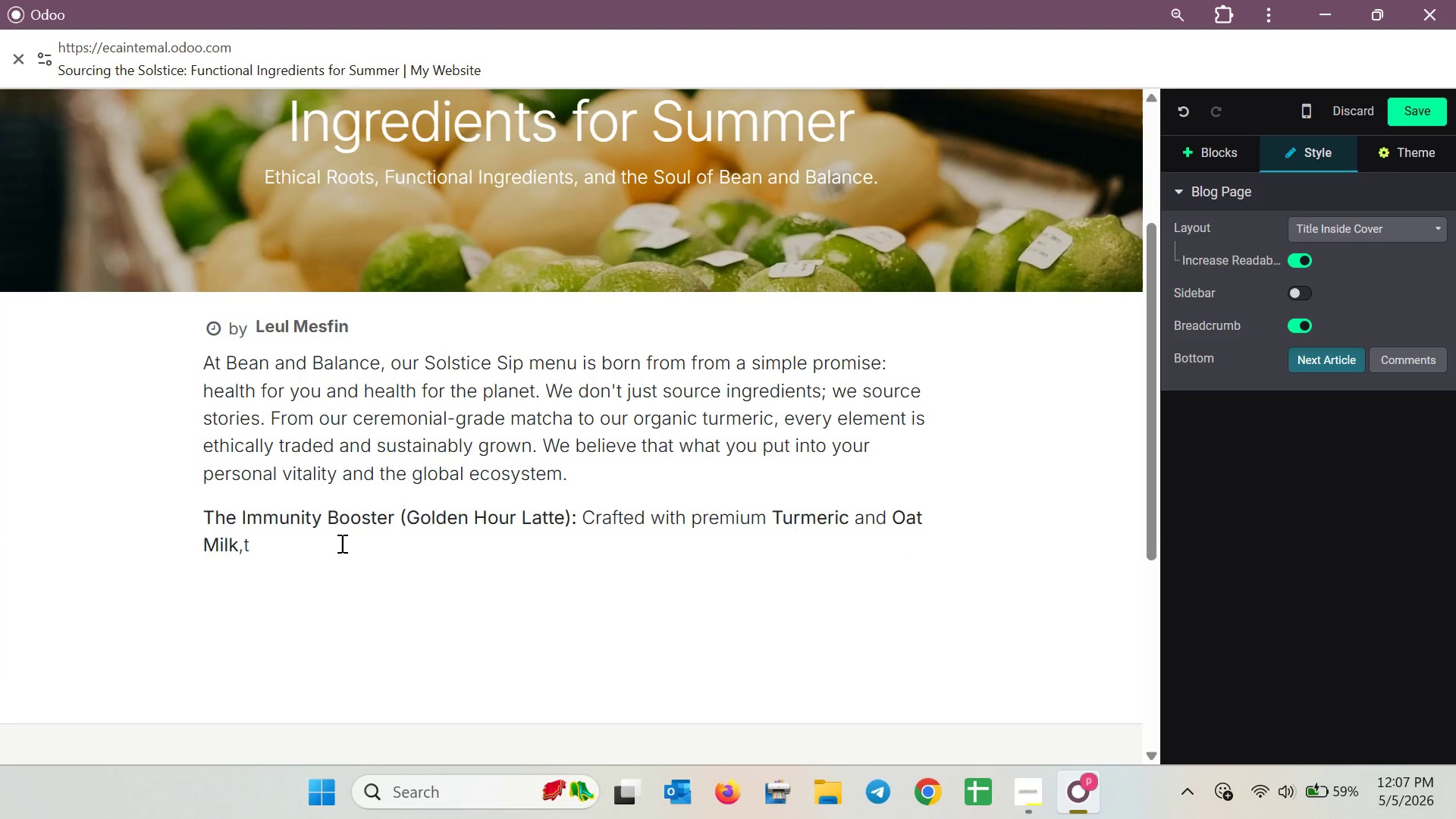 
key(Backspace)
 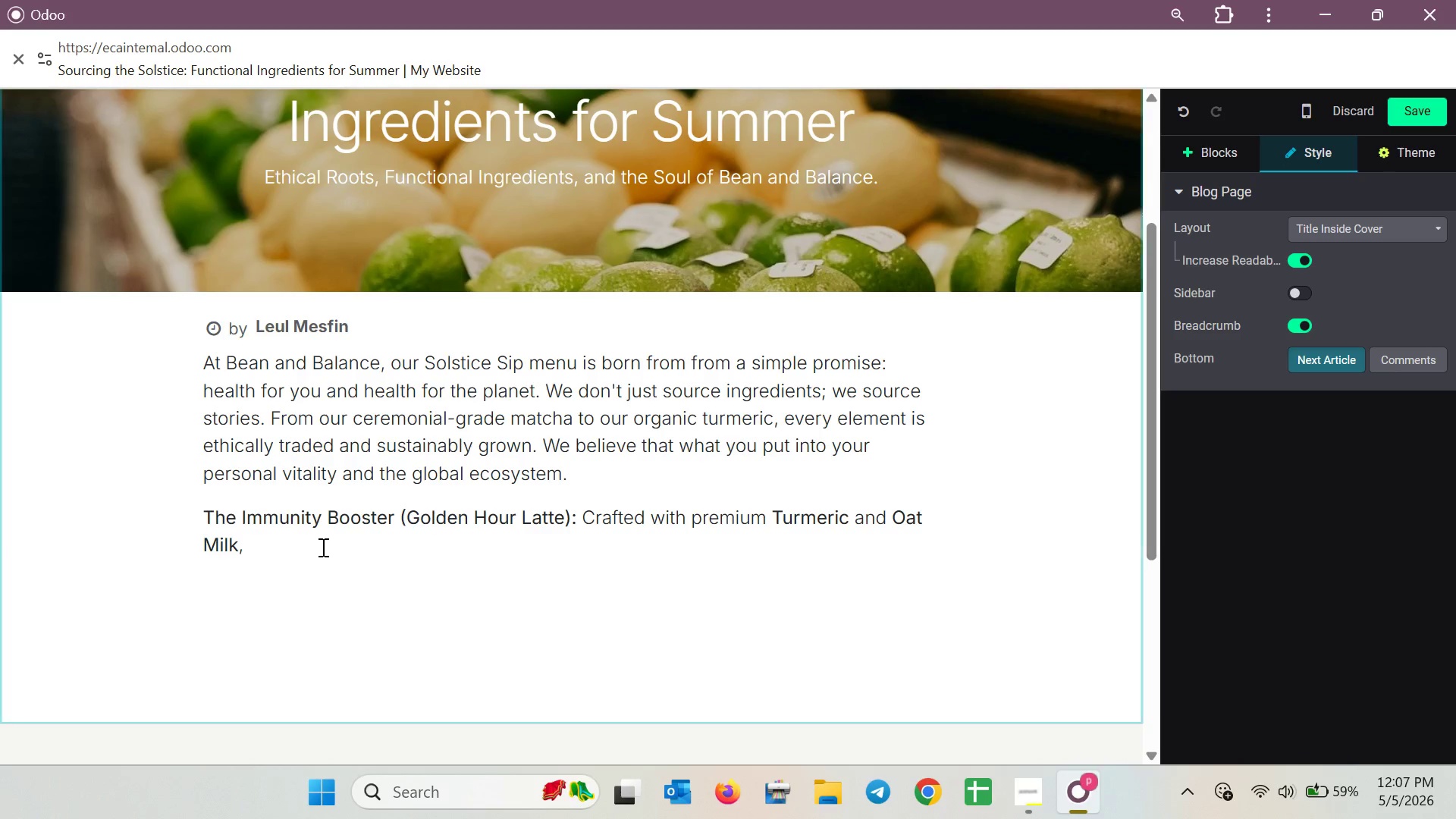 
key(Space)
 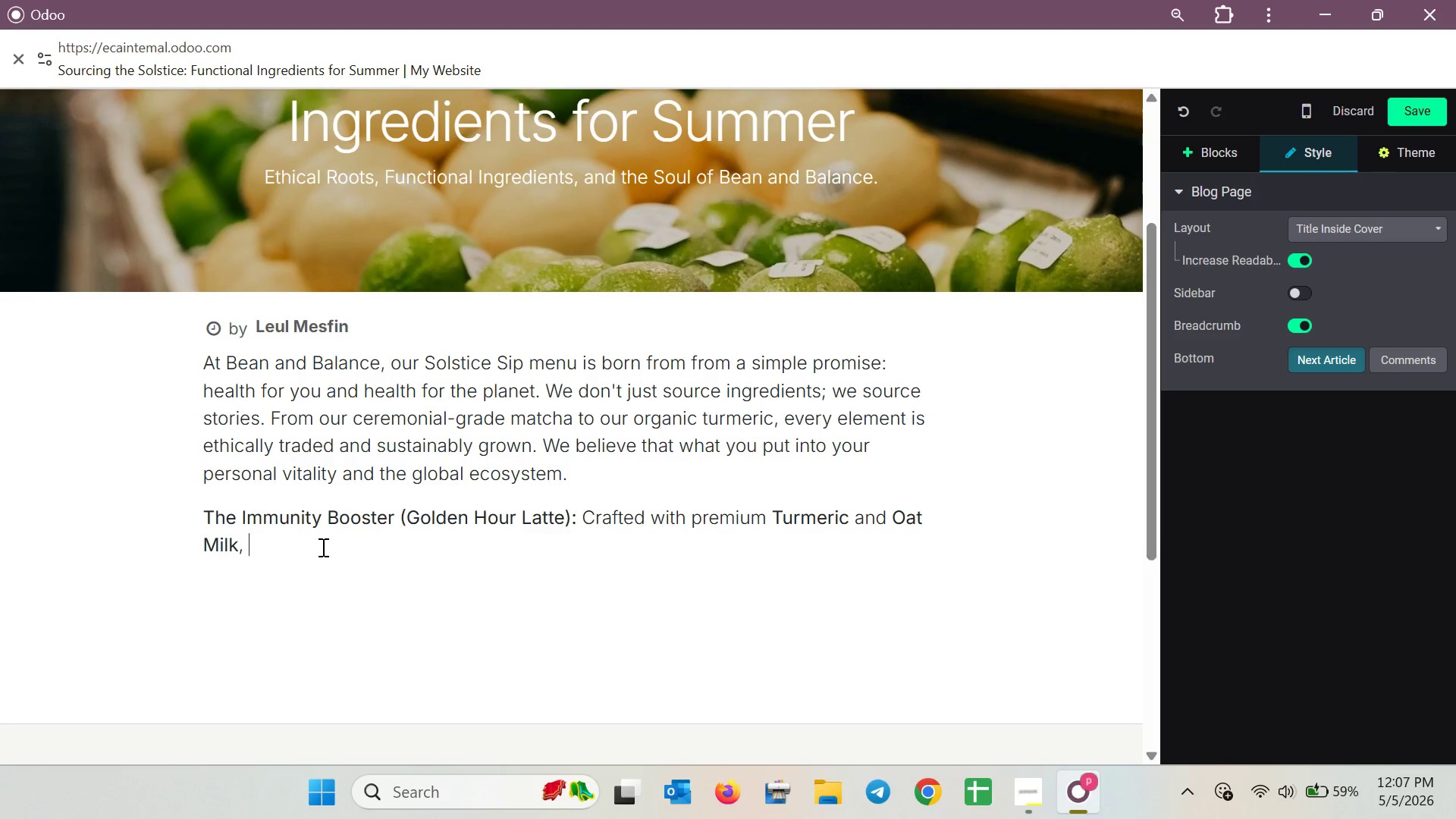 
key(Backspace)
 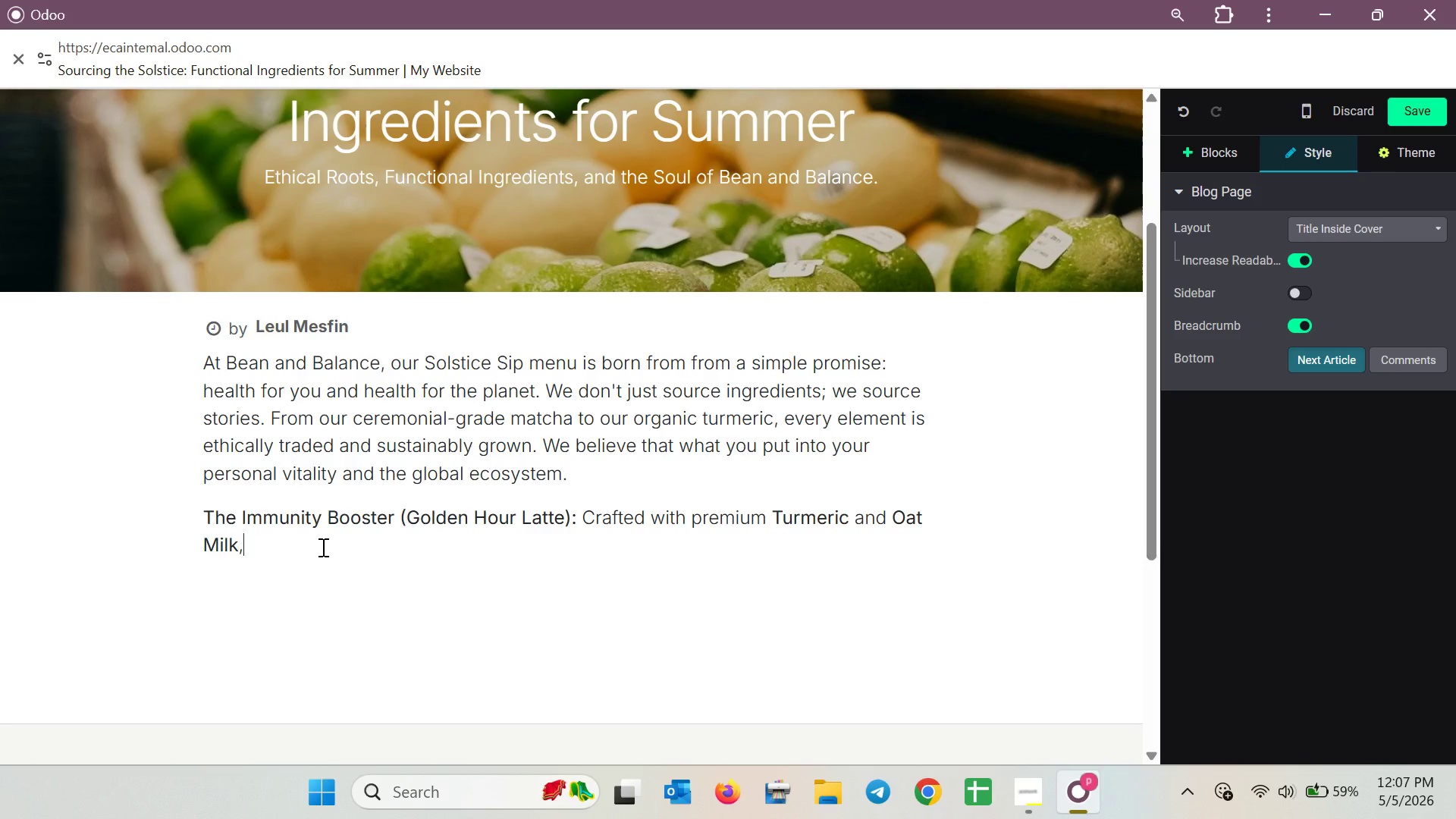 
key(Space)
 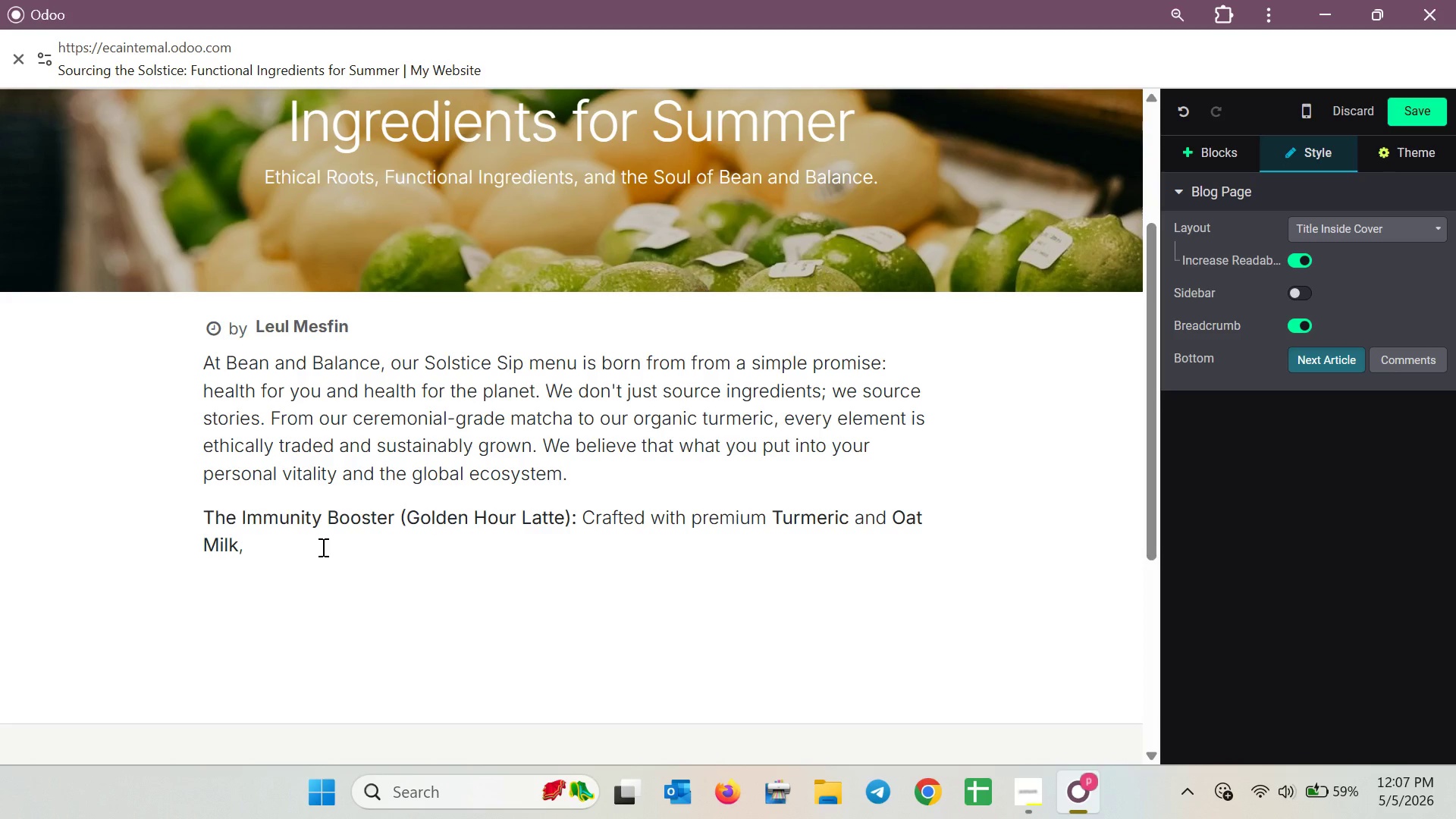 
wait(13.36)
 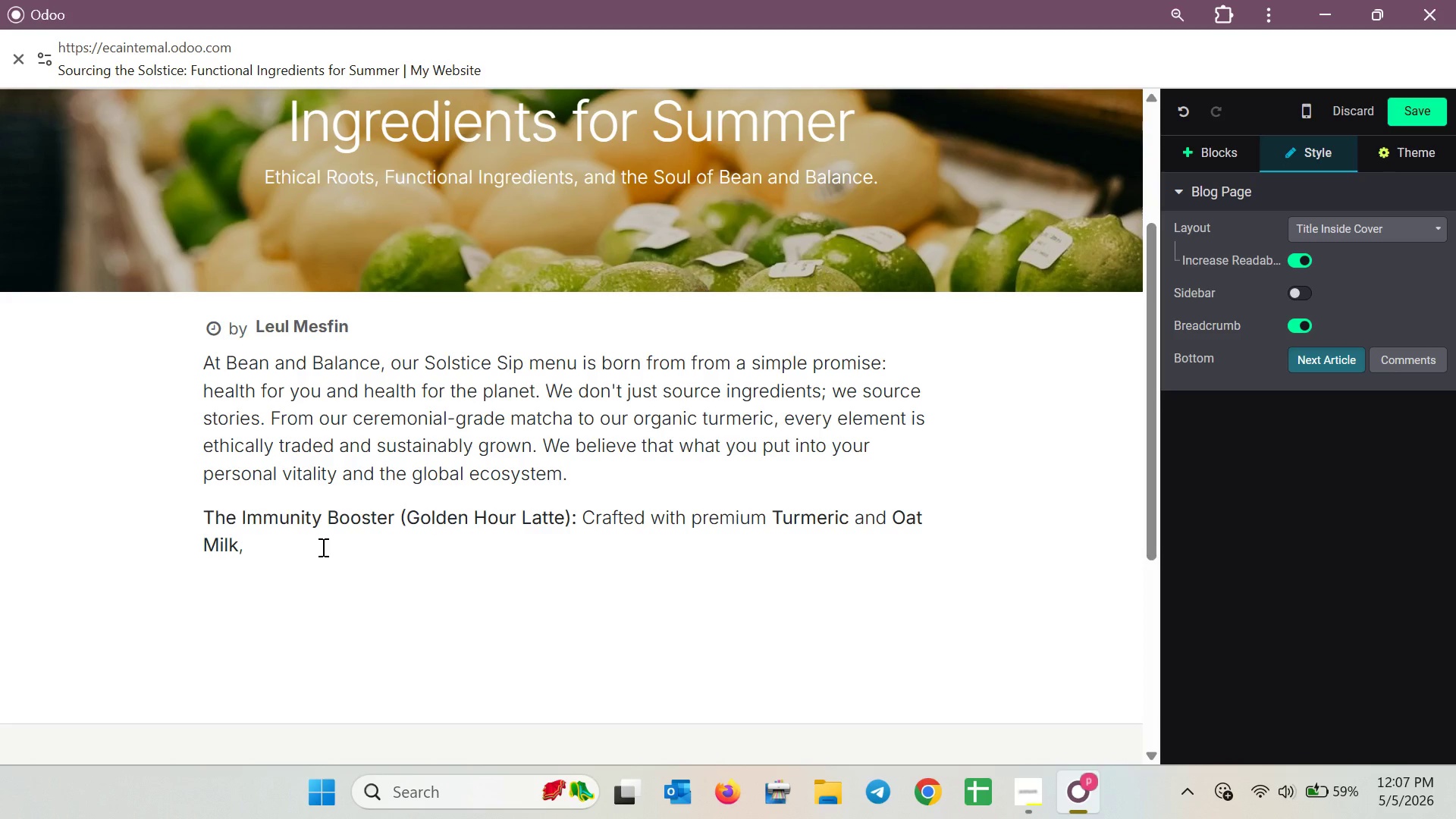 
type(this  drink)
 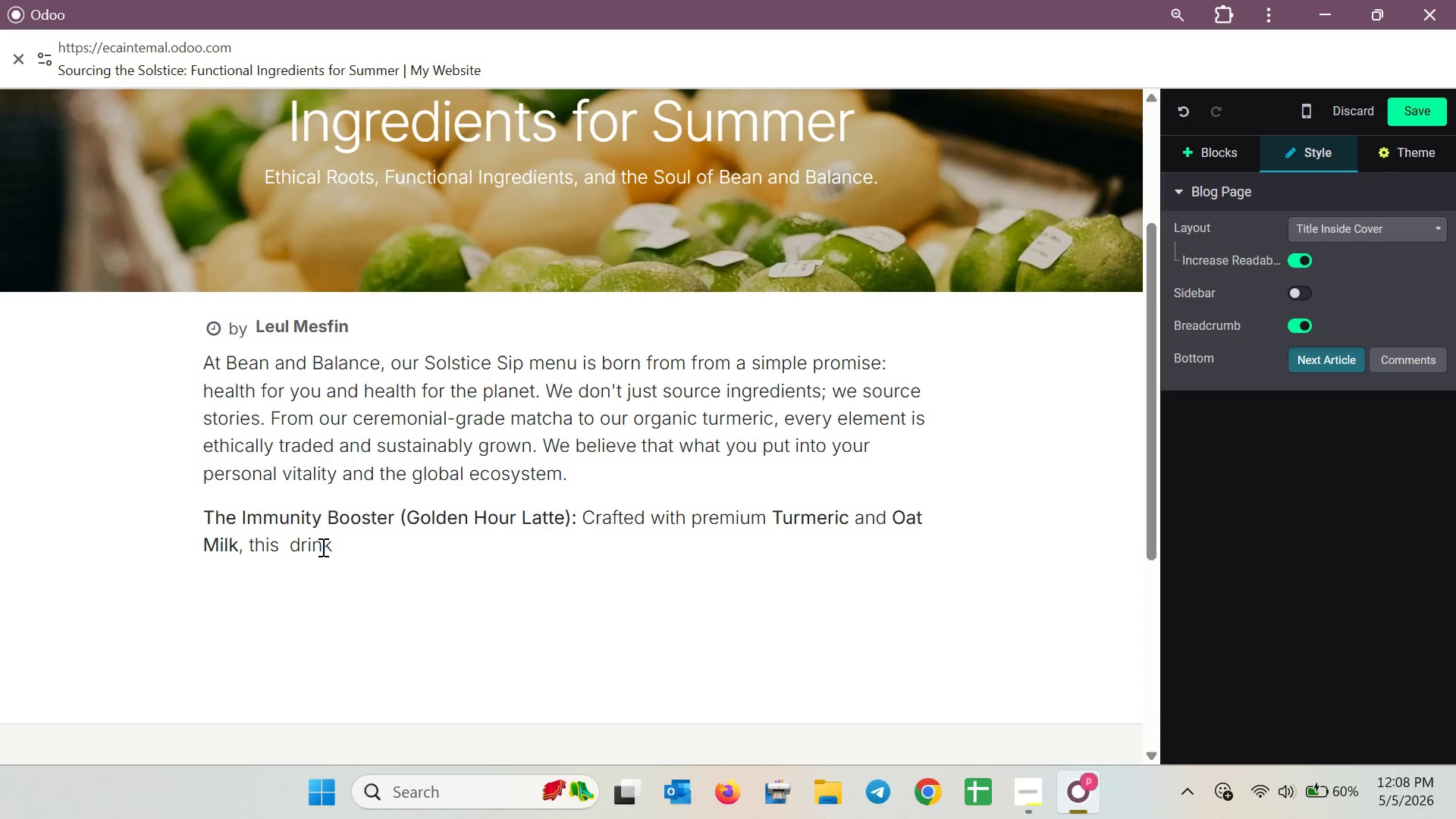 
key(ArrowLeft)
 